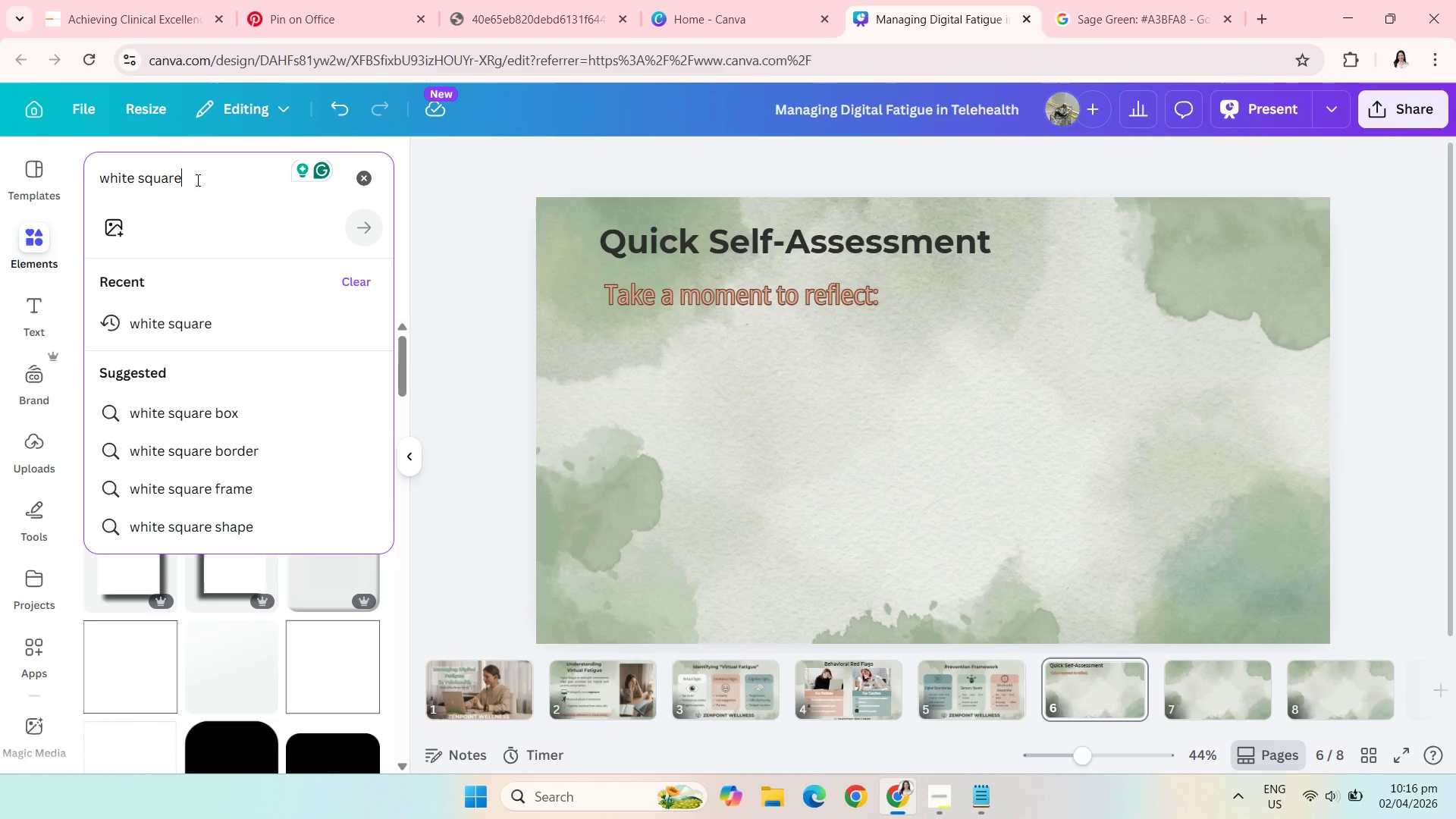 
type( block)
 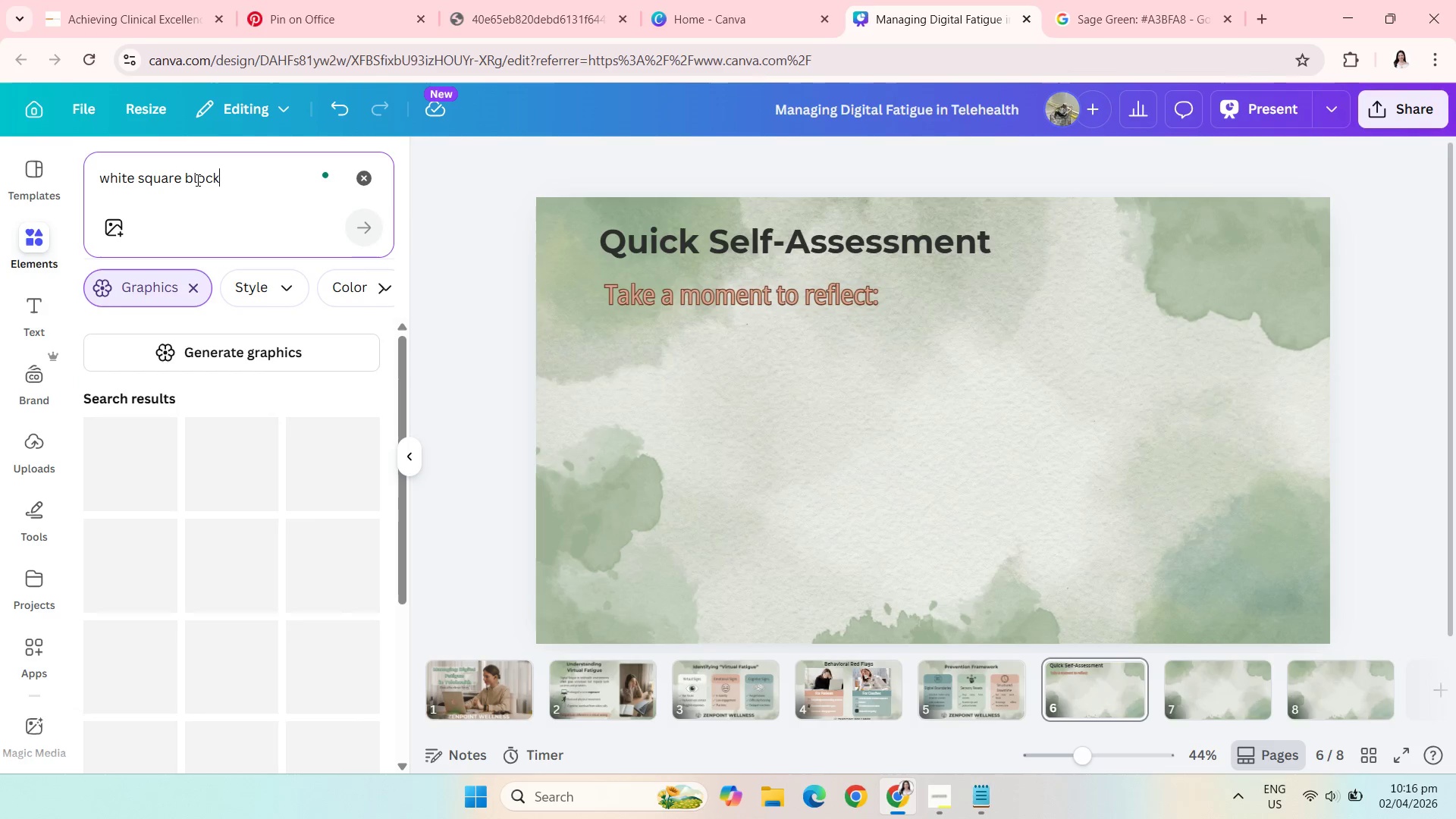 
key(Enter)
 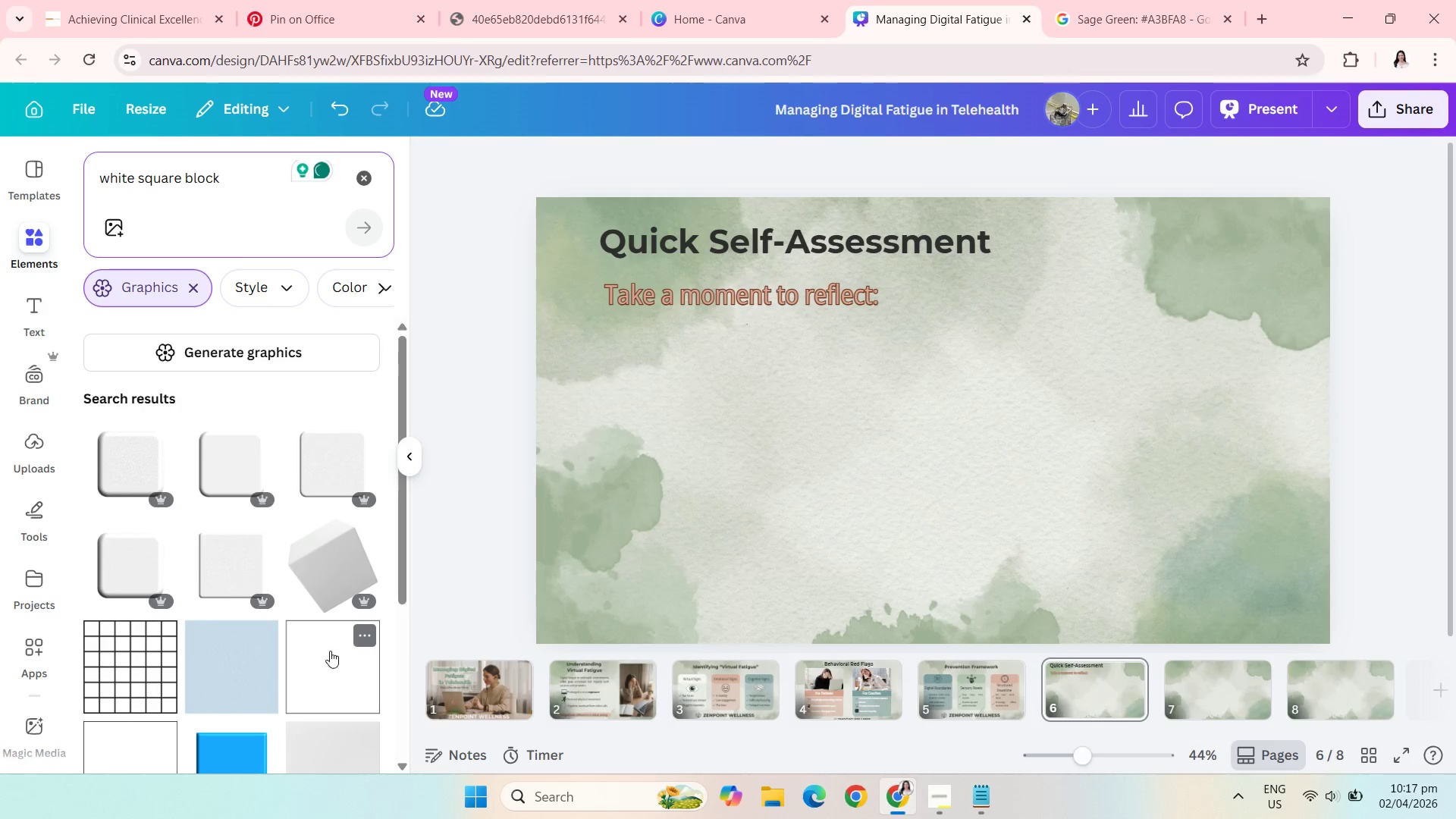 
wait(5.09)
 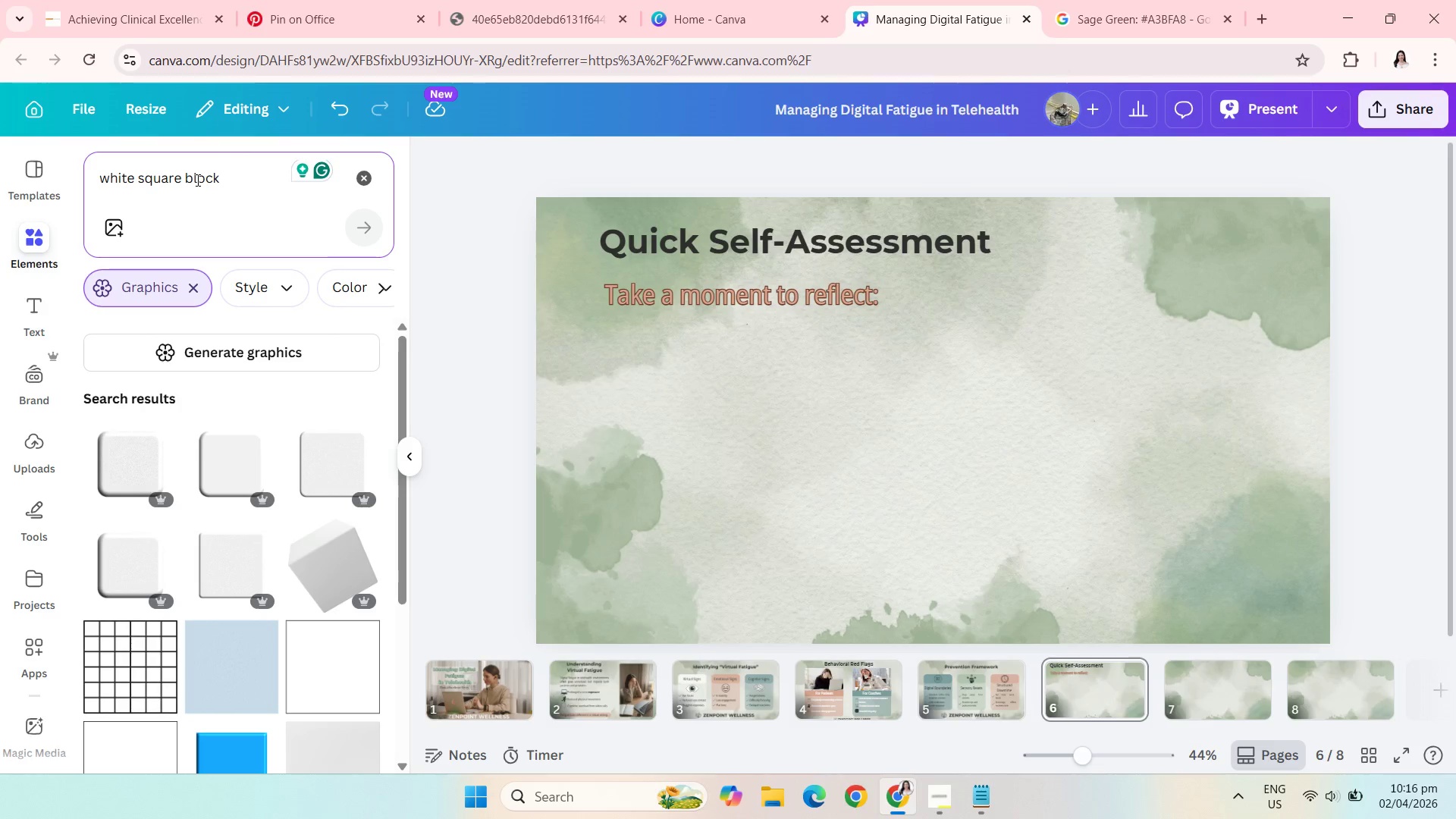 
left_click([147, 551])
 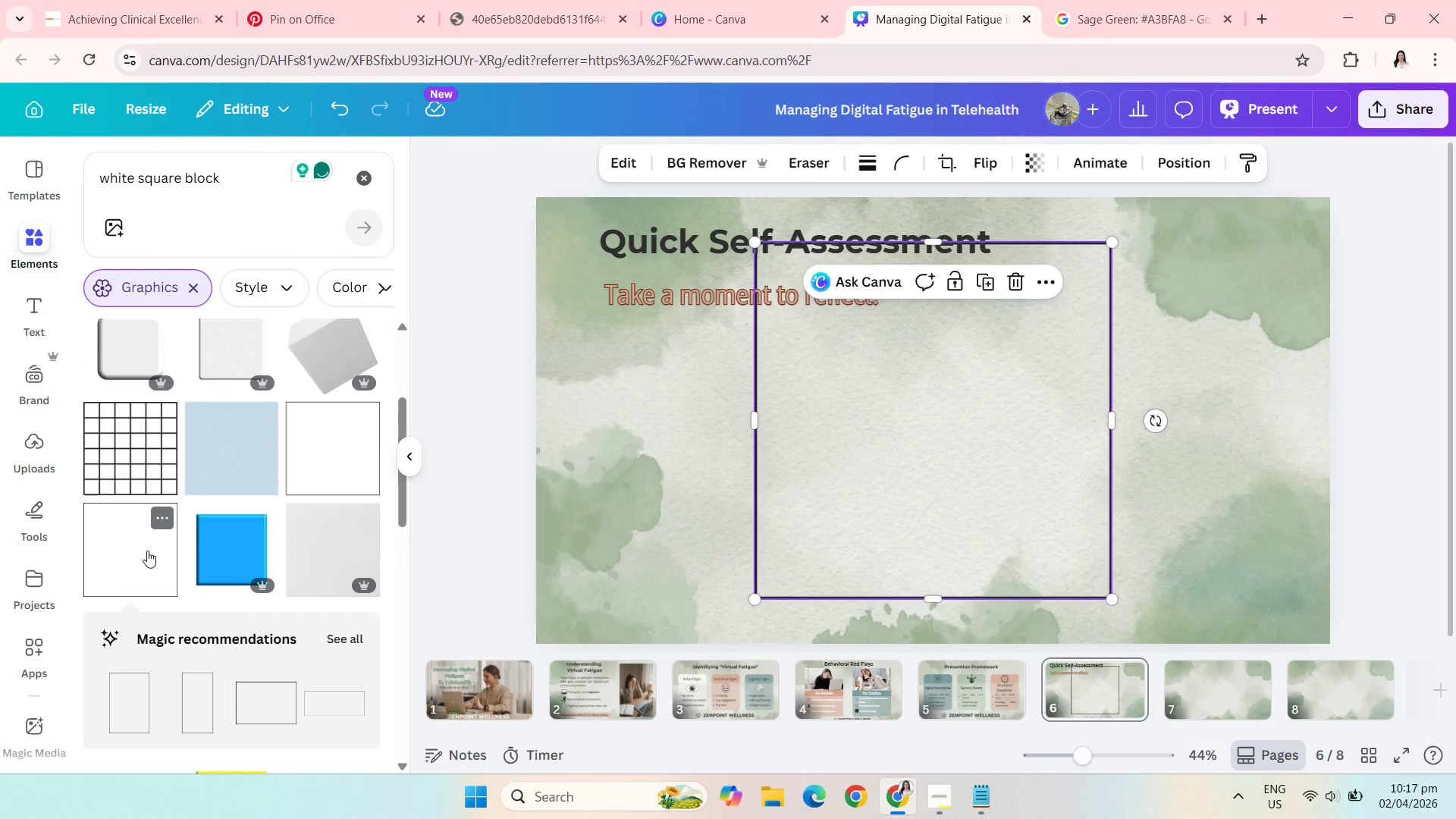 
key(Backspace)
 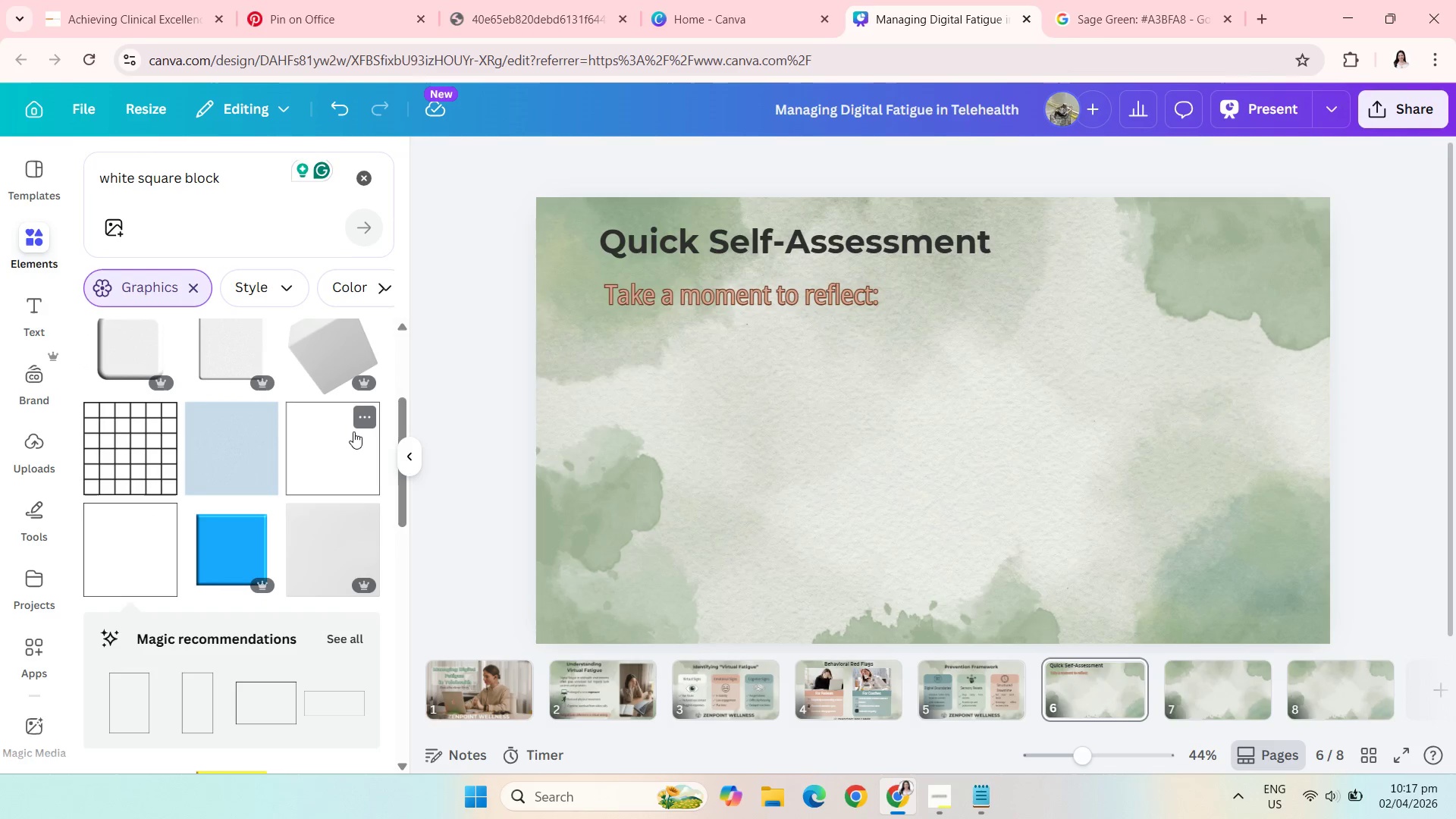 
left_click([353, 431])
 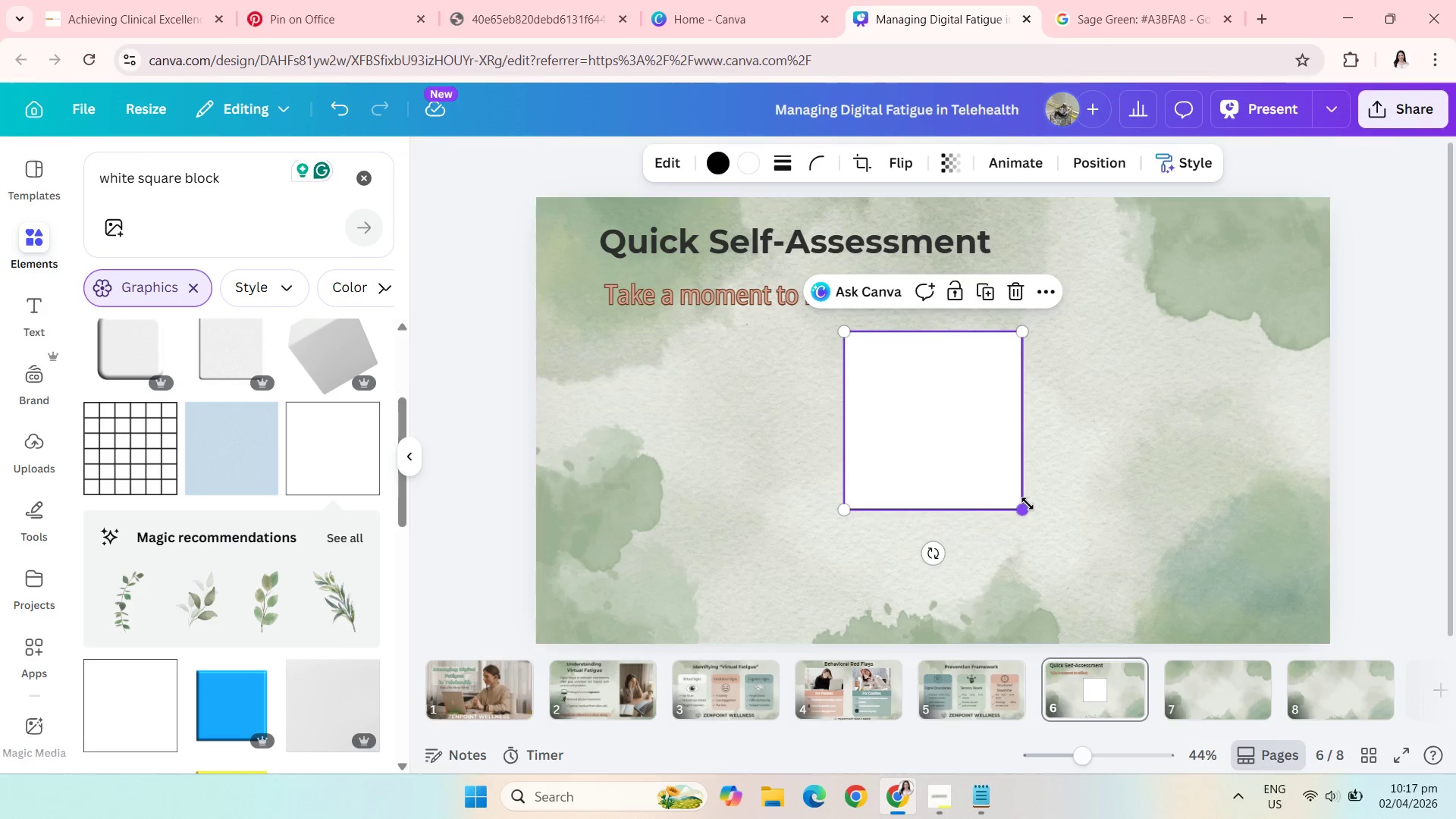 
left_click_drag(start_coordinate=[1027, 507], to_coordinate=[907, 374])
 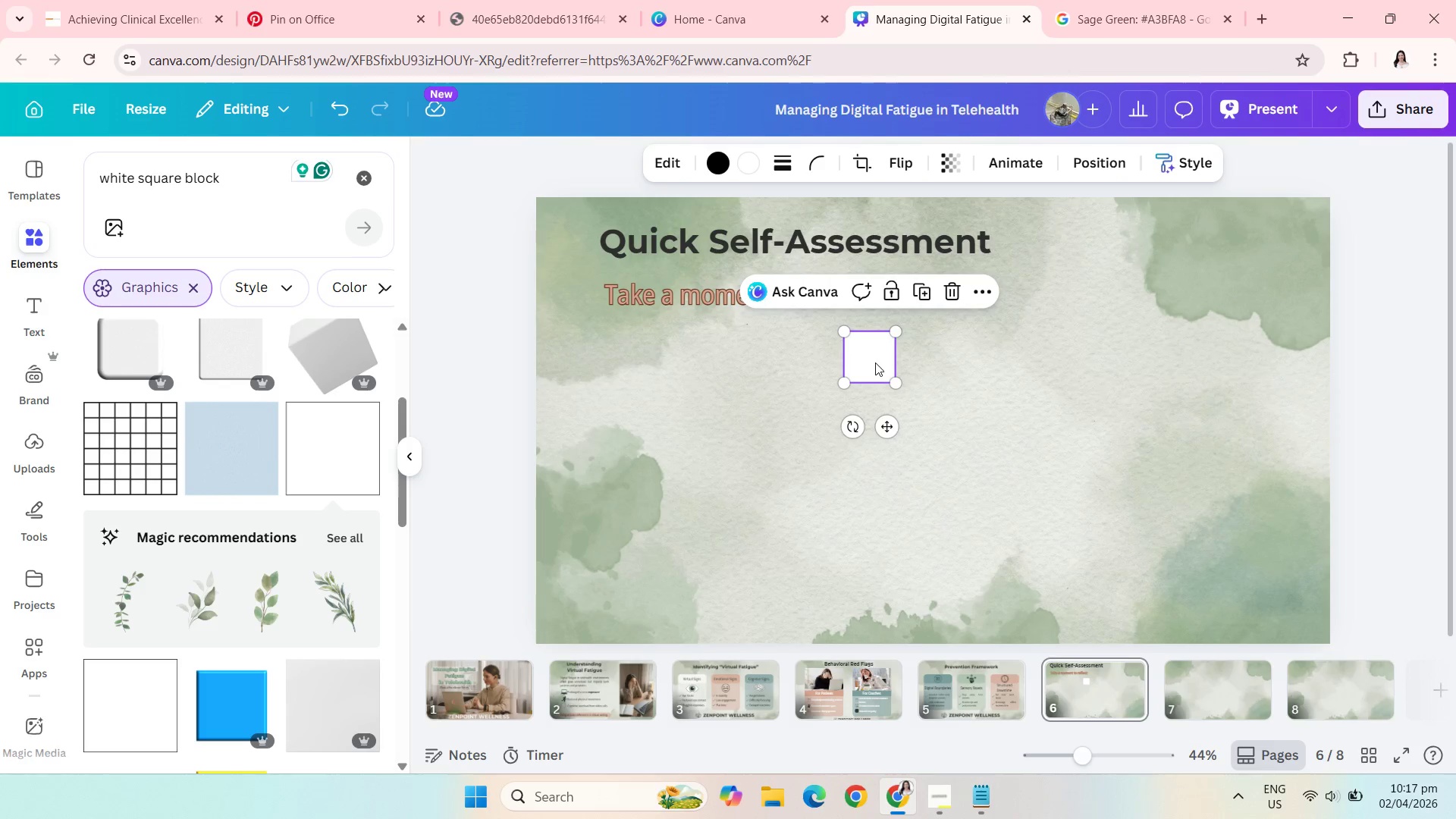 
left_click_drag(start_coordinate=[875, 362], to_coordinate=[634, 365])
 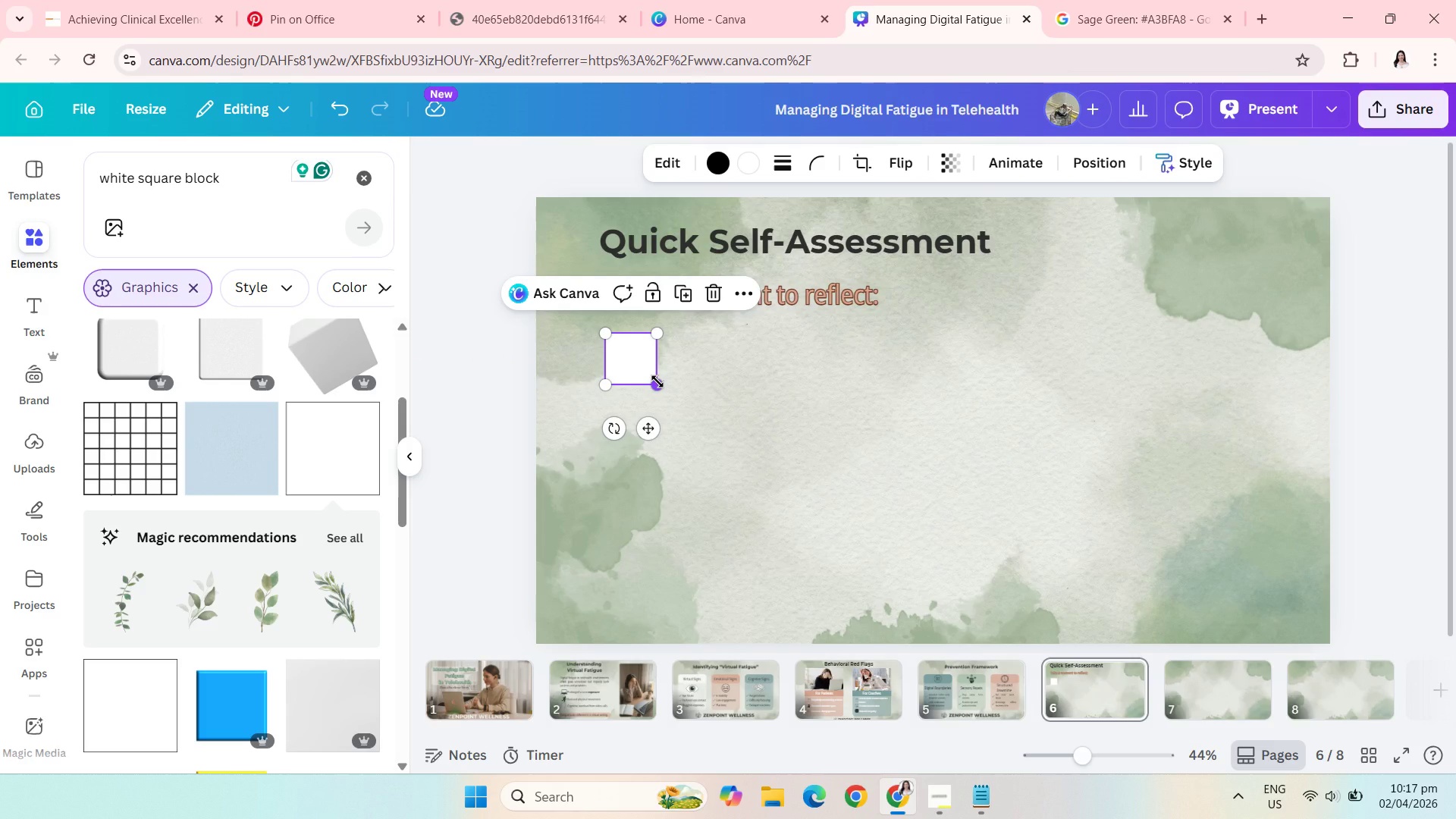 
left_click_drag(start_coordinate=[657, 381], to_coordinate=[642, 369])
 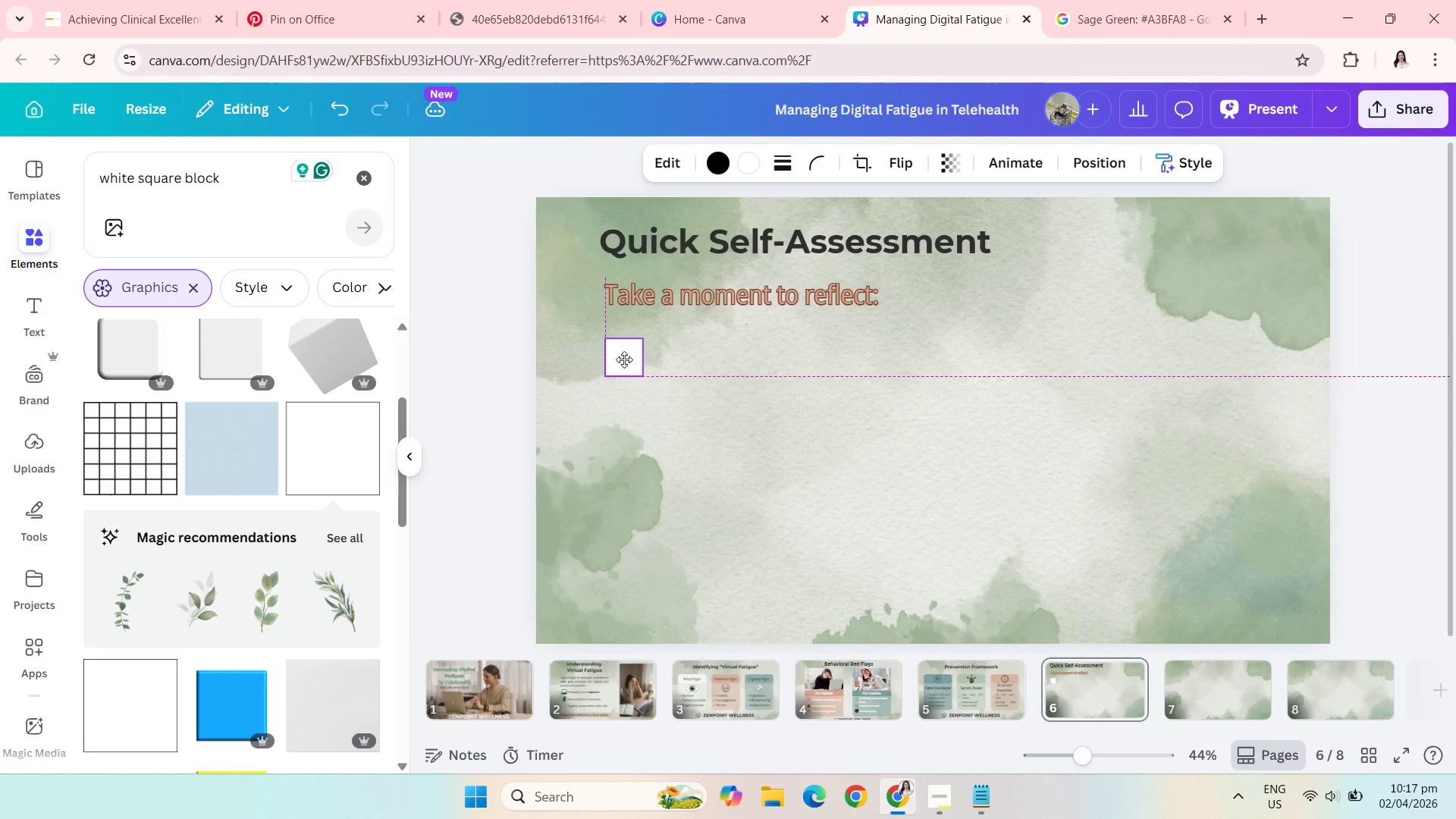 
wait(5.28)
 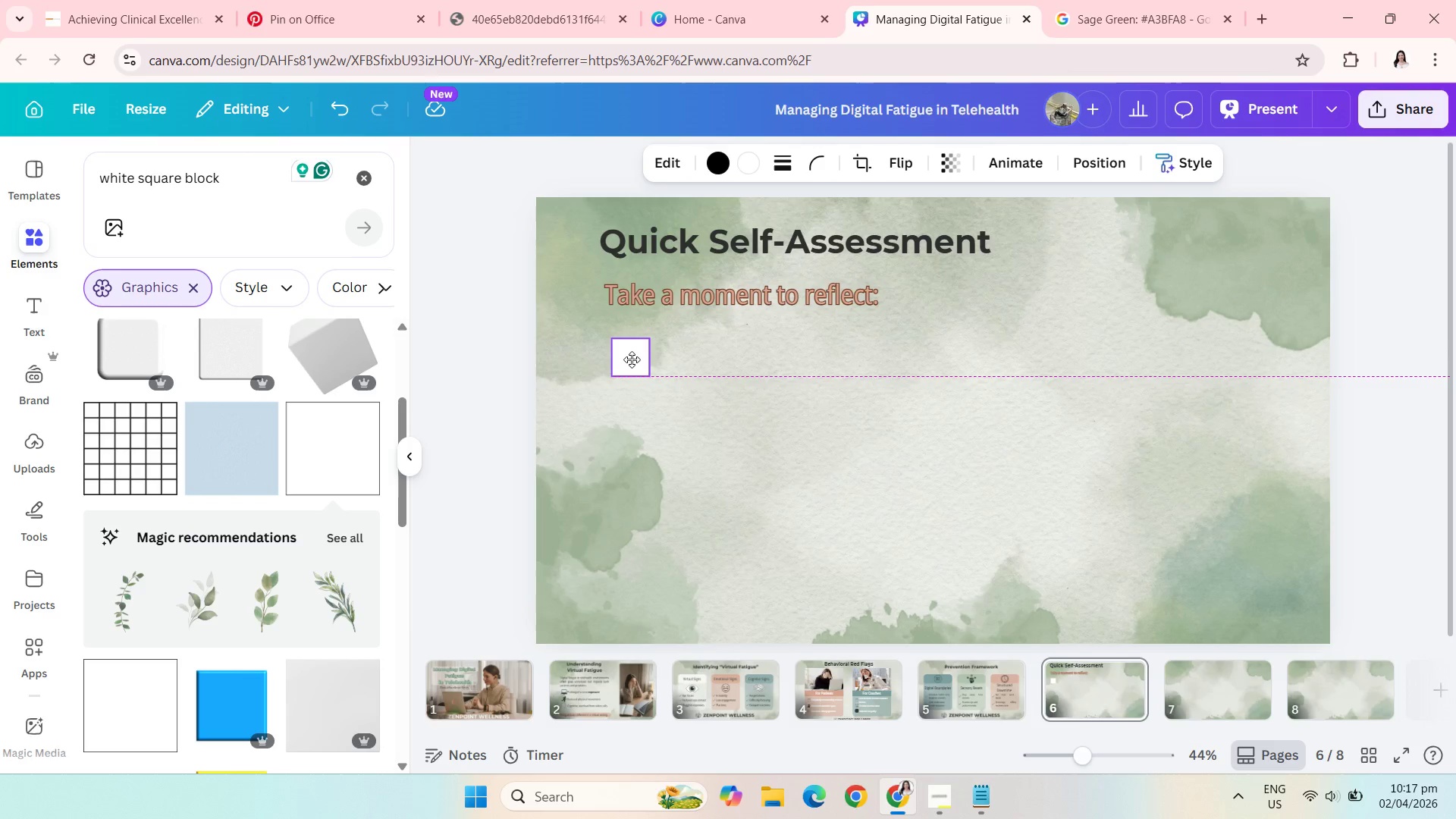 
left_click([502, 372])
 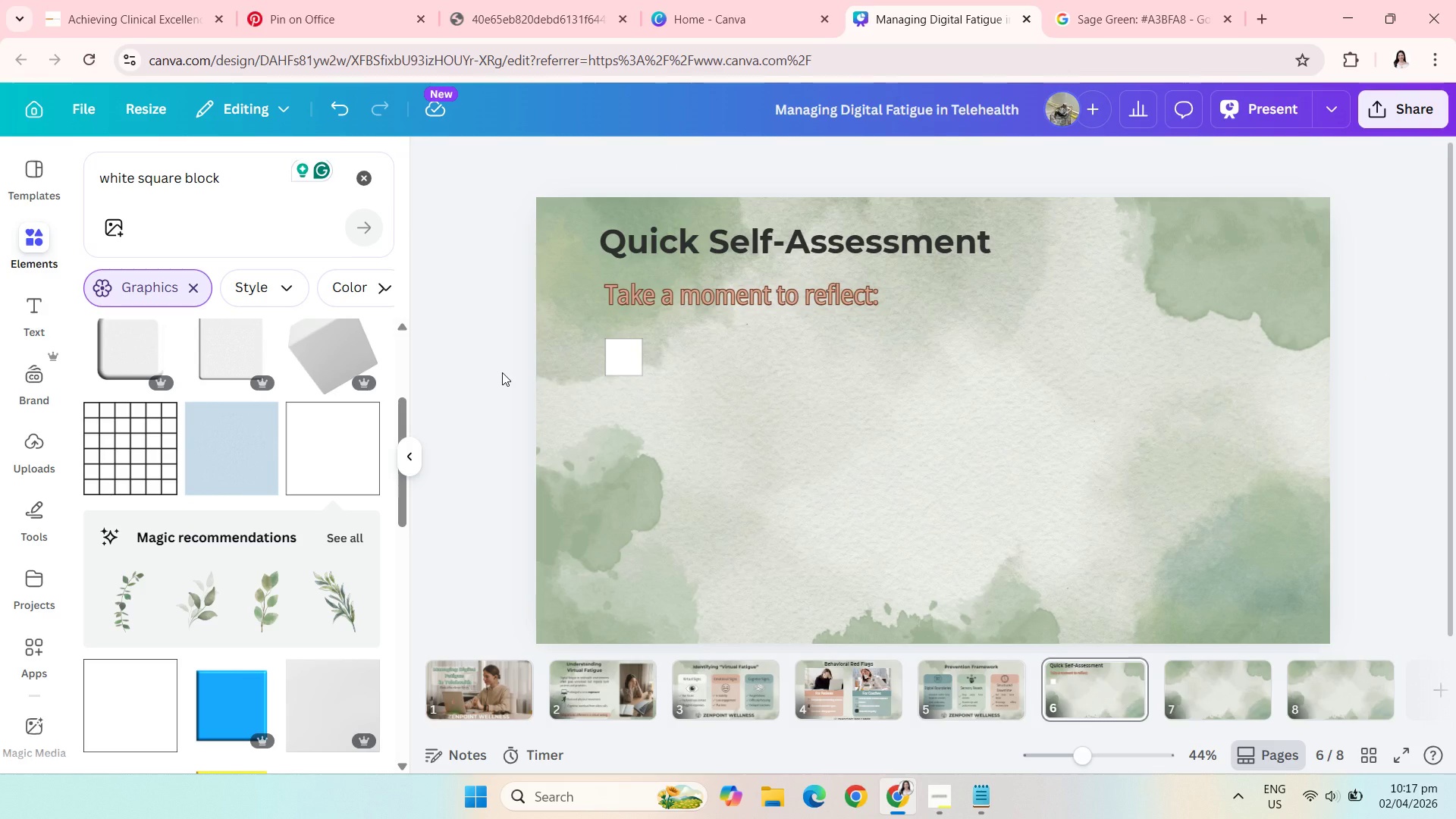 
wait(18.38)
 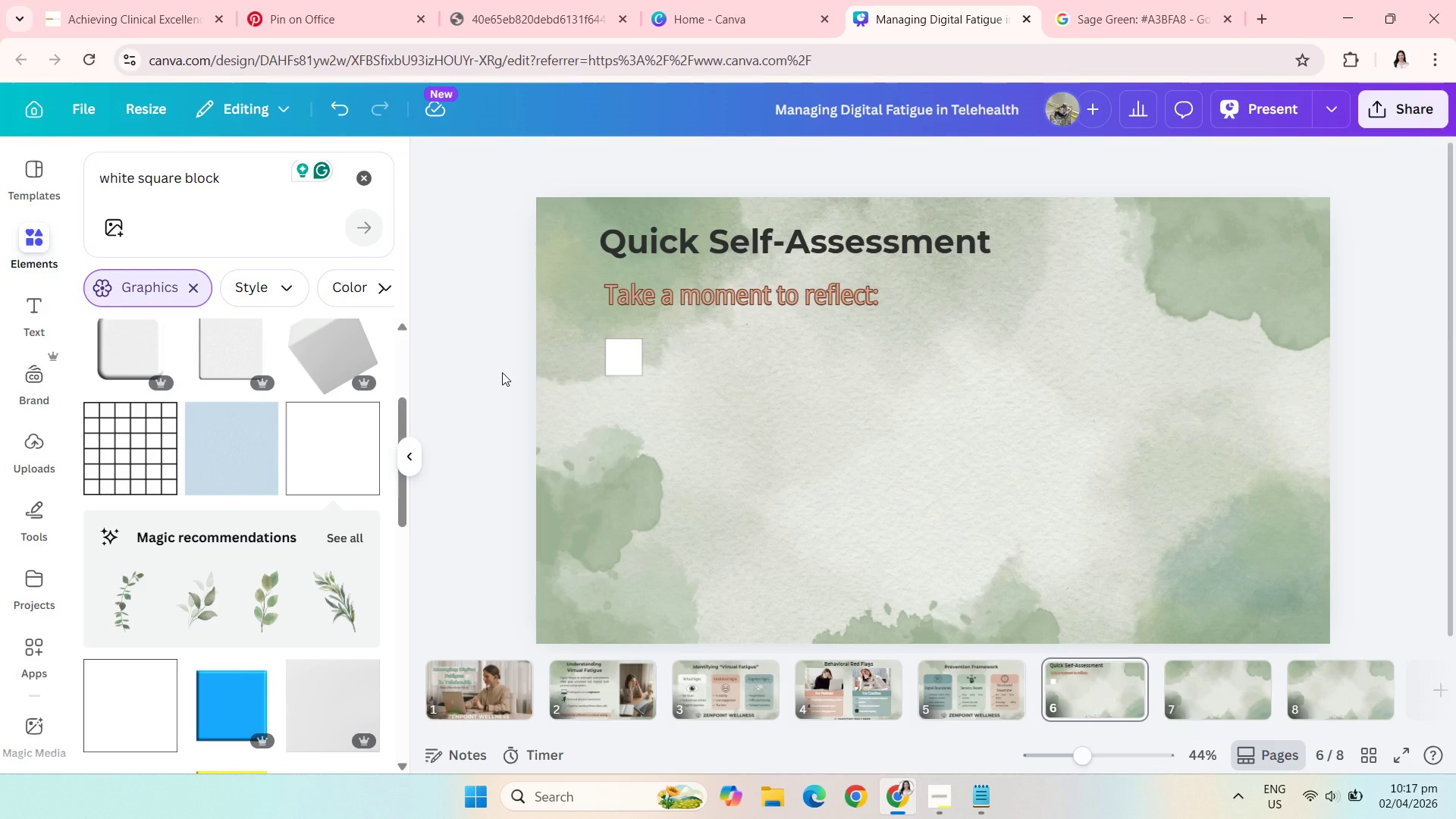 
left_click([621, 365])
 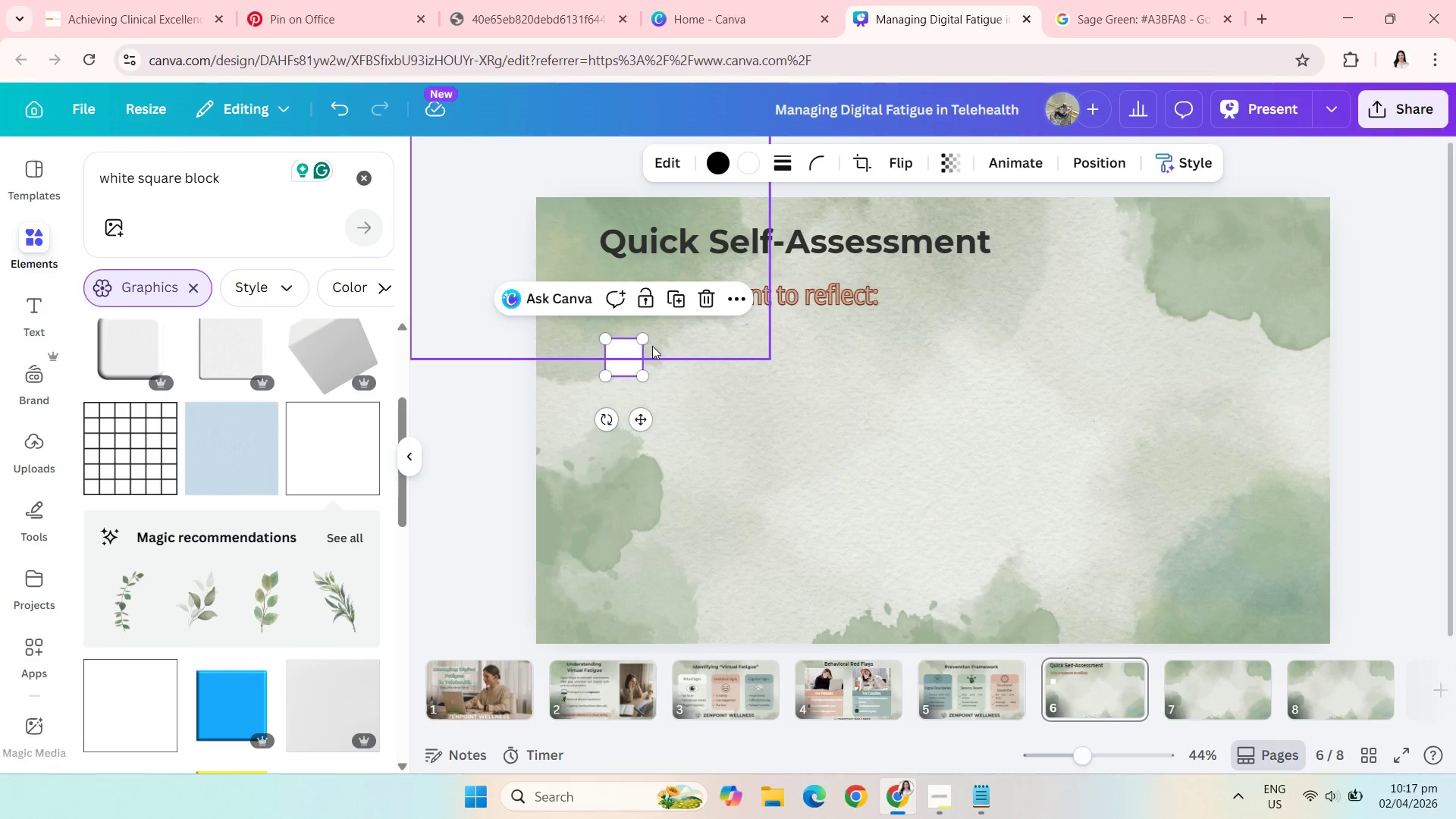 
key(Control+C)
 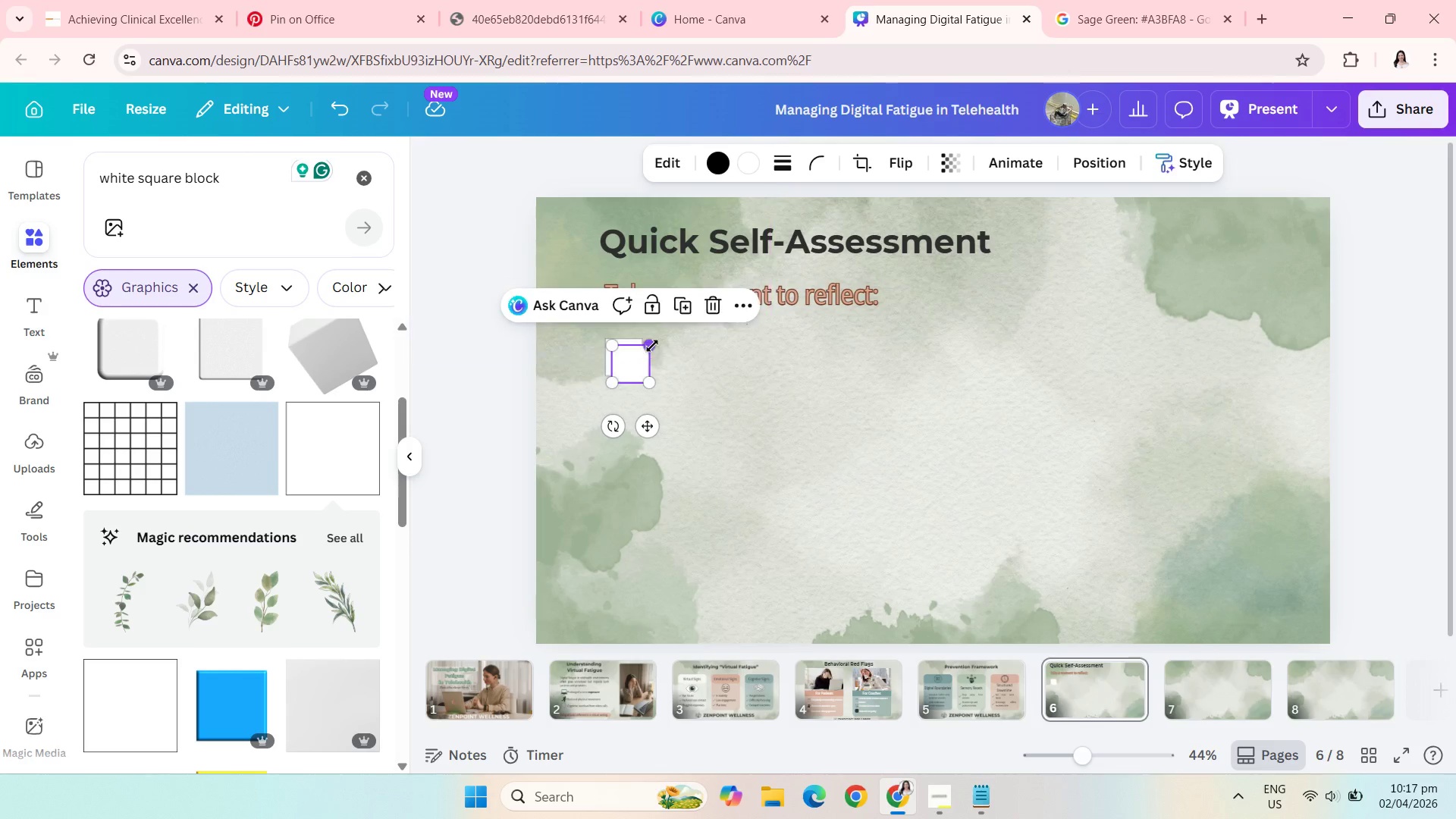 
key(Control+V)
 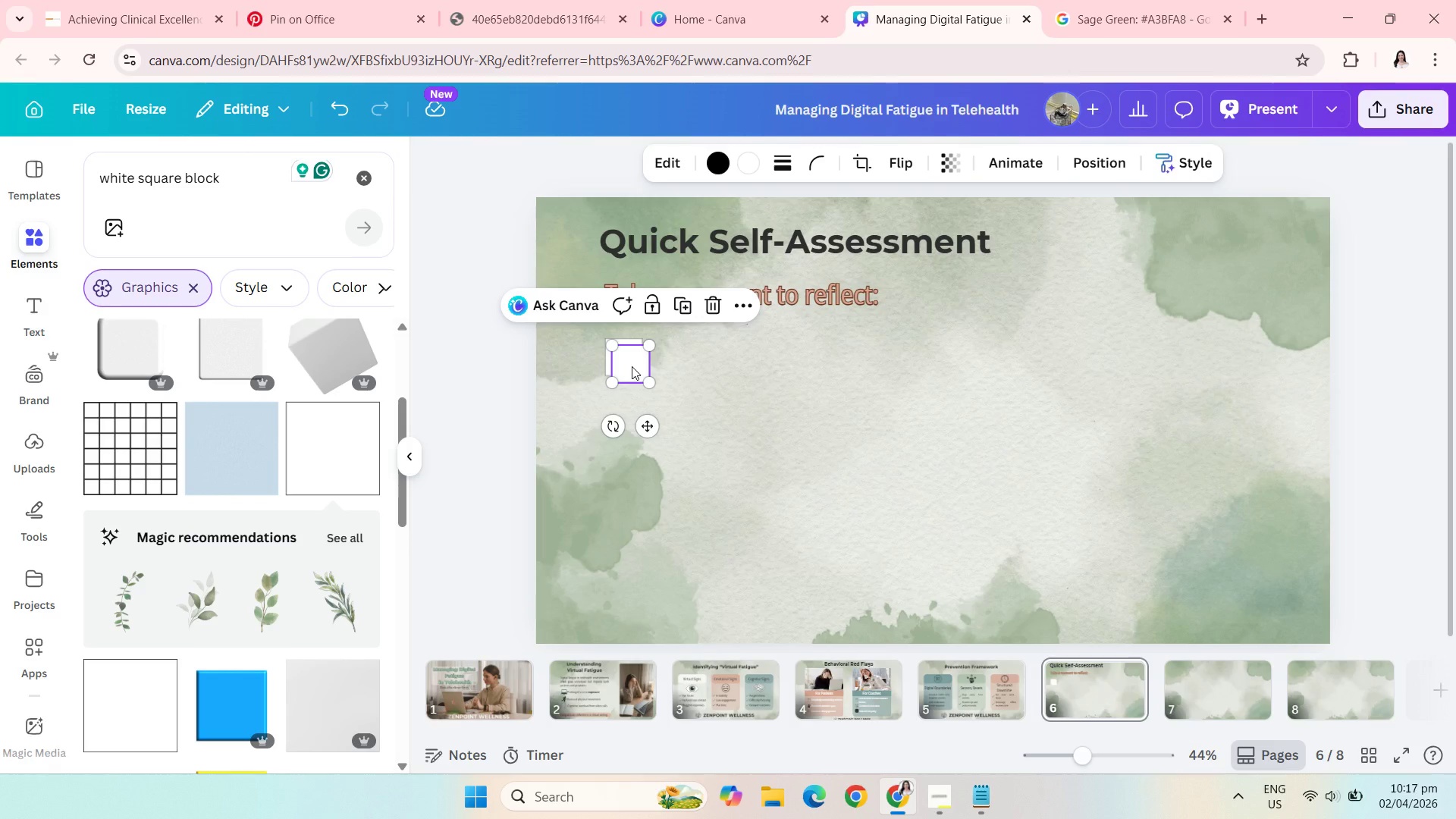 
left_click_drag(start_coordinate=[632, 366], to_coordinate=[626, 423])
 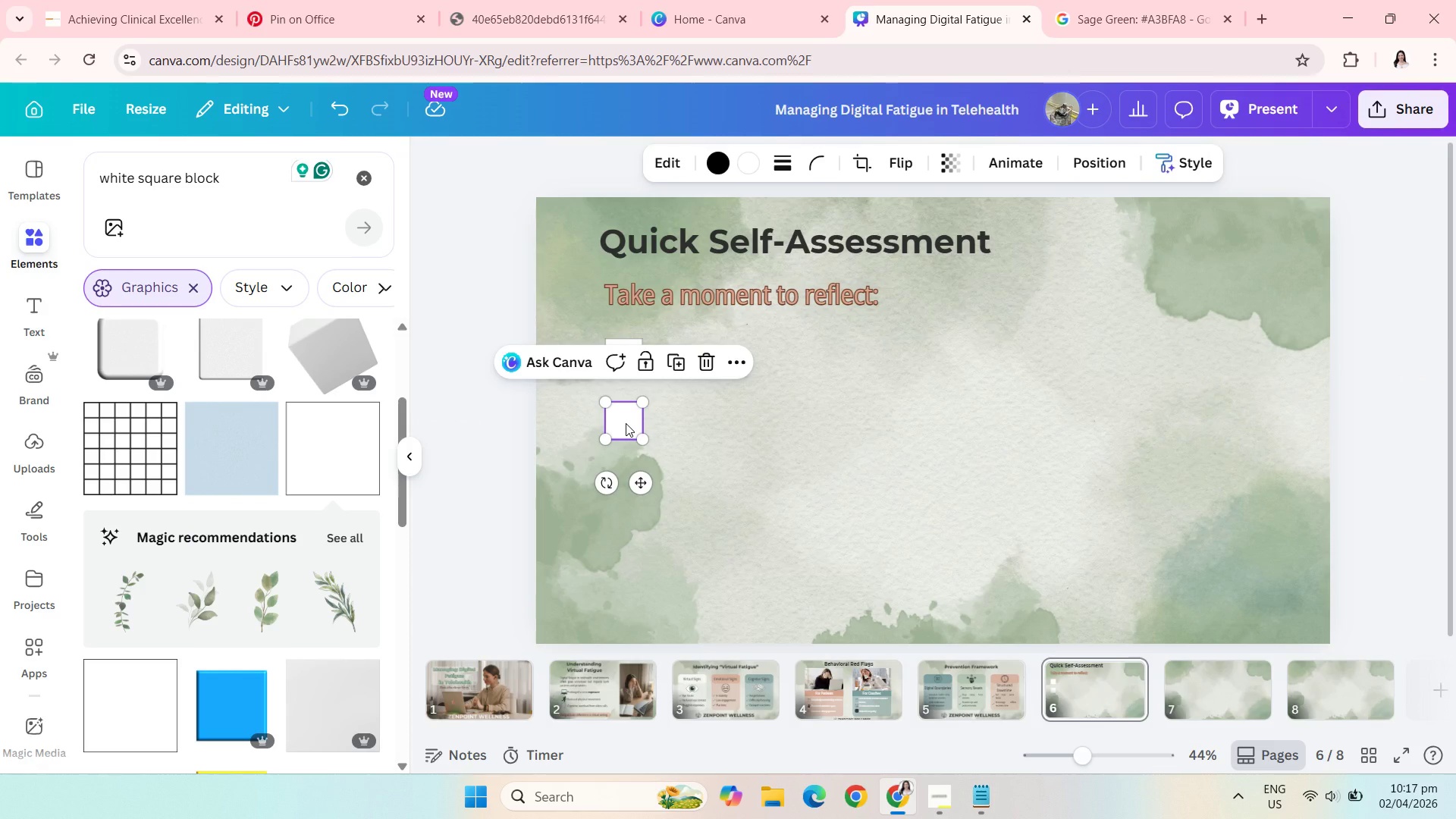 
wait(7.22)
 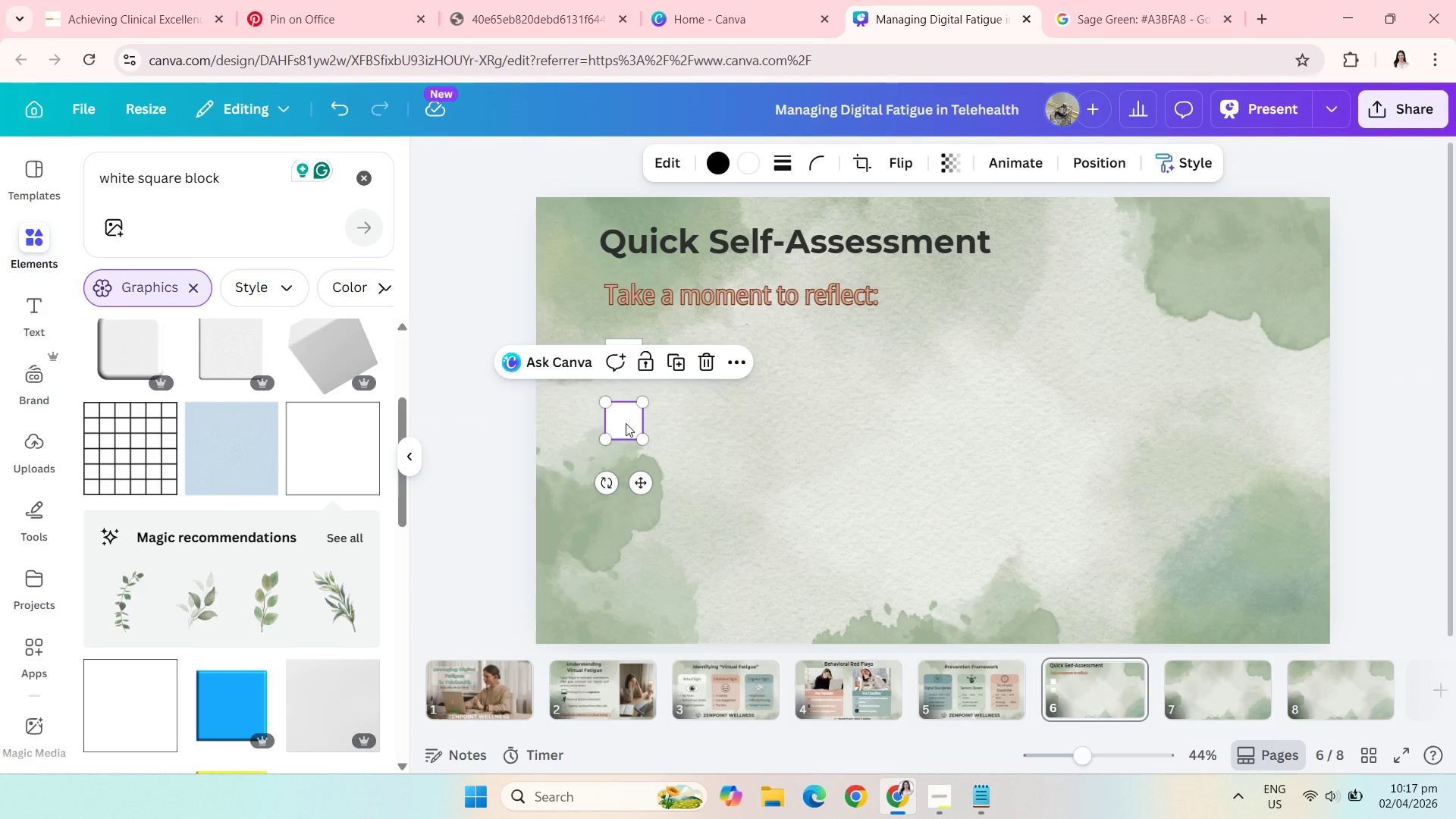 
left_click([499, 295])
 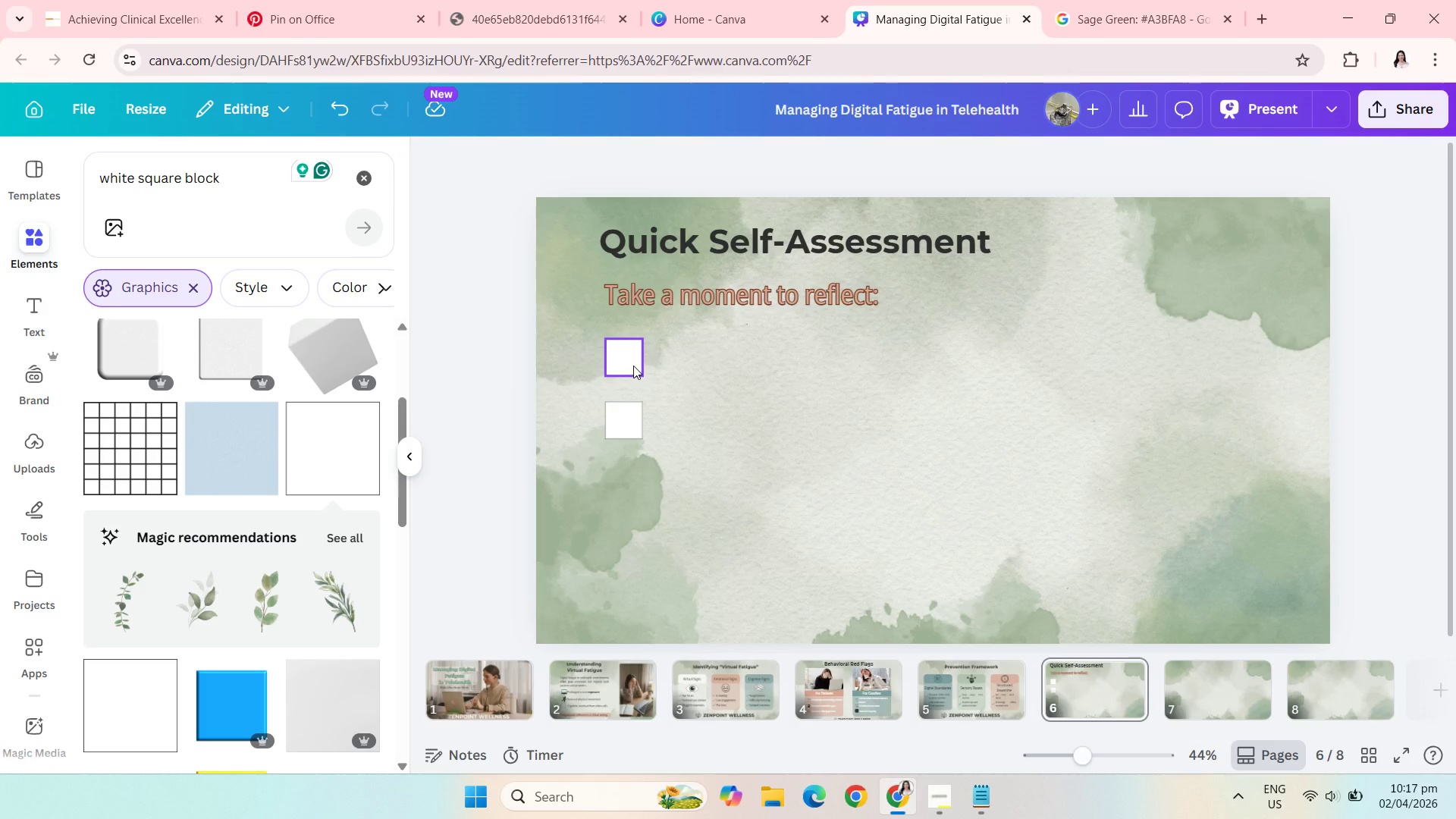 
left_click([633, 366])
 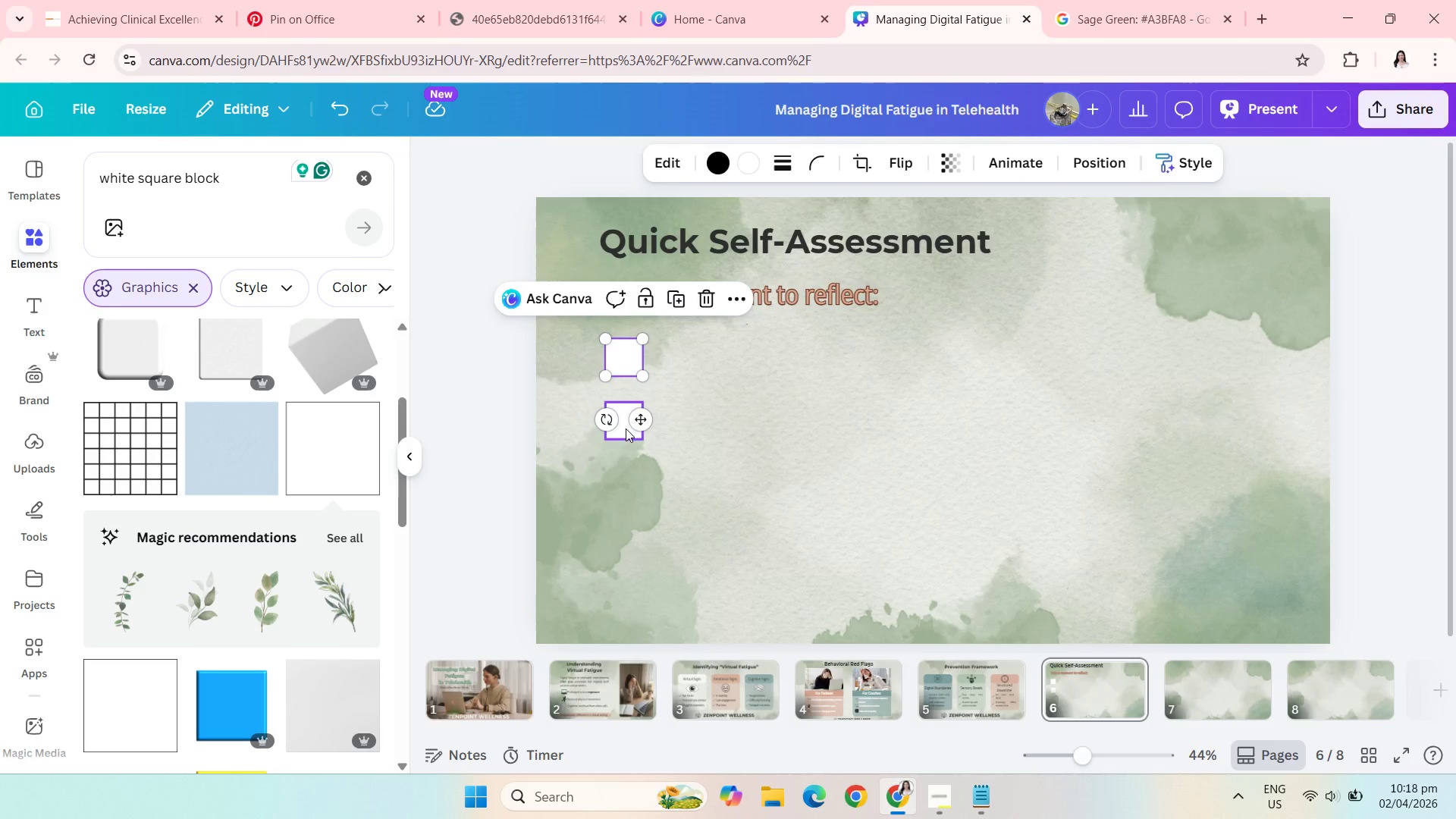 
left_click([489, 441])
 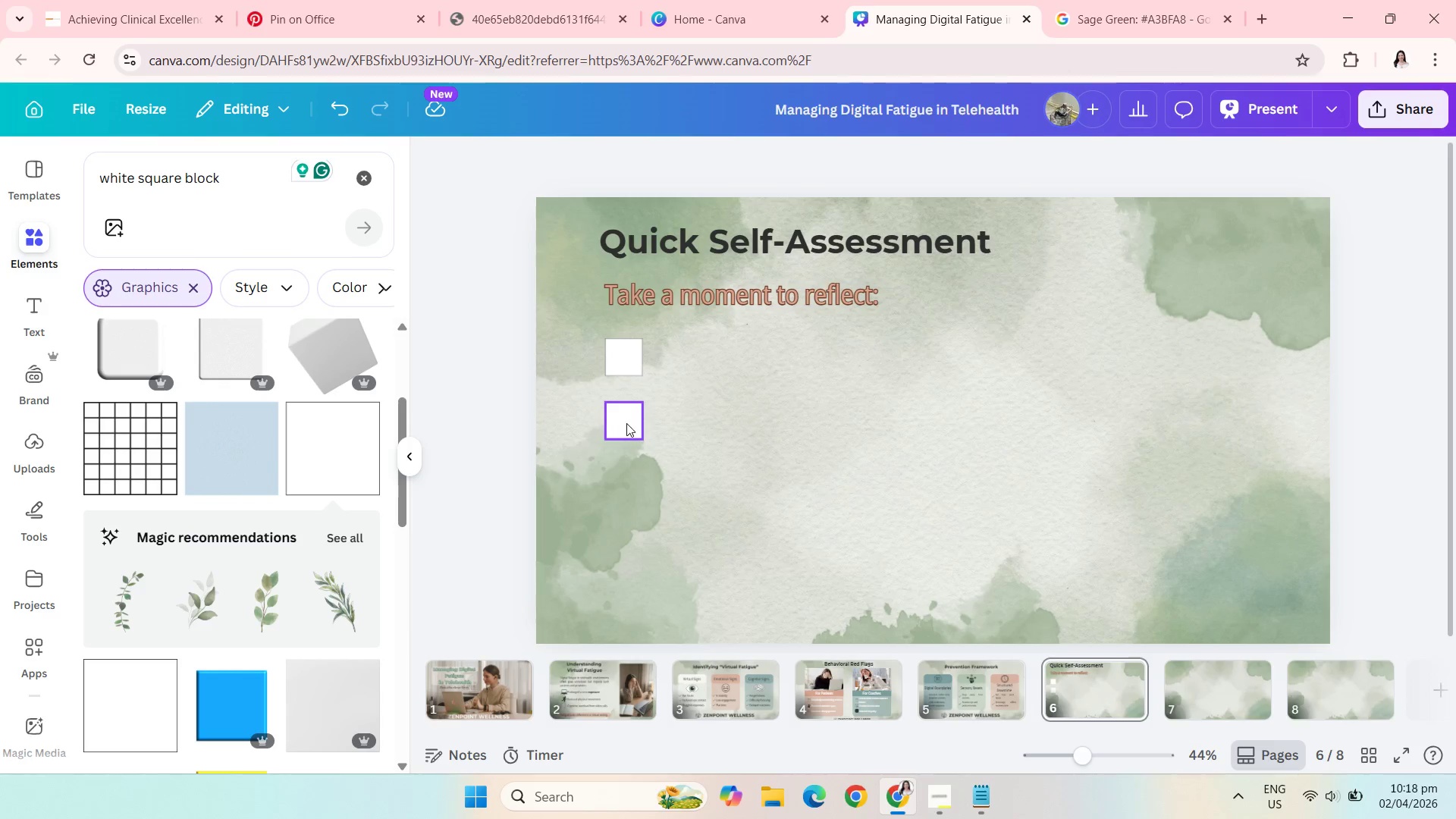 
left_click([626, 423])
 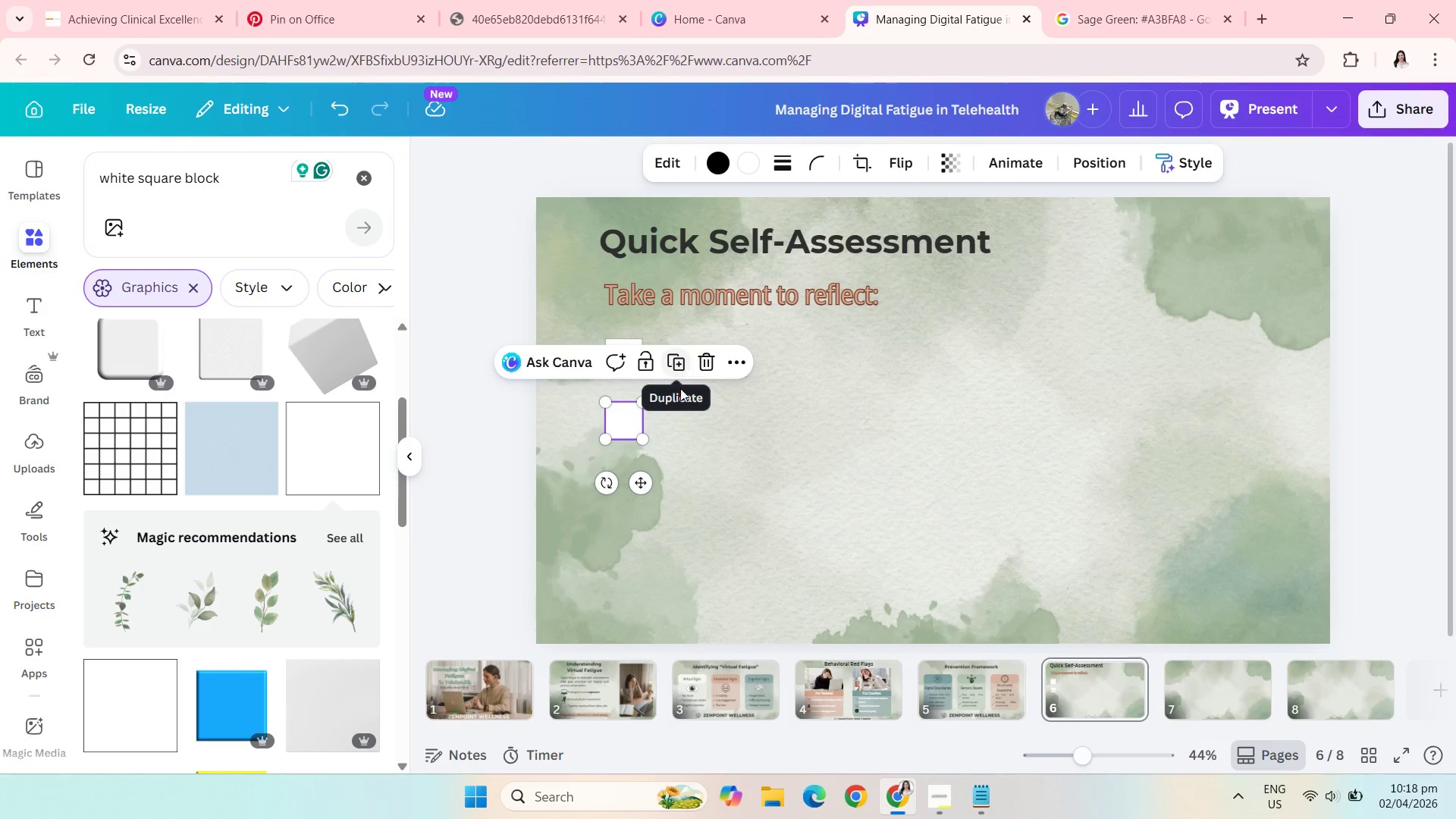 
hold_key(key=ControlLeft, duration=0.56)
 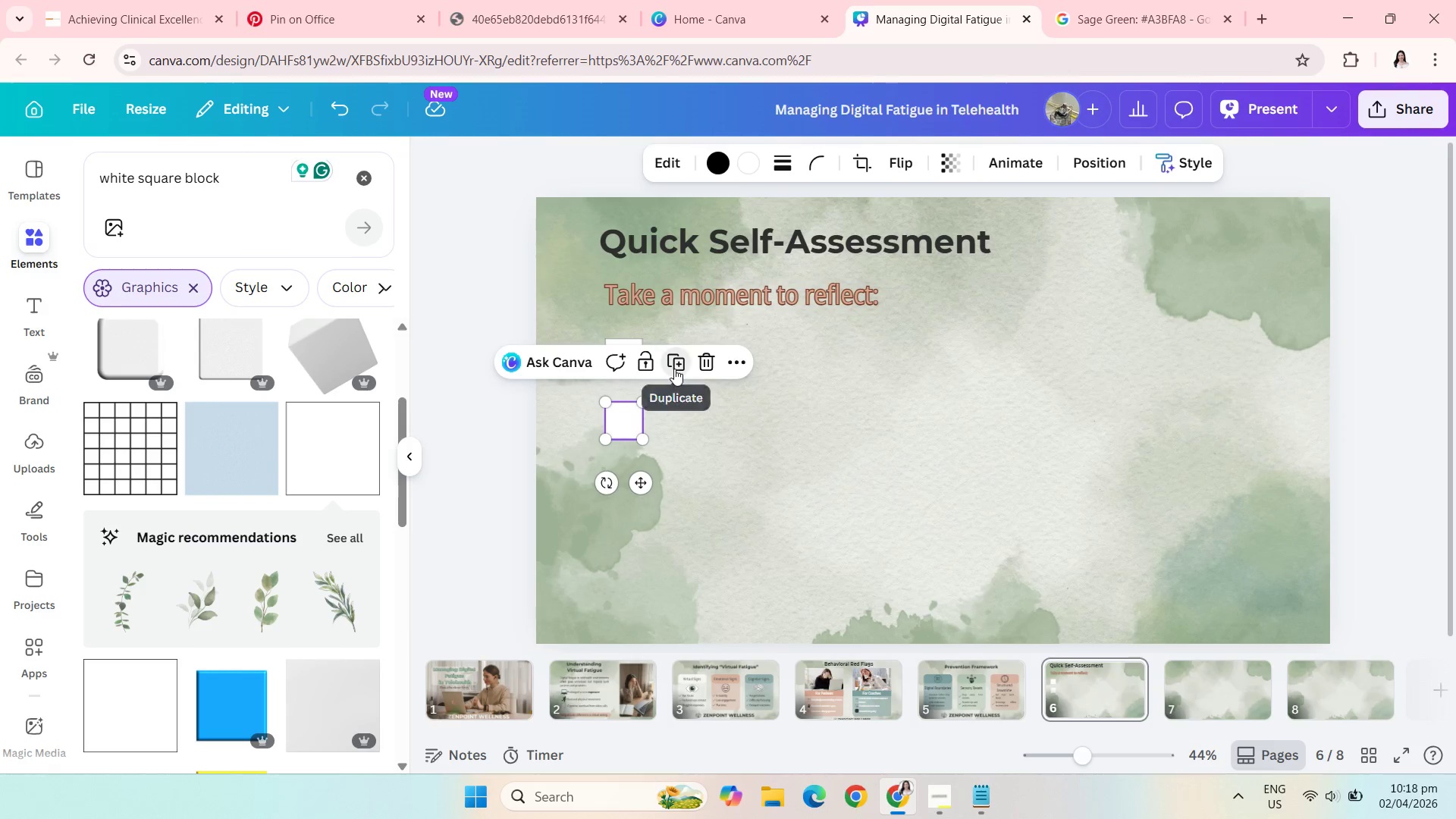 
left_click([674, 369])
 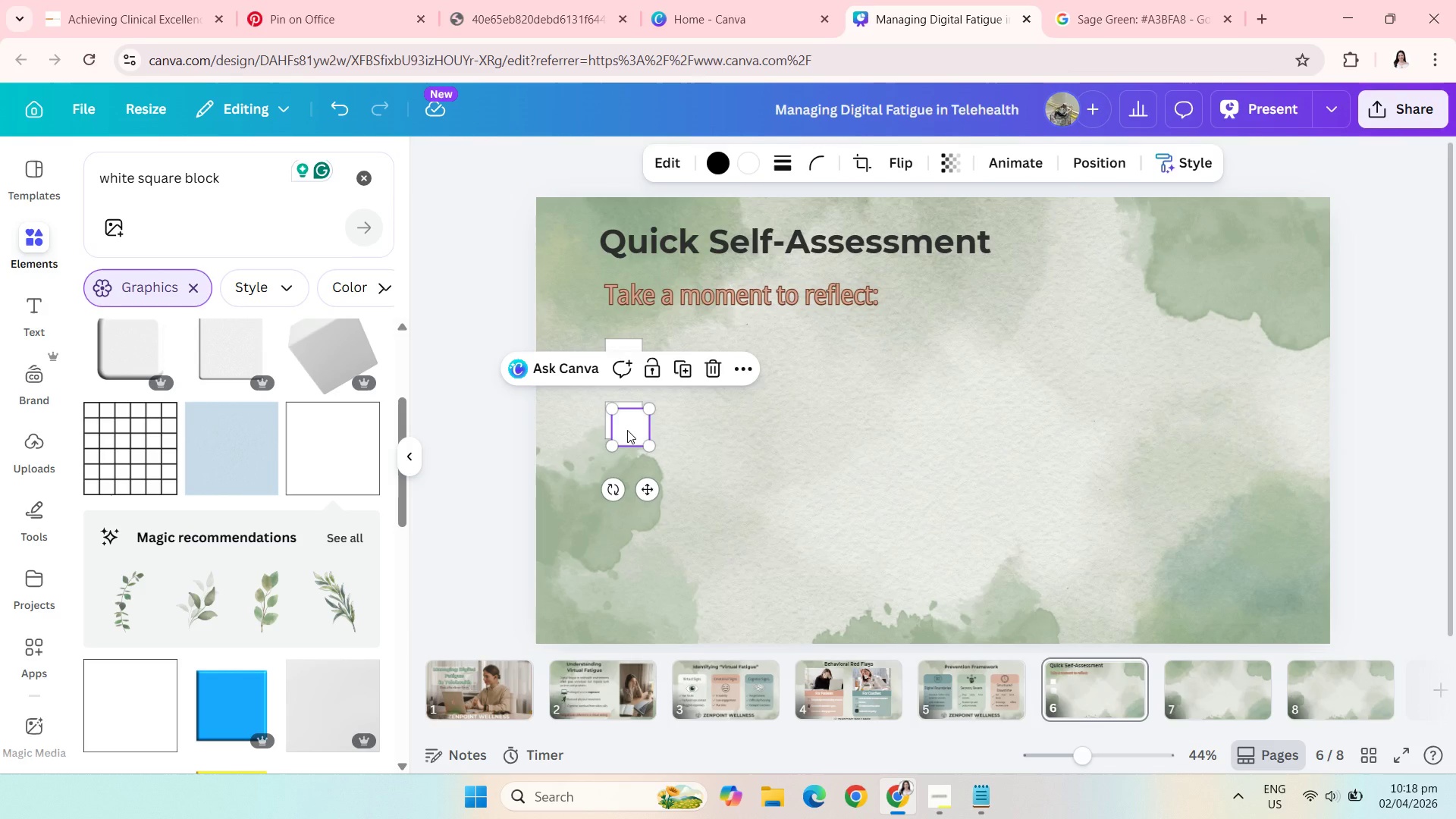 
left_click_drag(start_coordinate=[627, 430], to_coordinate=[623, 486])
 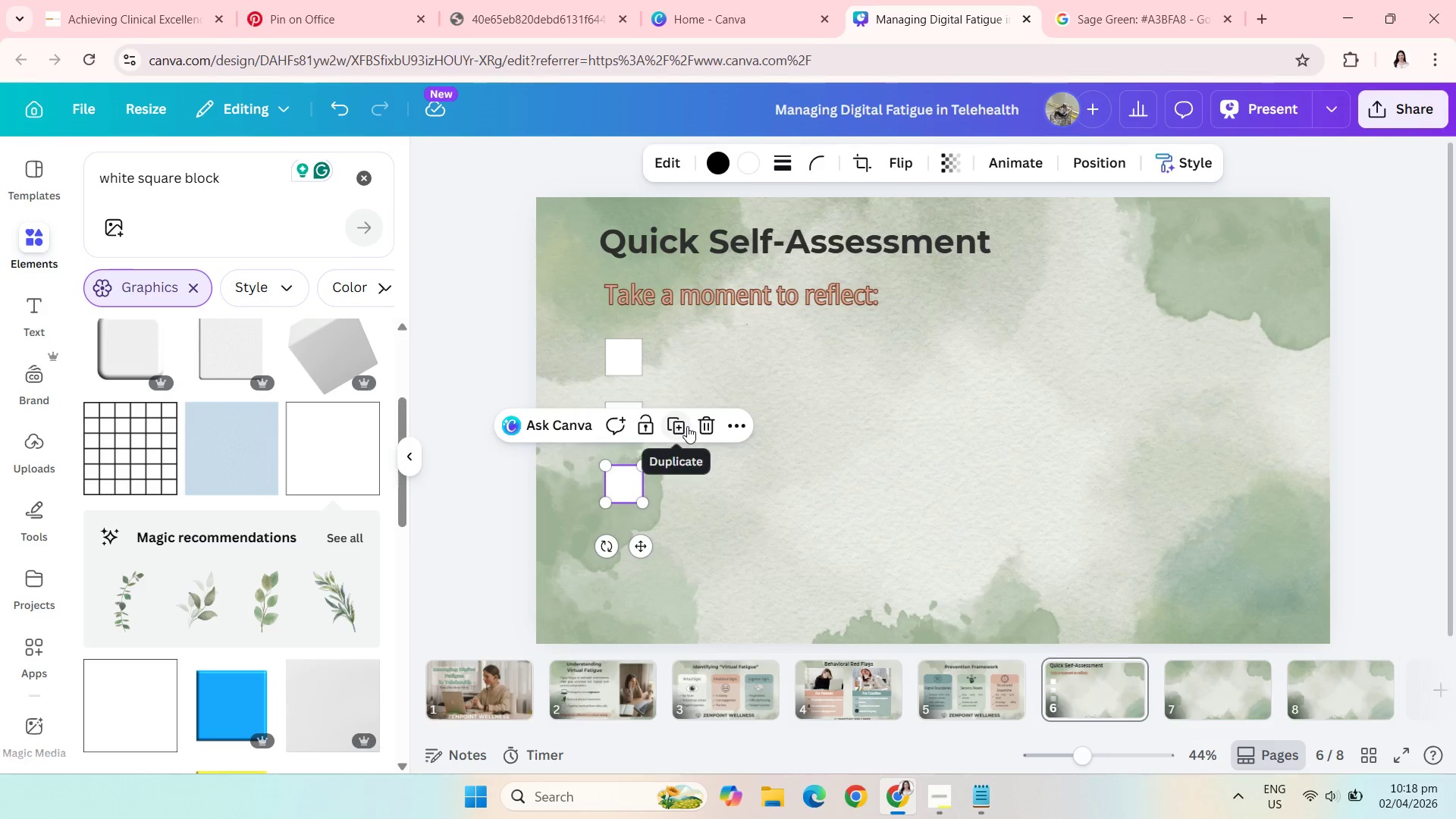 
left_click([687, 426])
 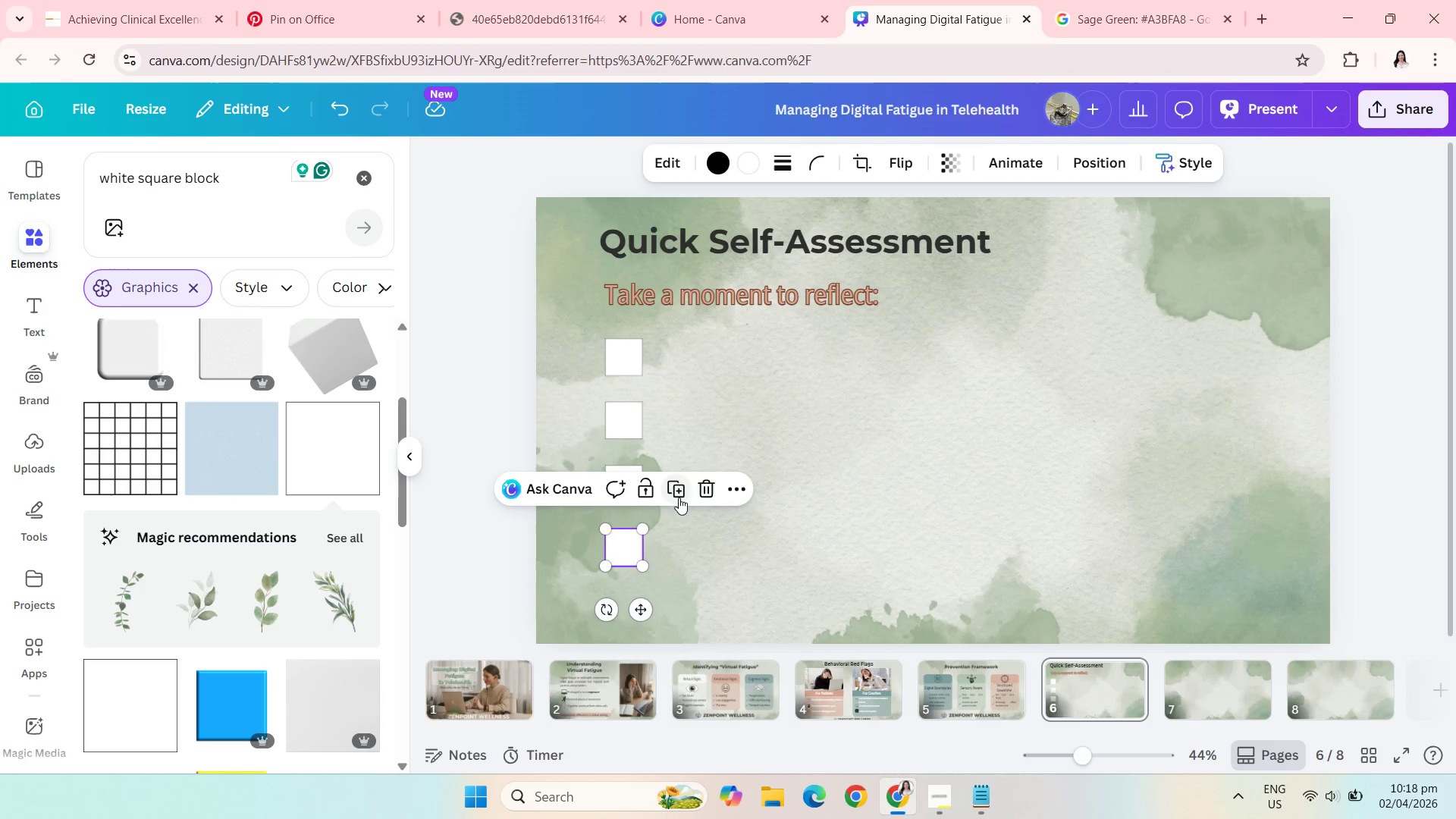 
left_click([679, 497])
 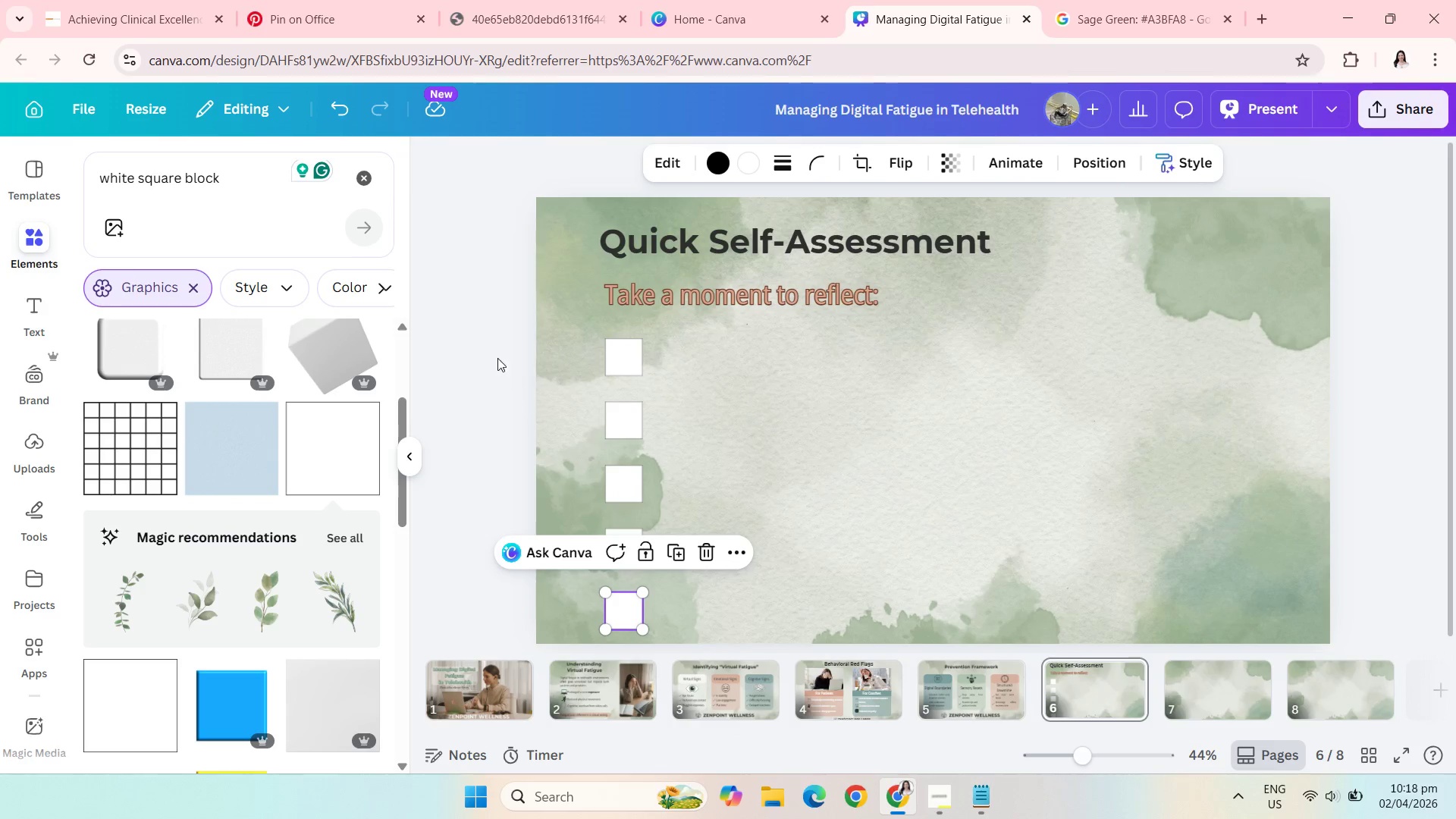 
left_click([493, 350])
 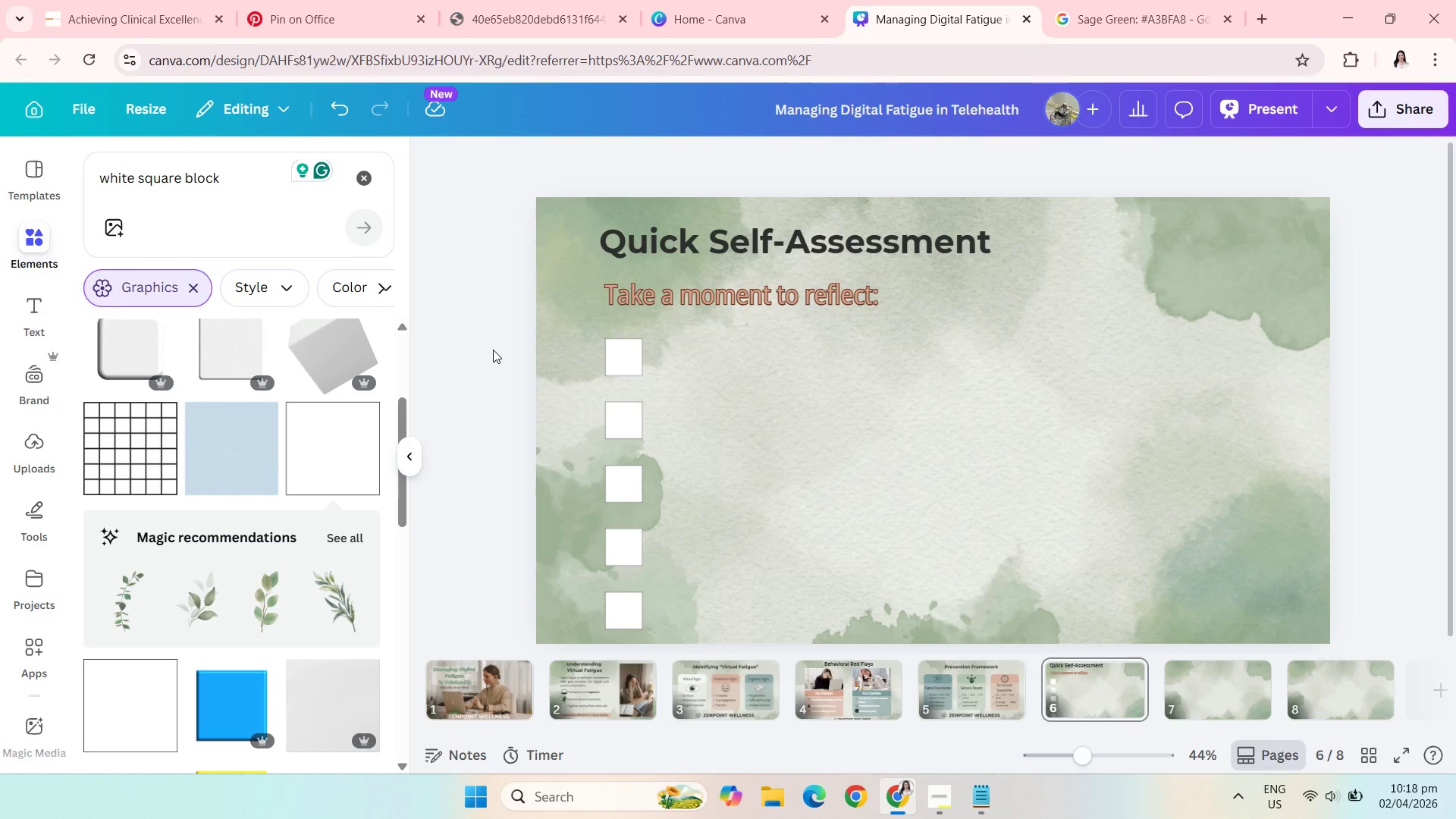 
wait(11.84)
 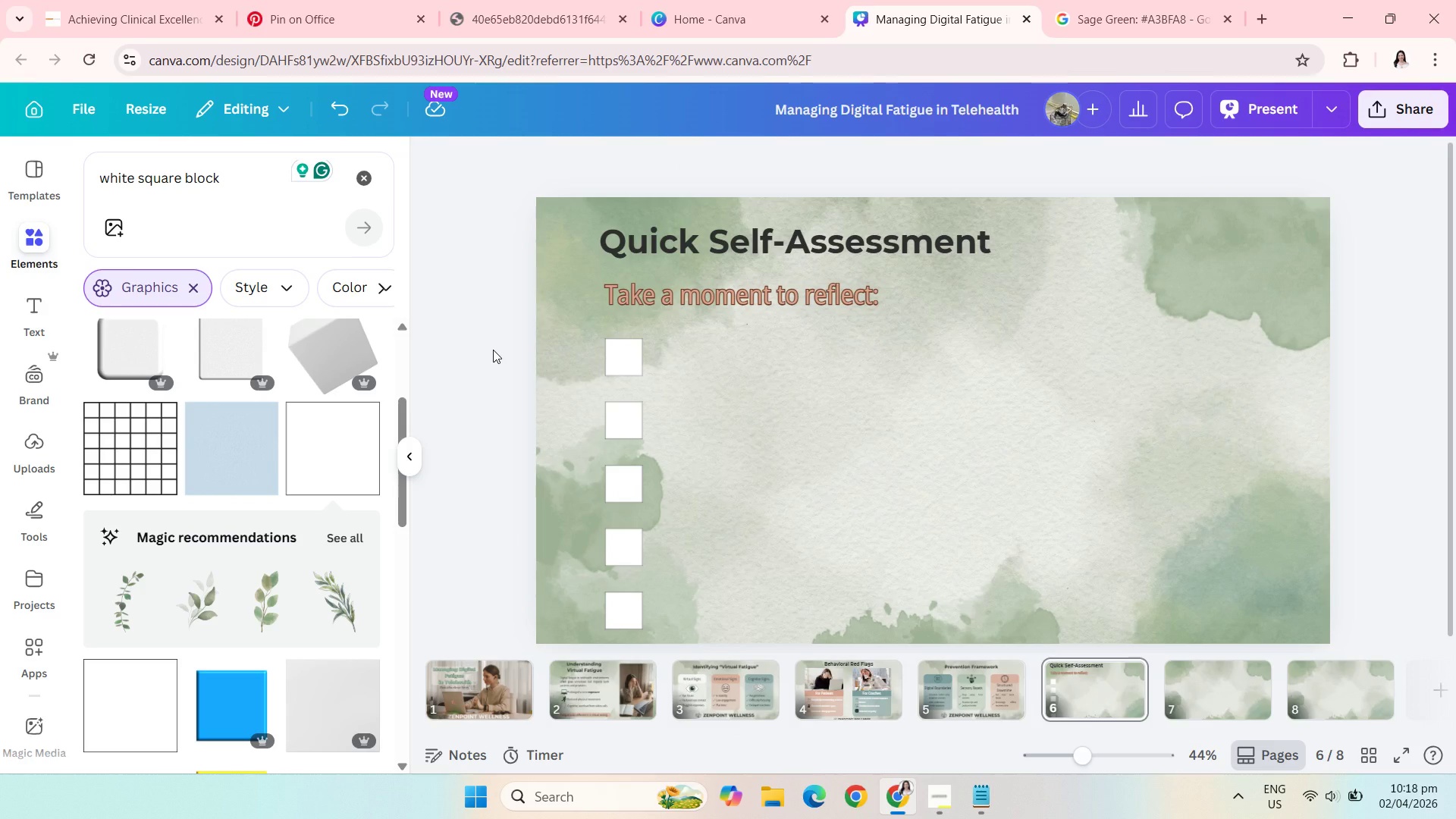 
left_click([613, 366])
 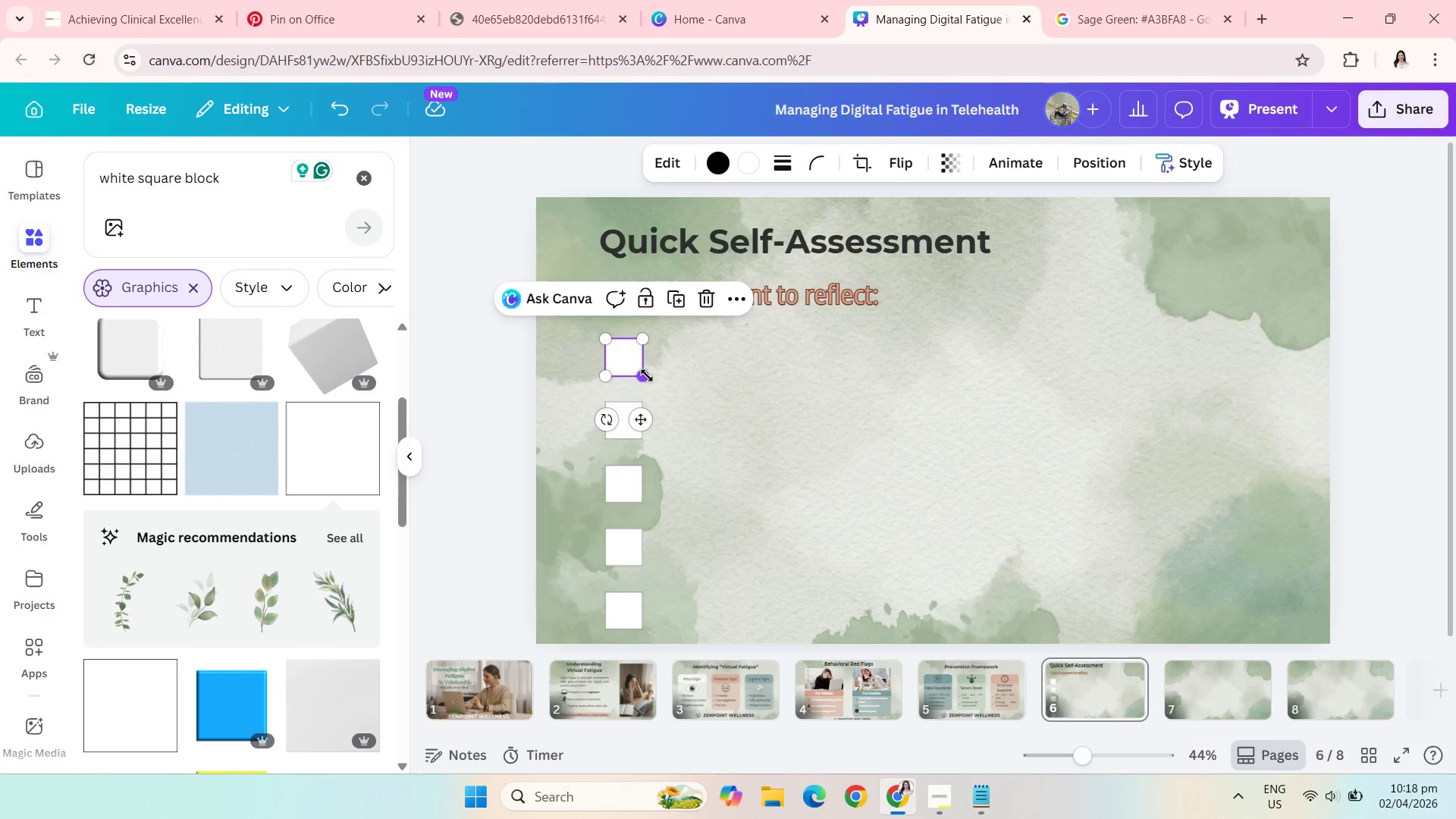 
left_click_drag(start_coordinate=[647, 375], to_coordinate=[638, 367])
 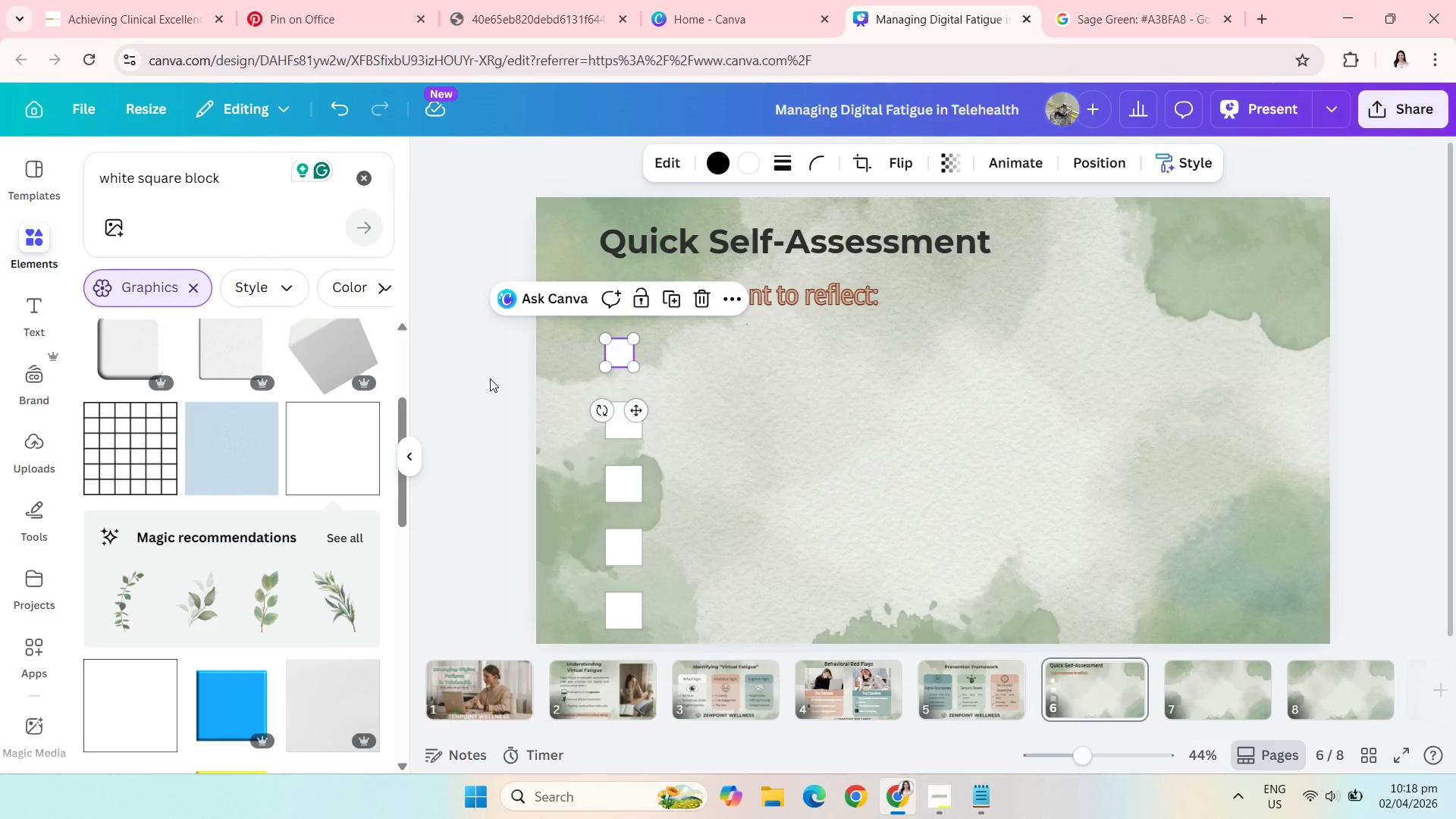 
left_click([490, 378])
 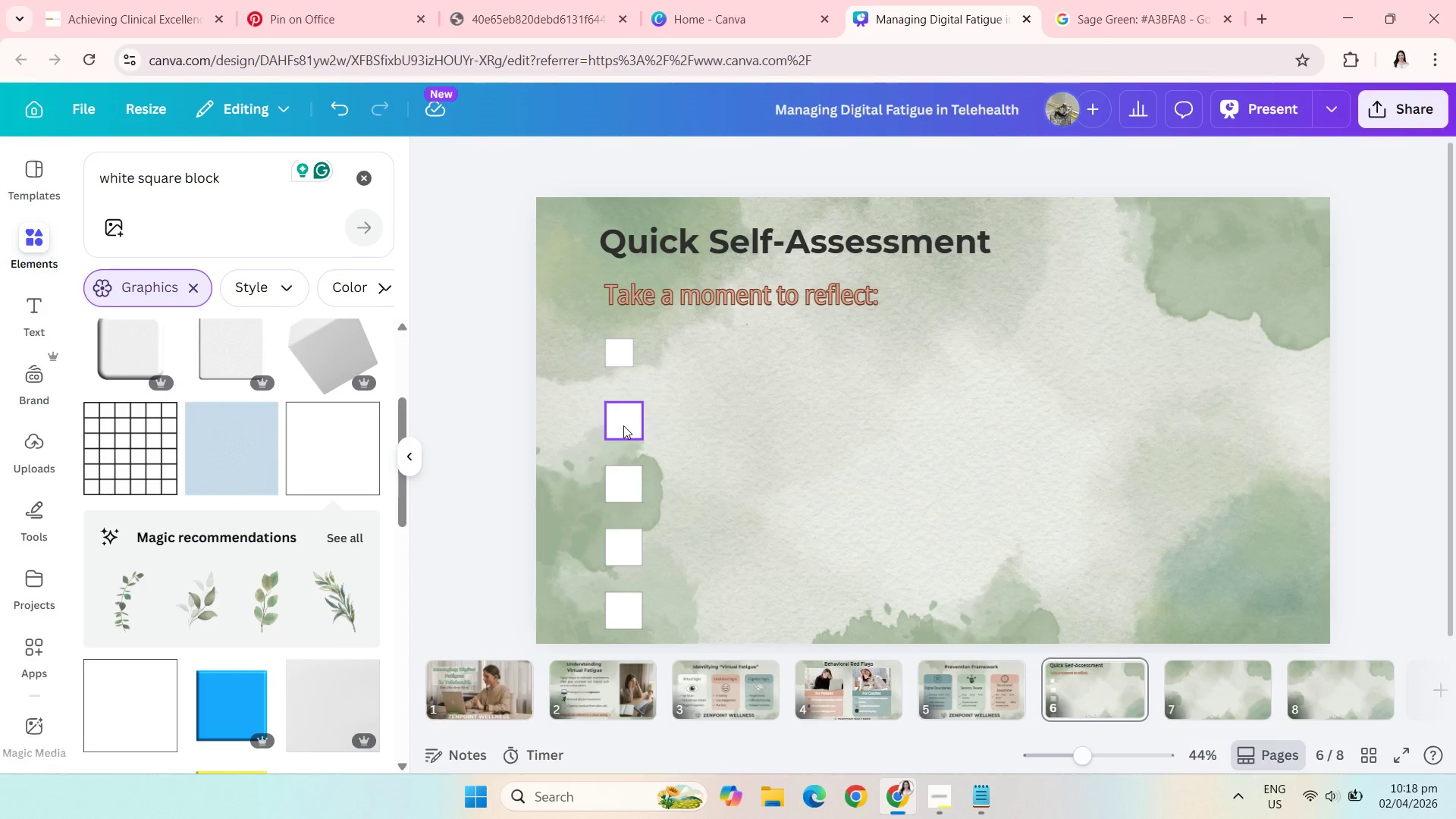 
left_click([623, 425])
 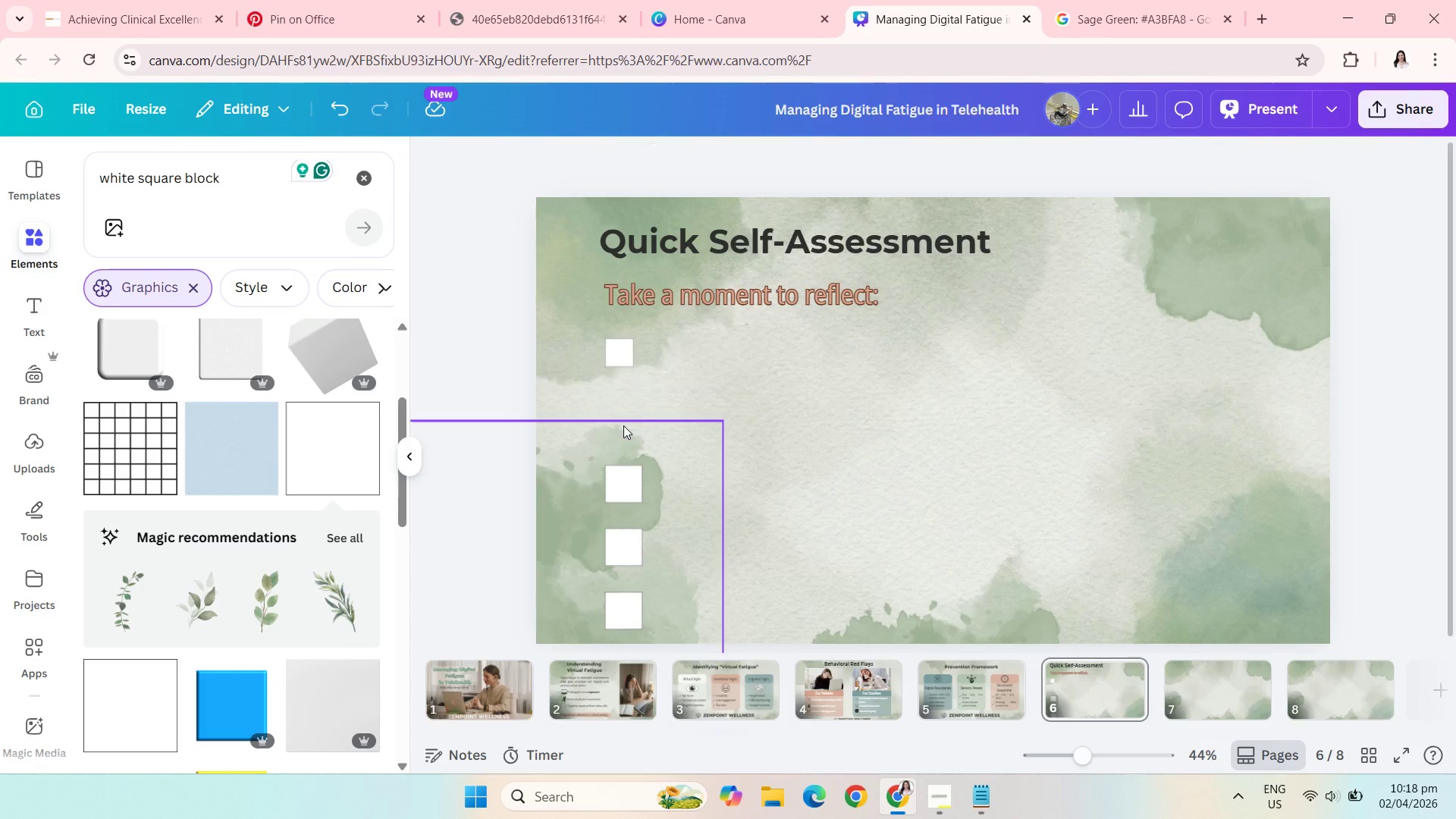 
key(Backspace)
 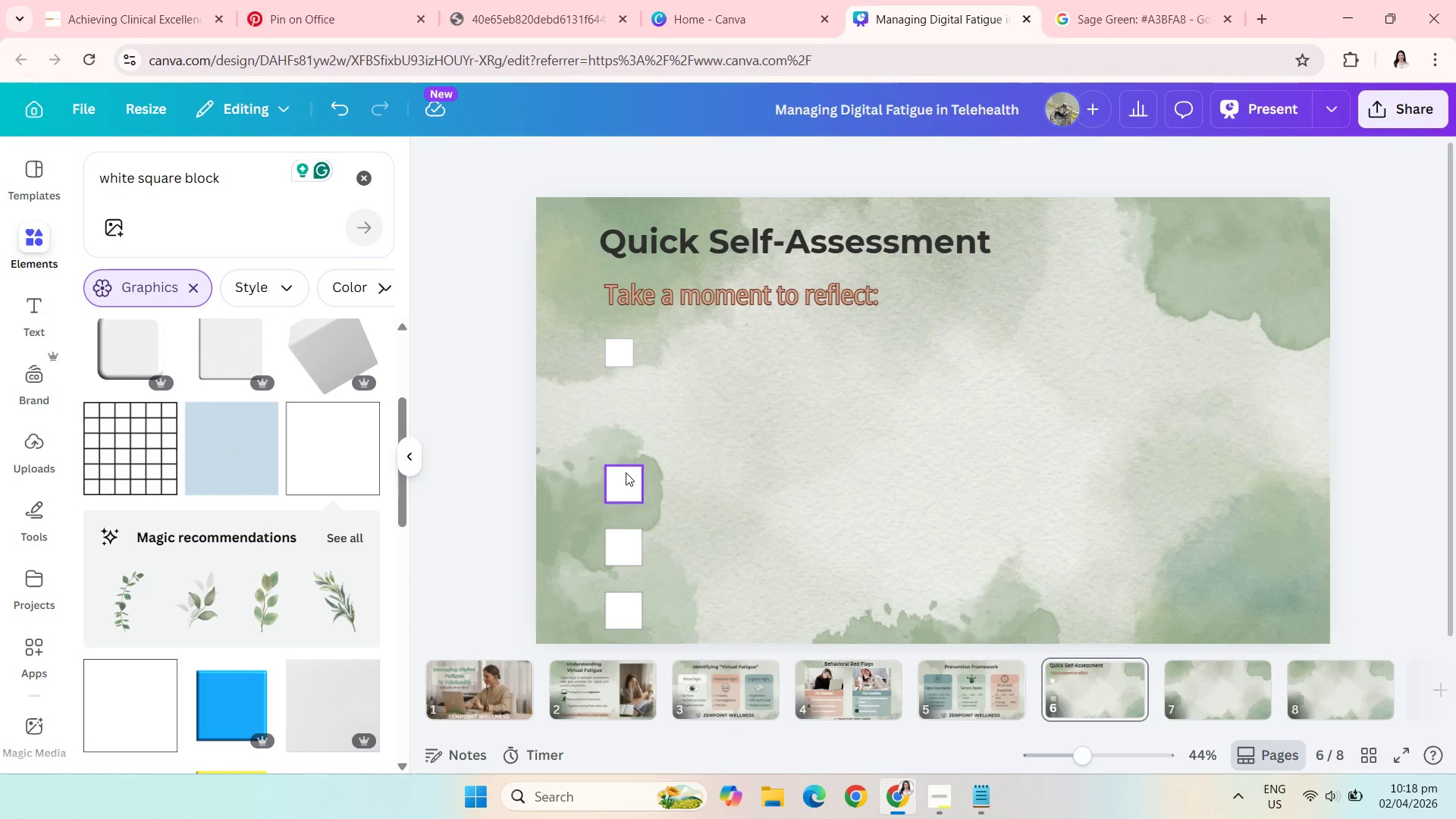 
key(Backslash)
 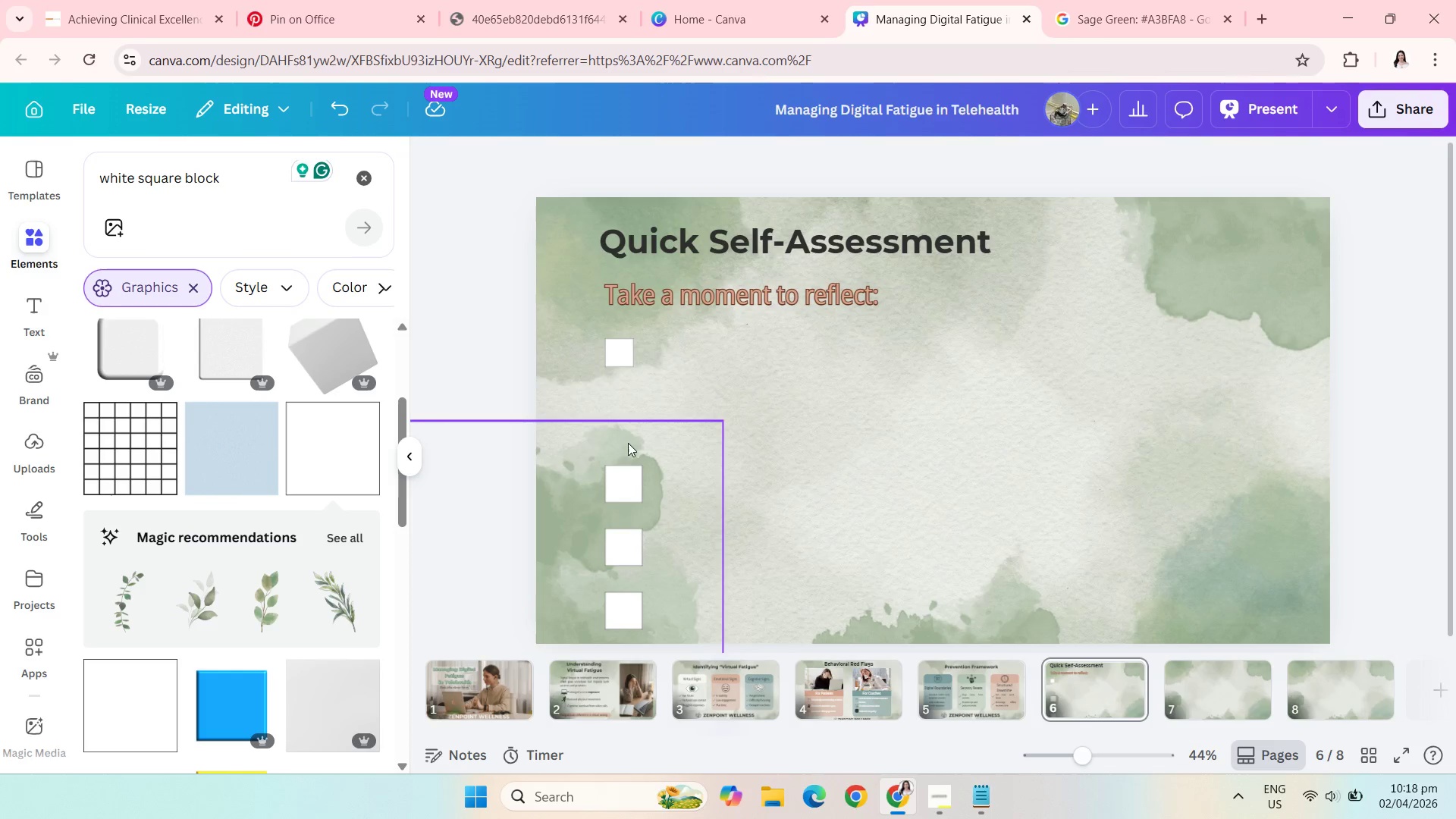 
left_click([626, 472])
 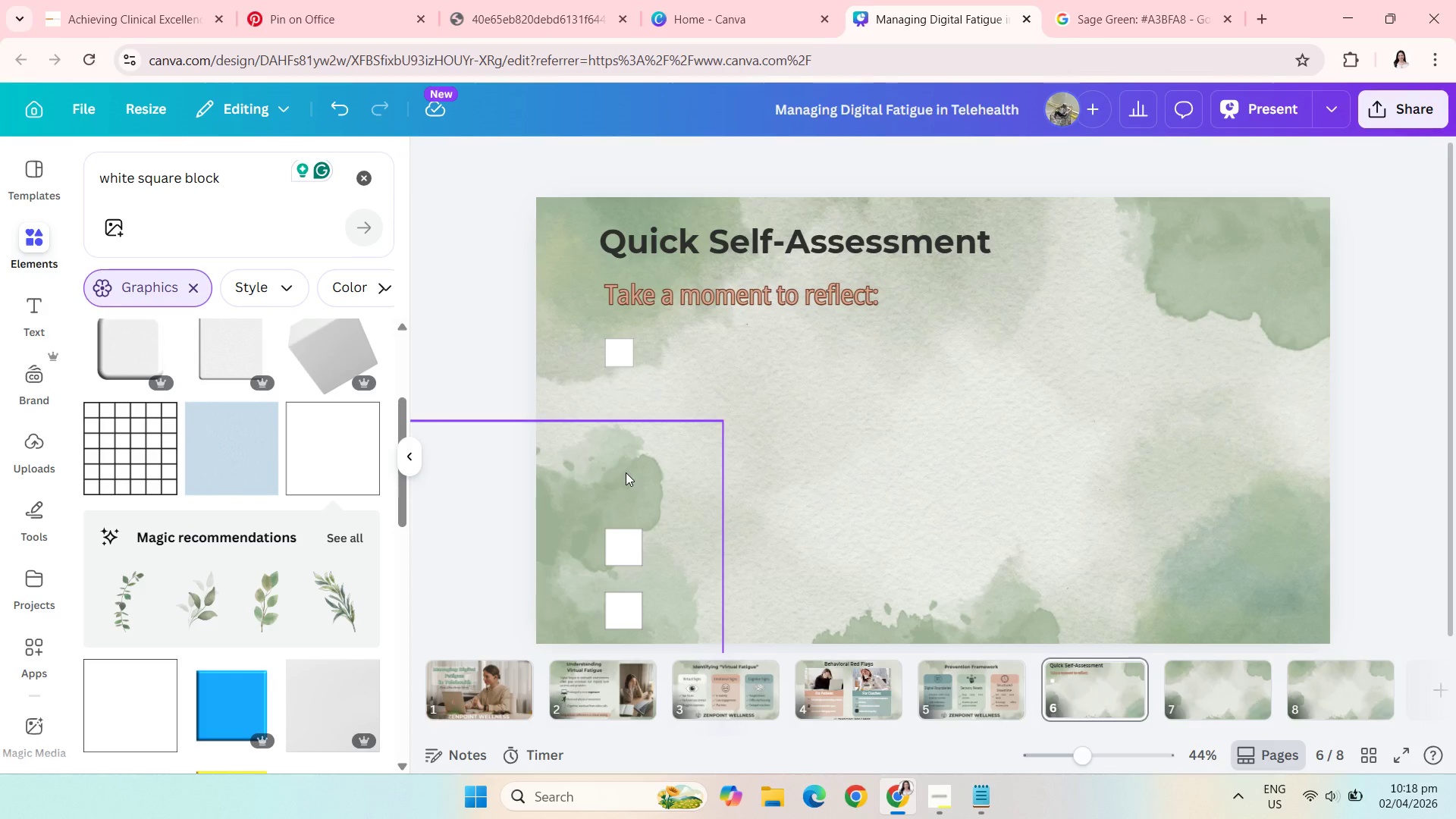 
key(Backspace)
 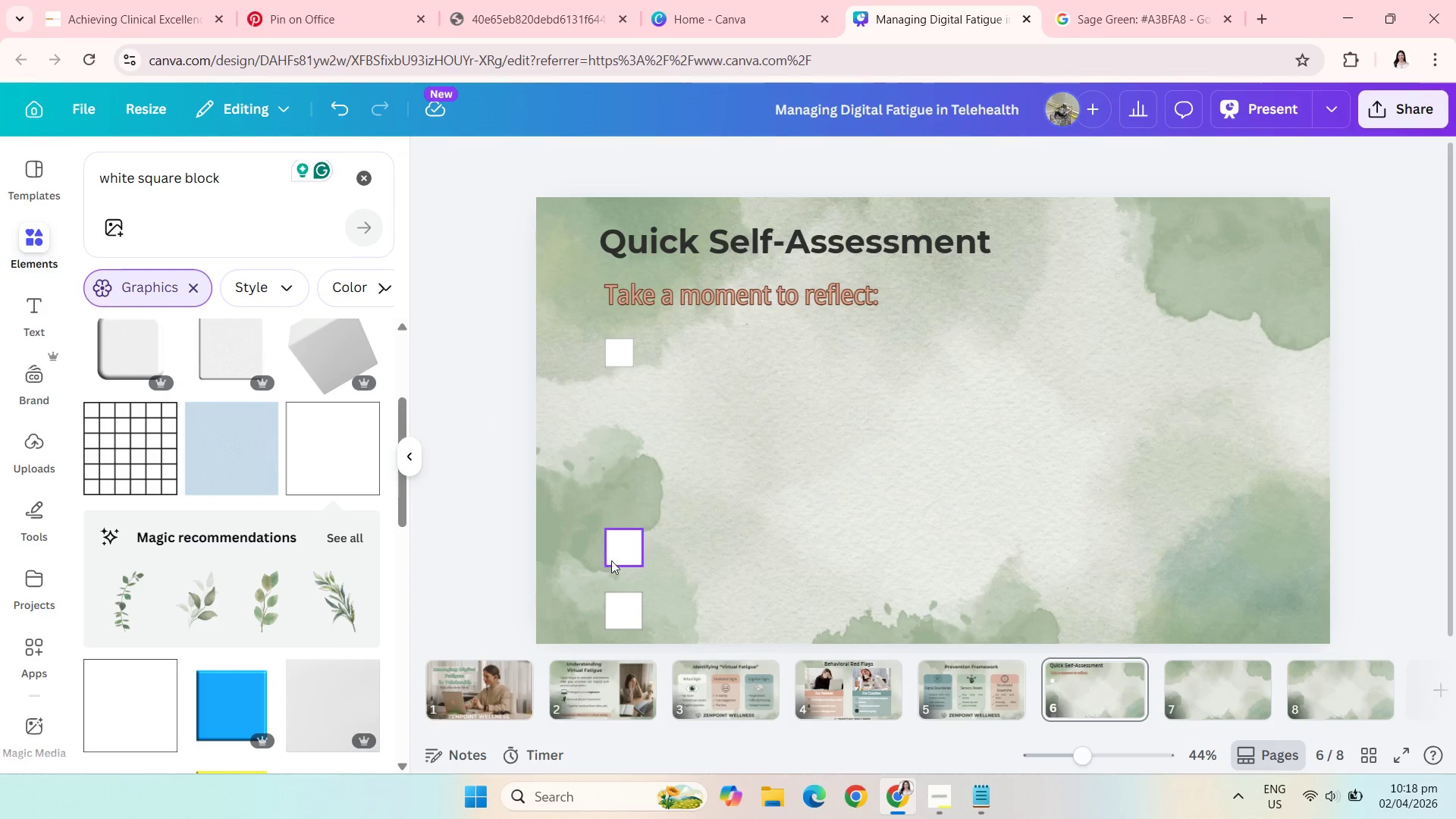 
left_click([611, 560])
 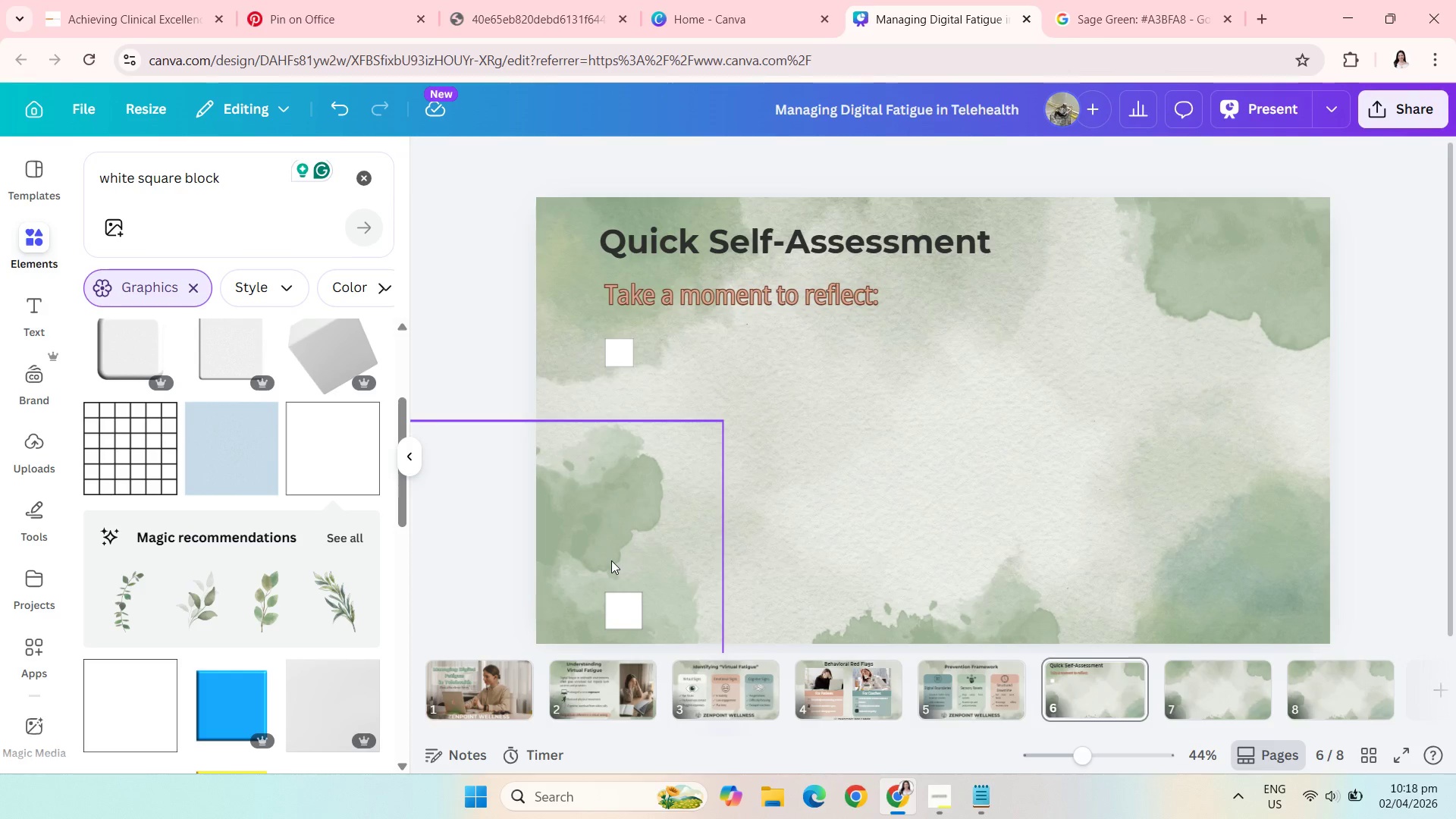 
key(Backspace)
 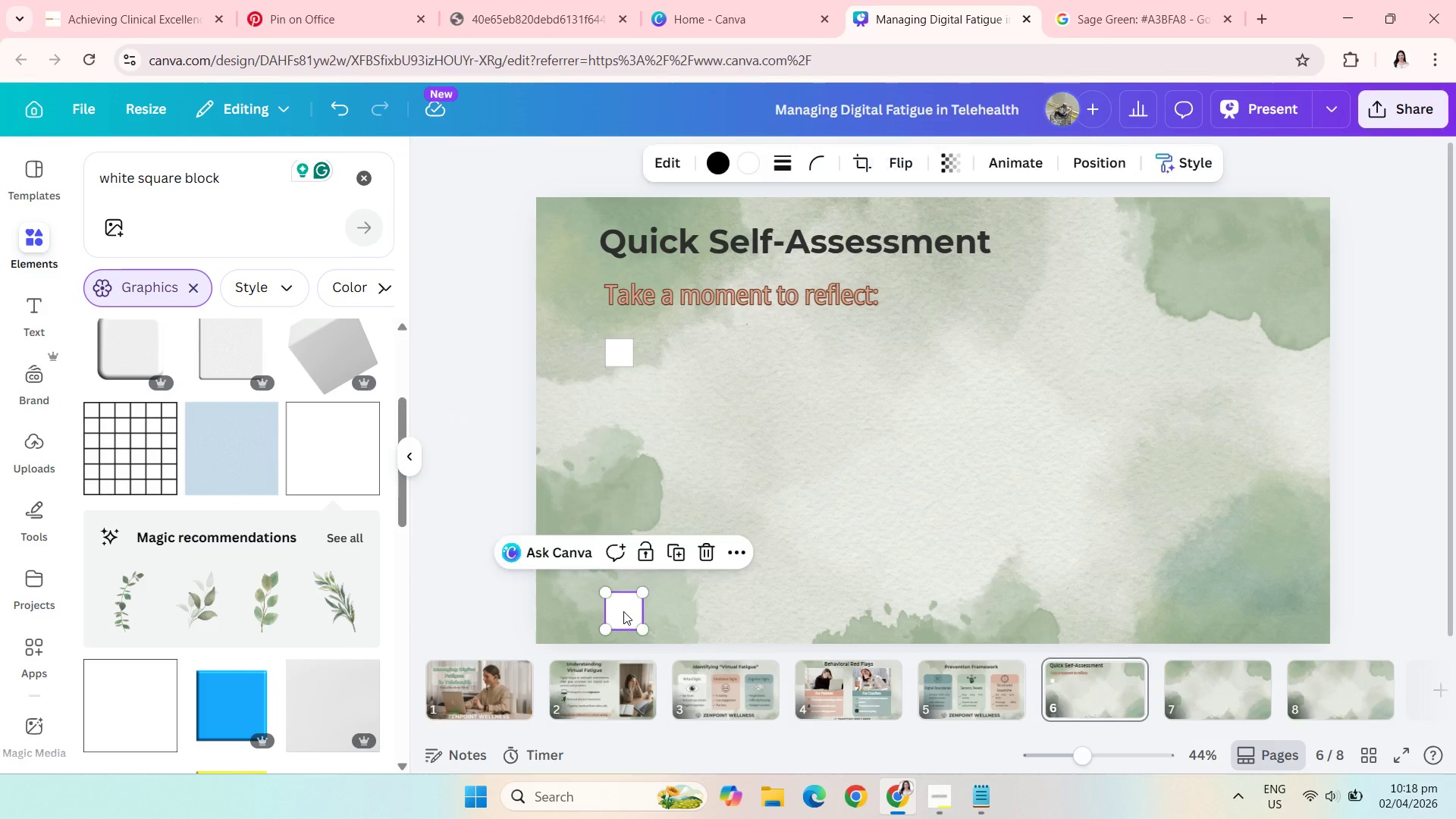 
left_click([623, 611])
 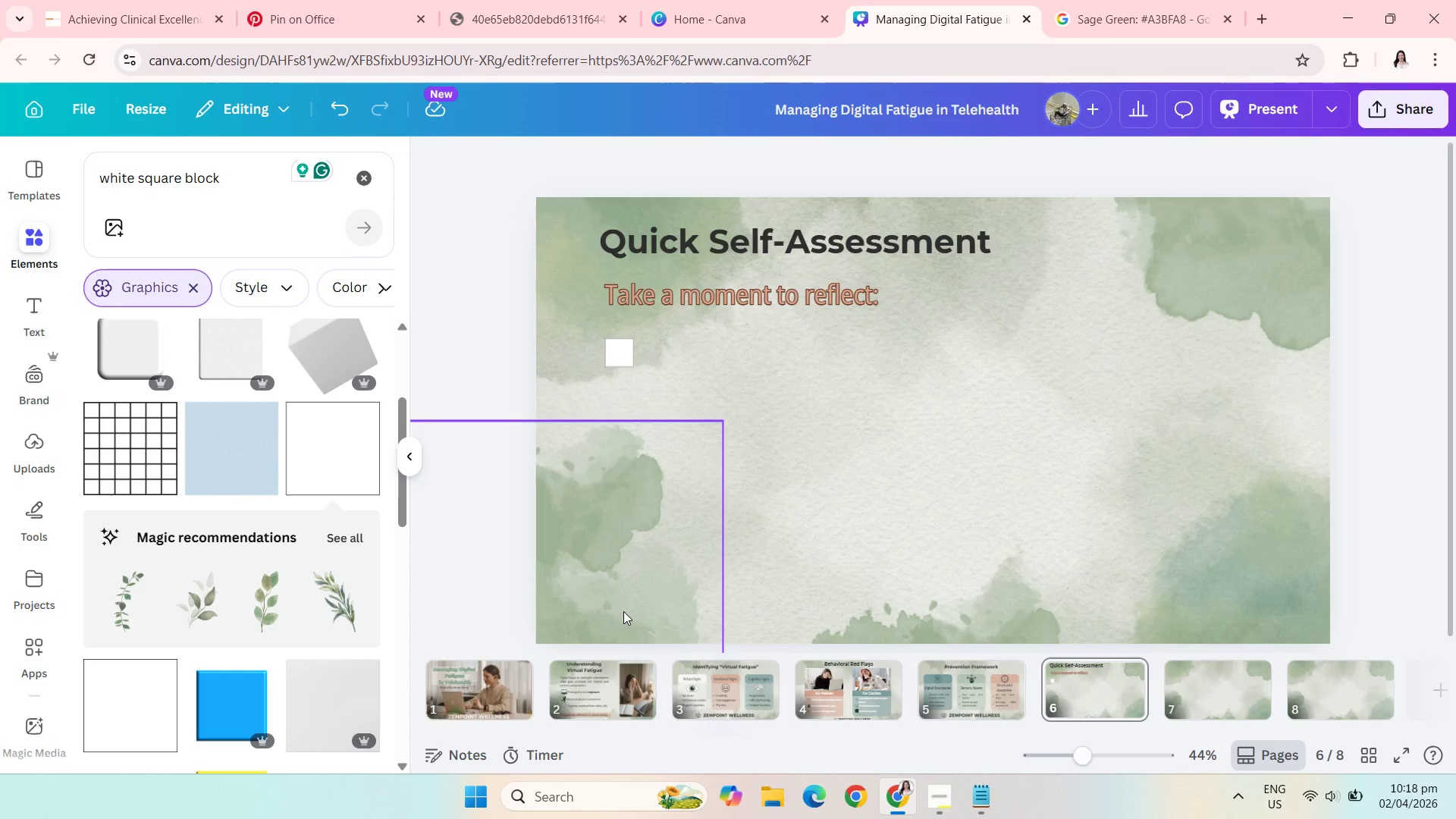 
key(Backspace)
 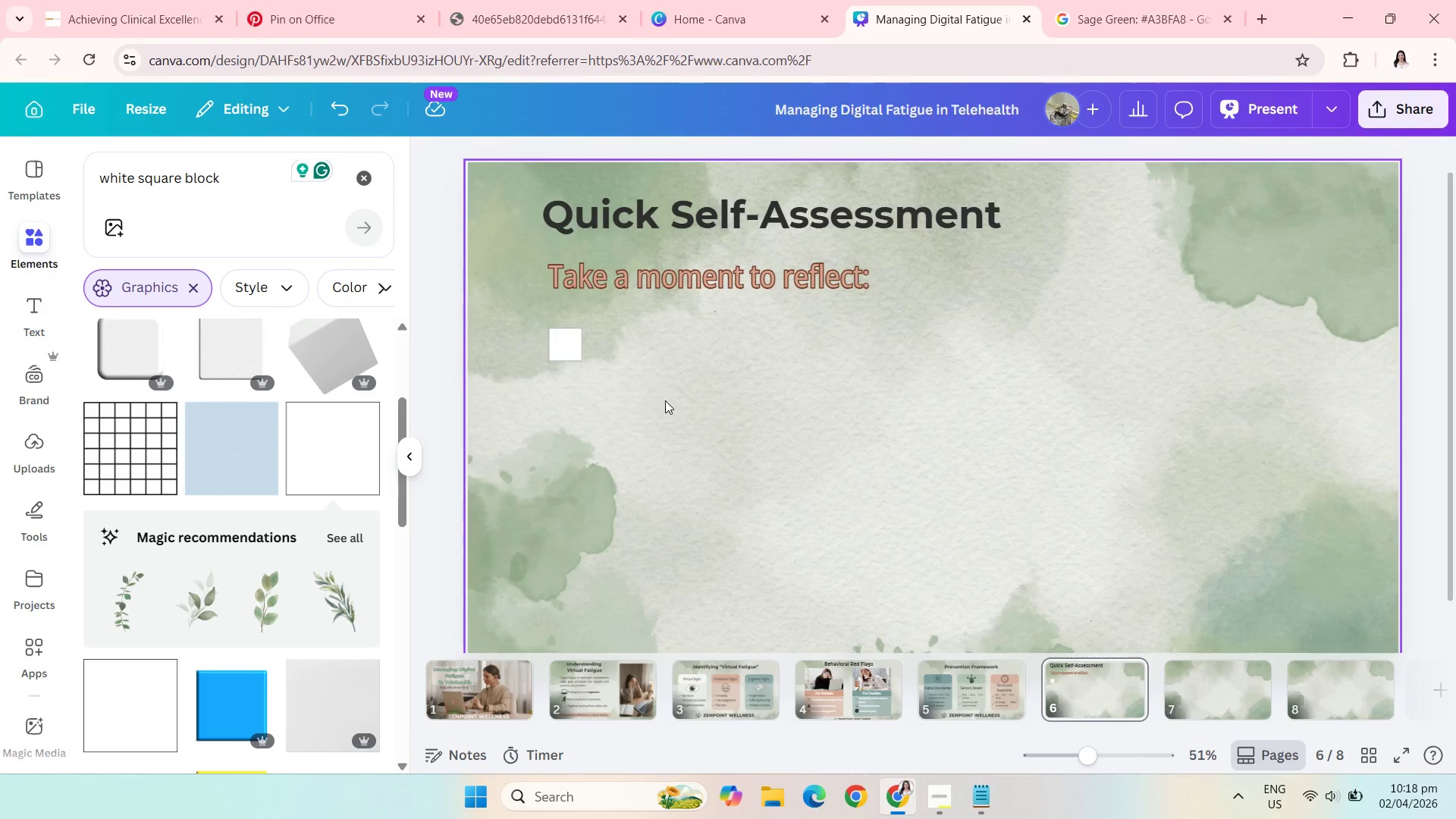 
left_click([577, 343])
 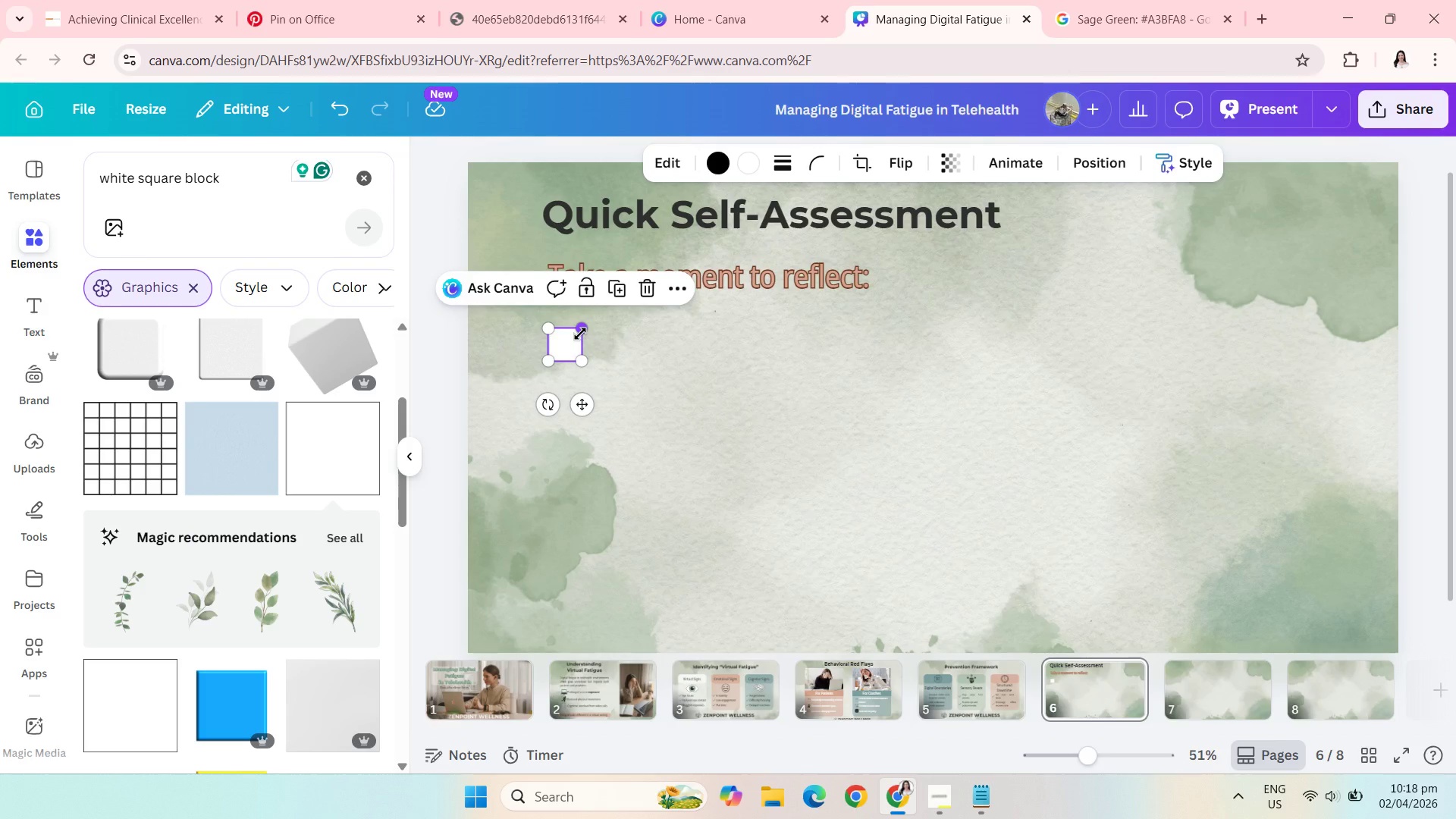 
left_click_drag(start_coordinate=[580, 334], to_coordinate=[583, 330])
 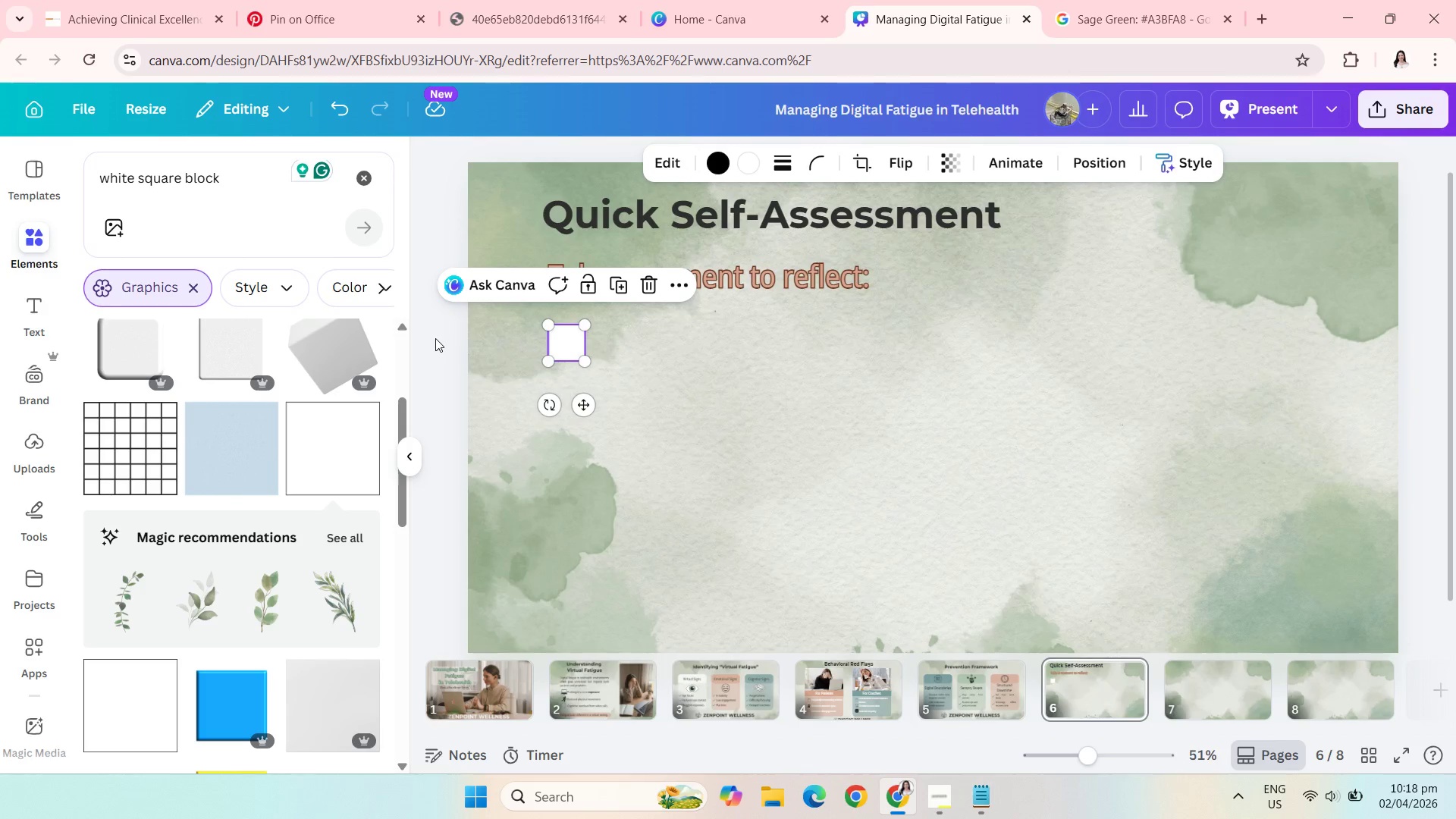 
left_click([435, 338])
 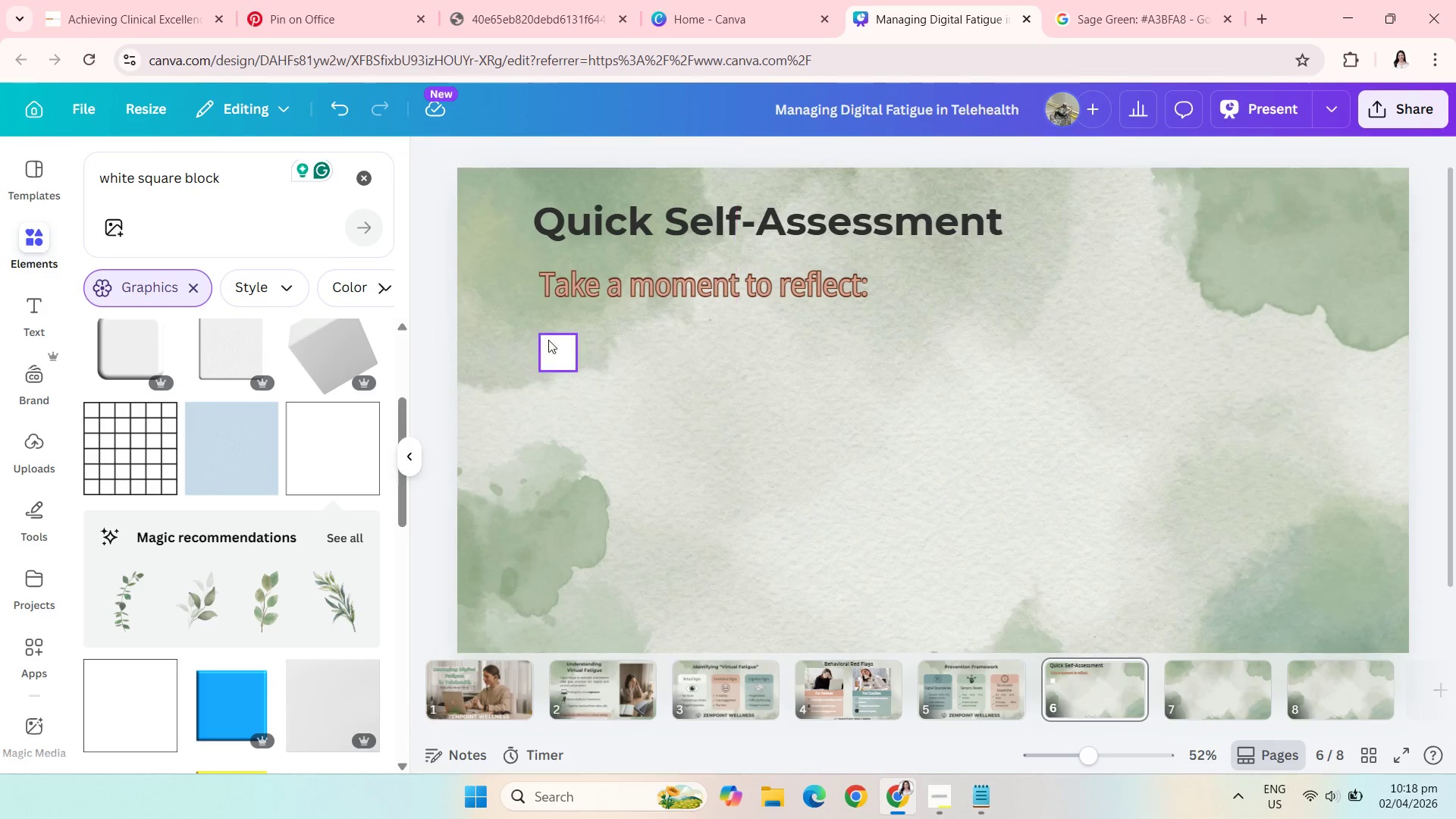 
left_click_drag(start_coordinate=[560, 345], to_coordinate=[563, 338])
 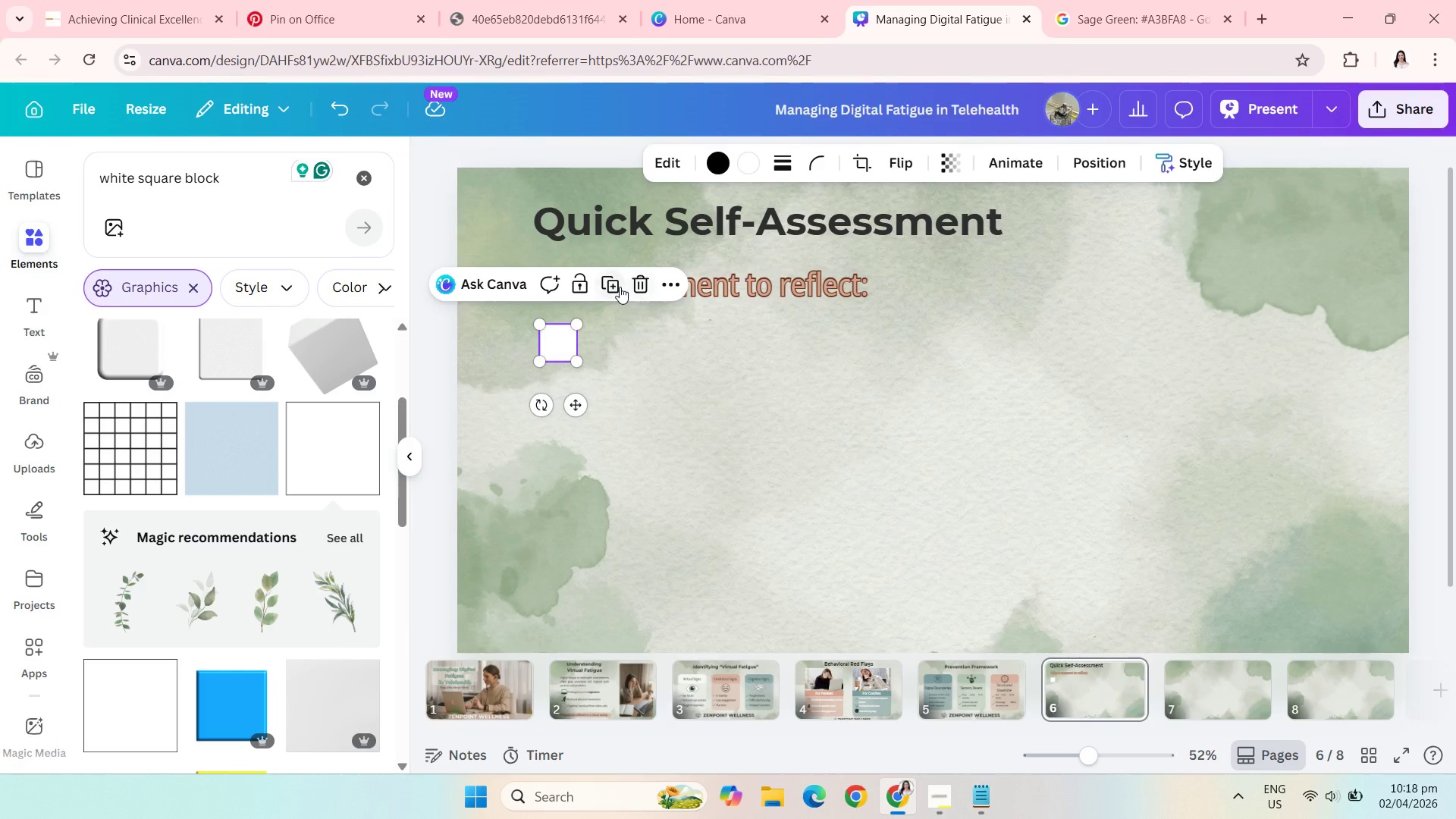 
left_click([620, 287])
 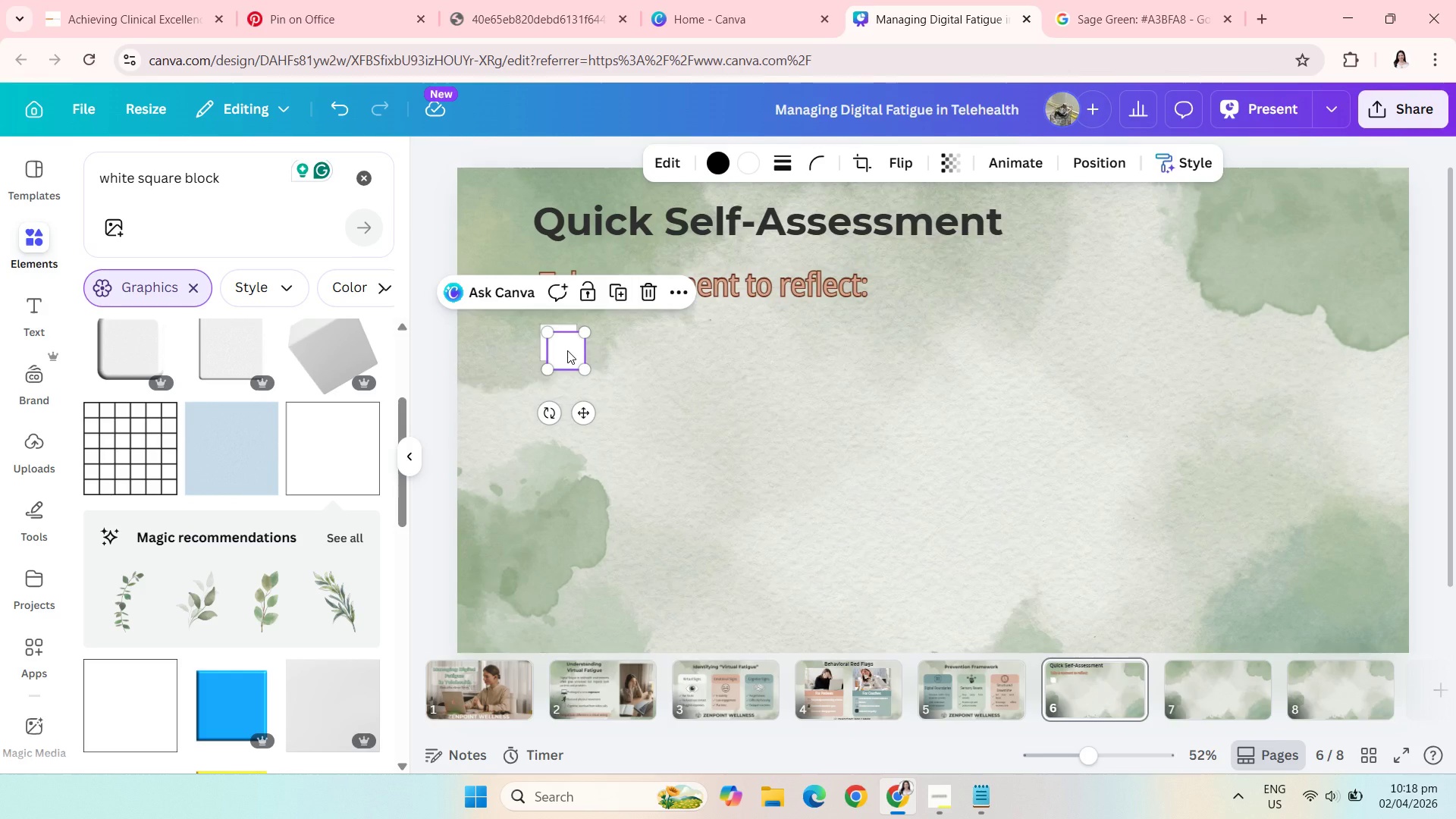 
left_click_drag(start_coordinate=[567, 350], to_coordinate=[563, 410])
 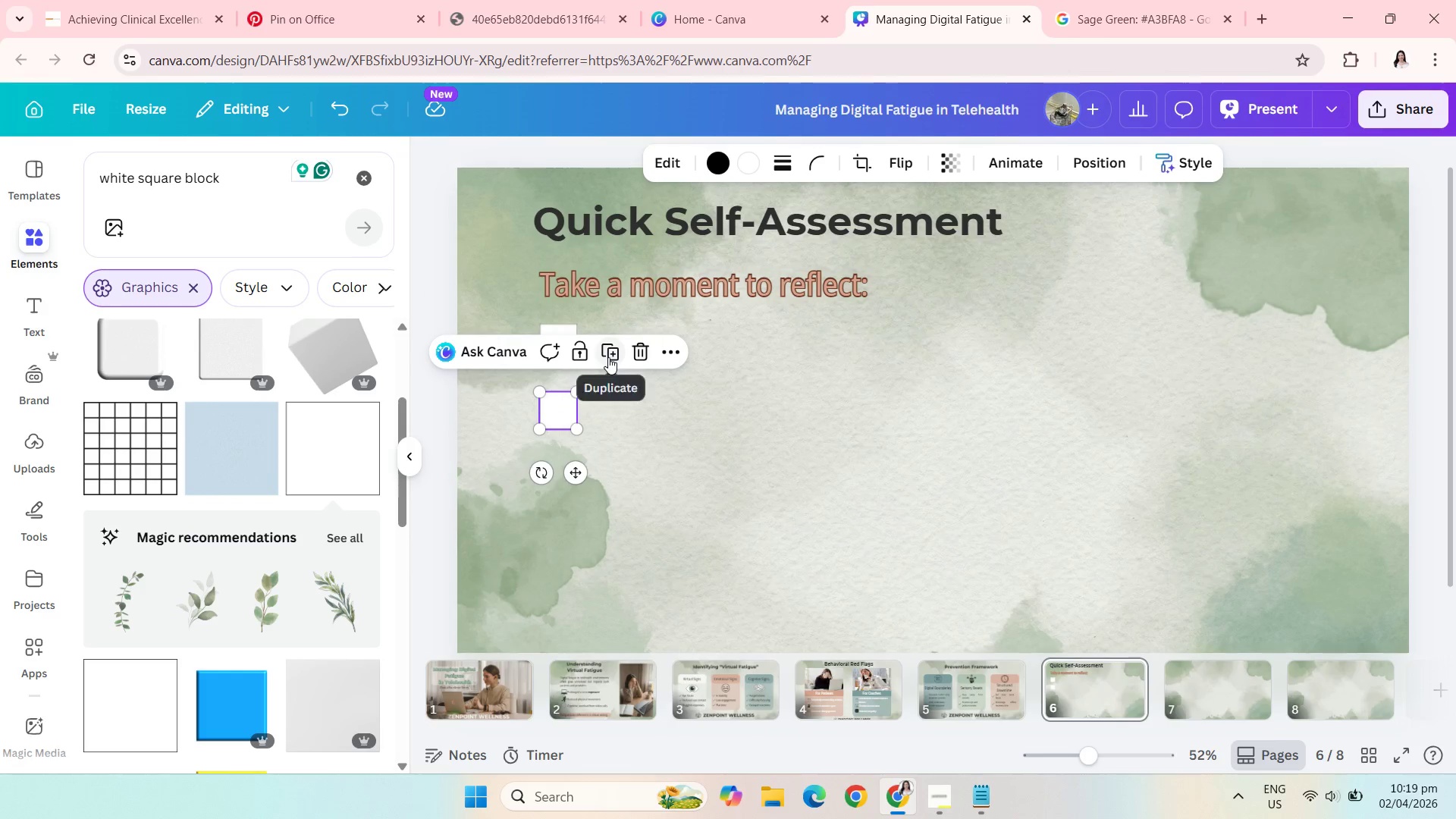 
left_click([608, 357])
 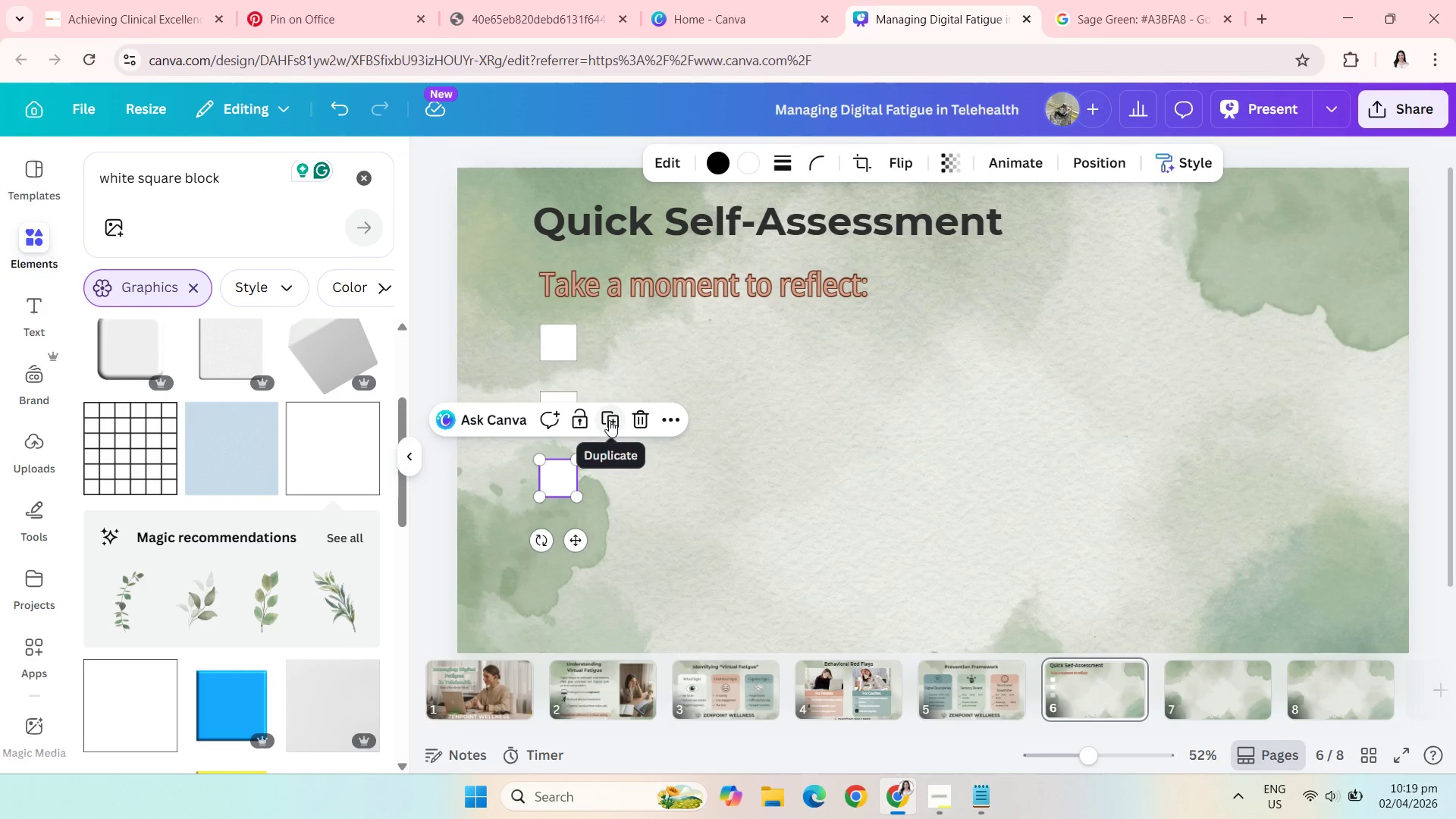 
left_click([609, 420])
 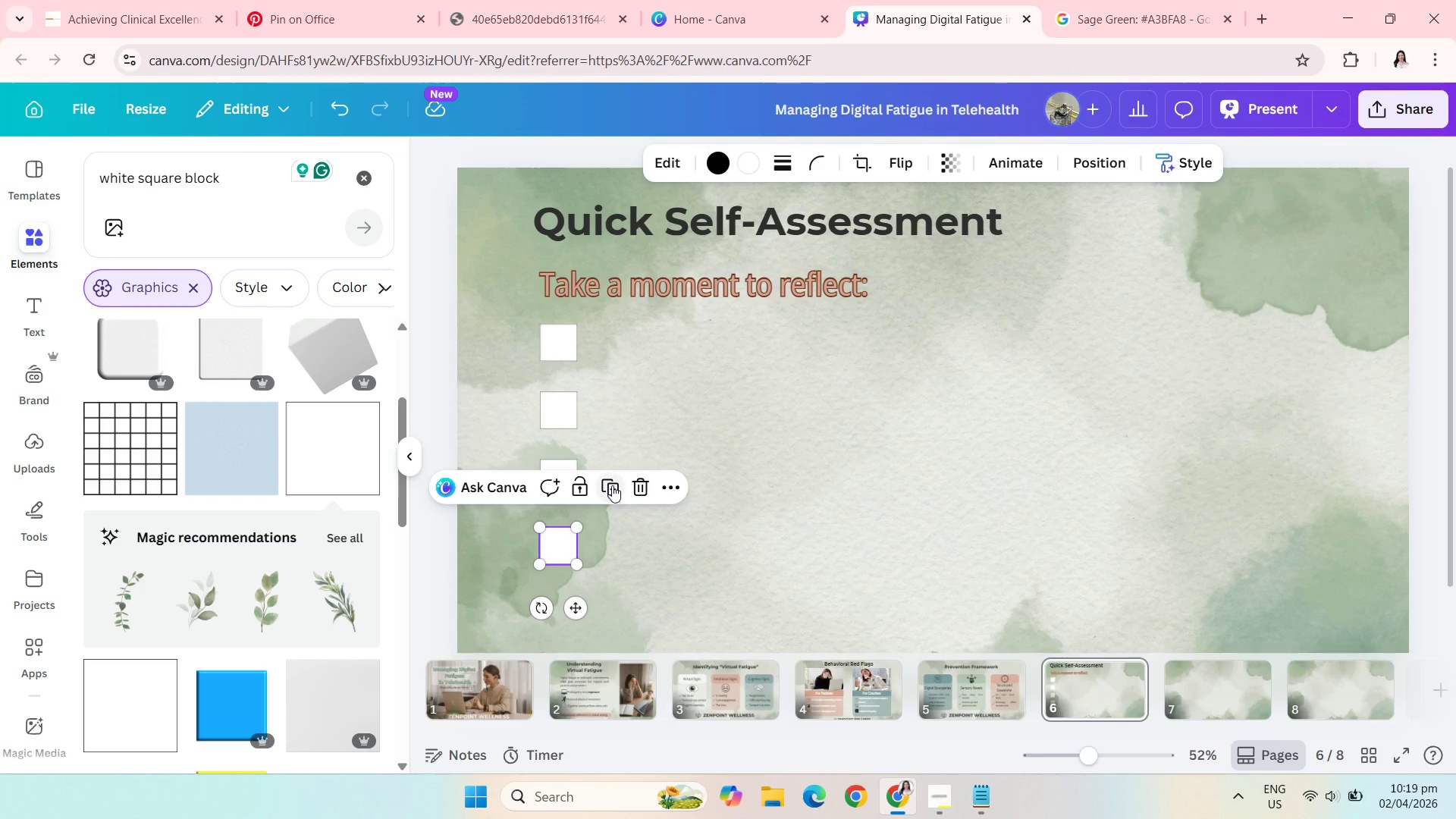 
left_click([612, 485])
 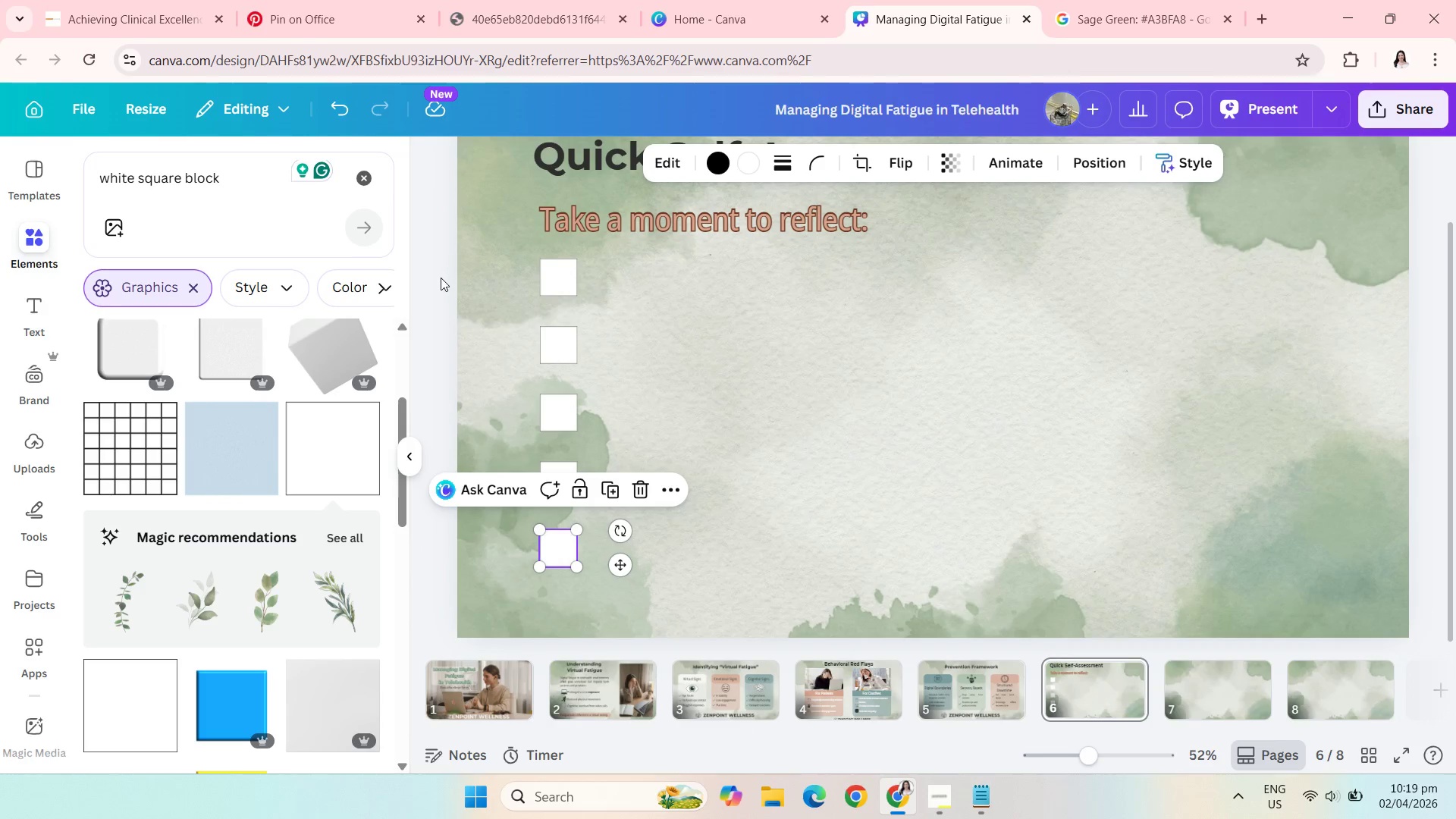 
left_click([437, 352])
 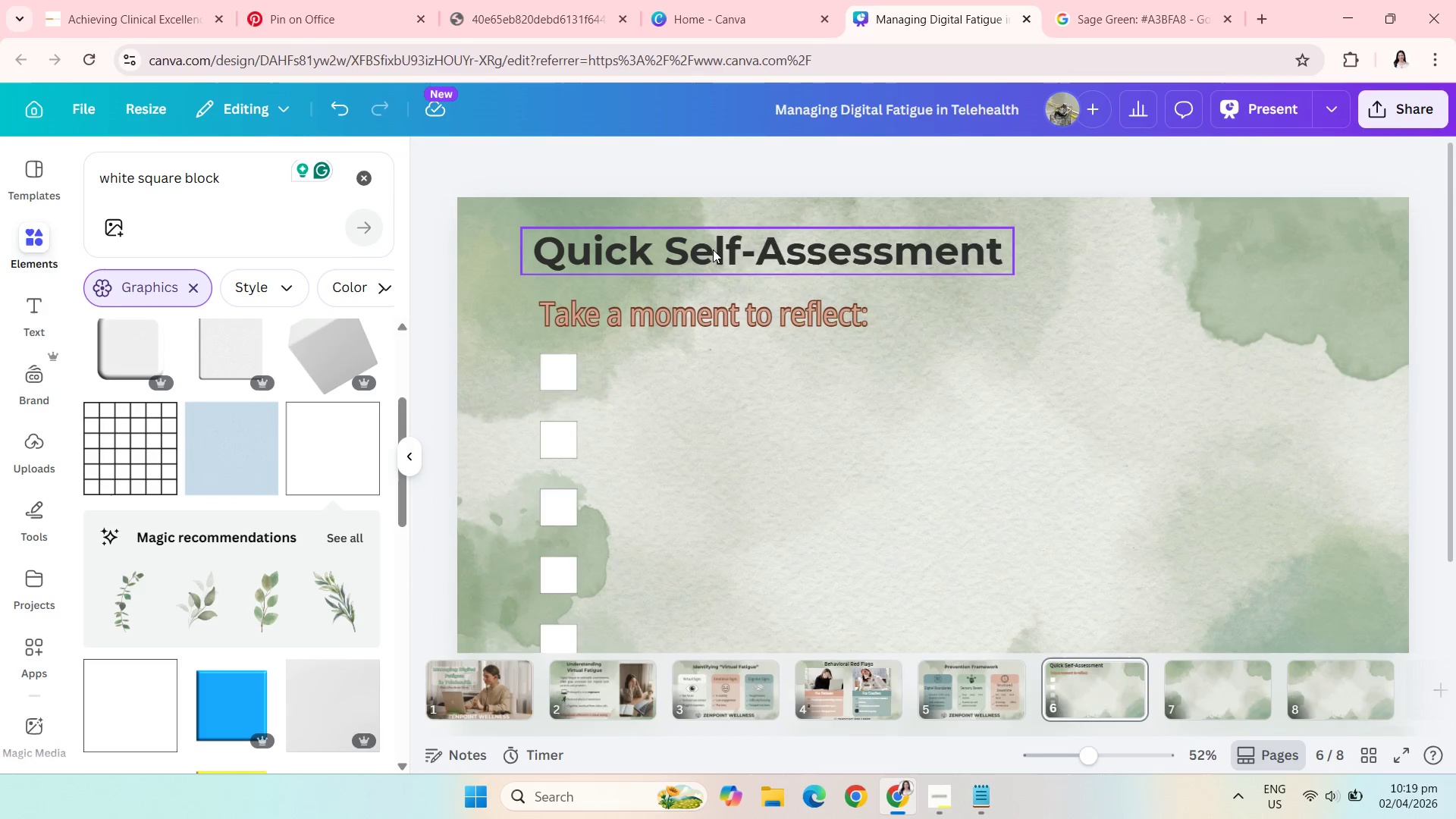 
left_click_drag(start_coordinate=[769, 260], to_coordinate=[769, 246])
 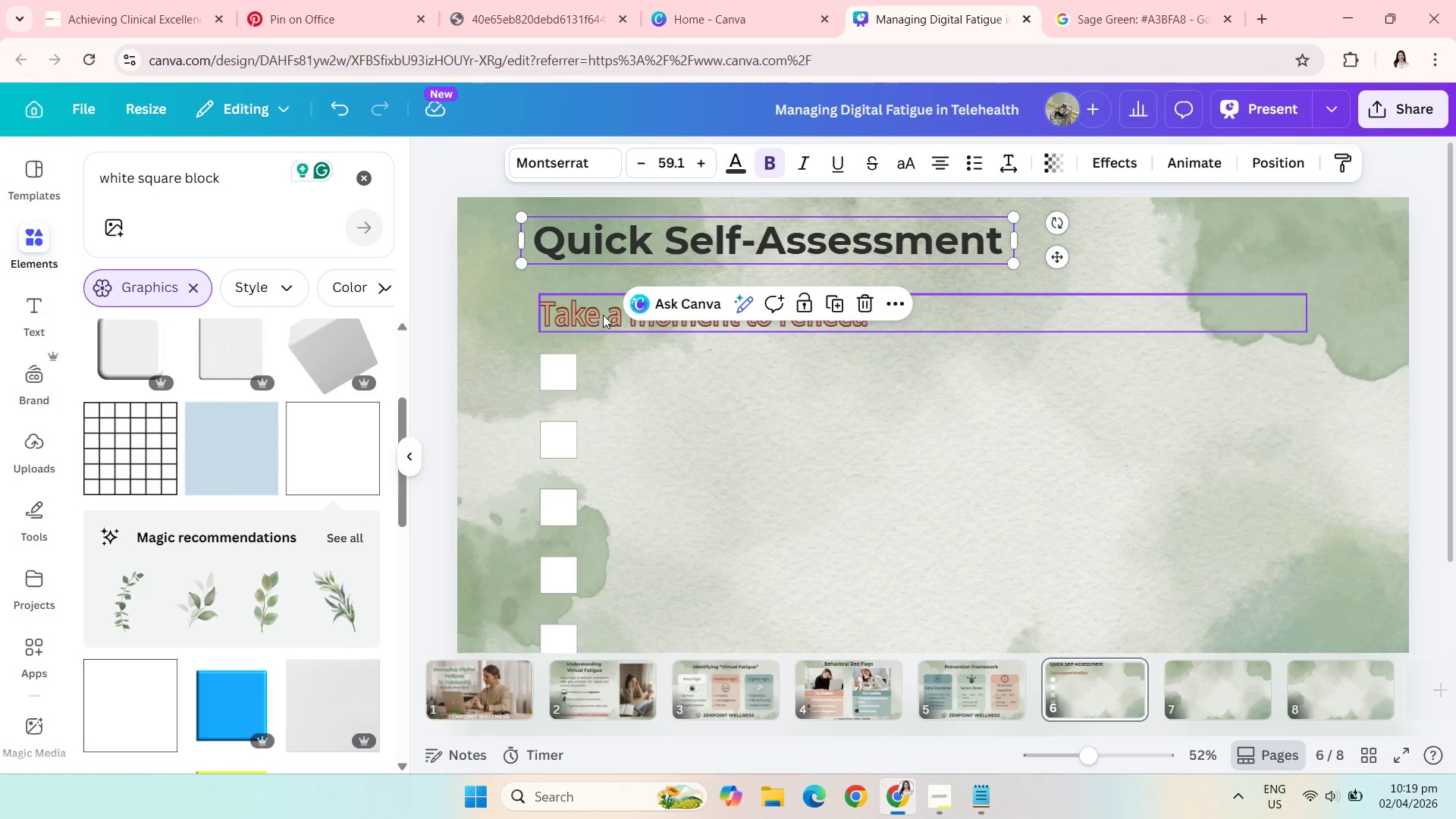 
left_click_drag(start_coordinate=[603, 315], to_coordinate=[602, 295])
 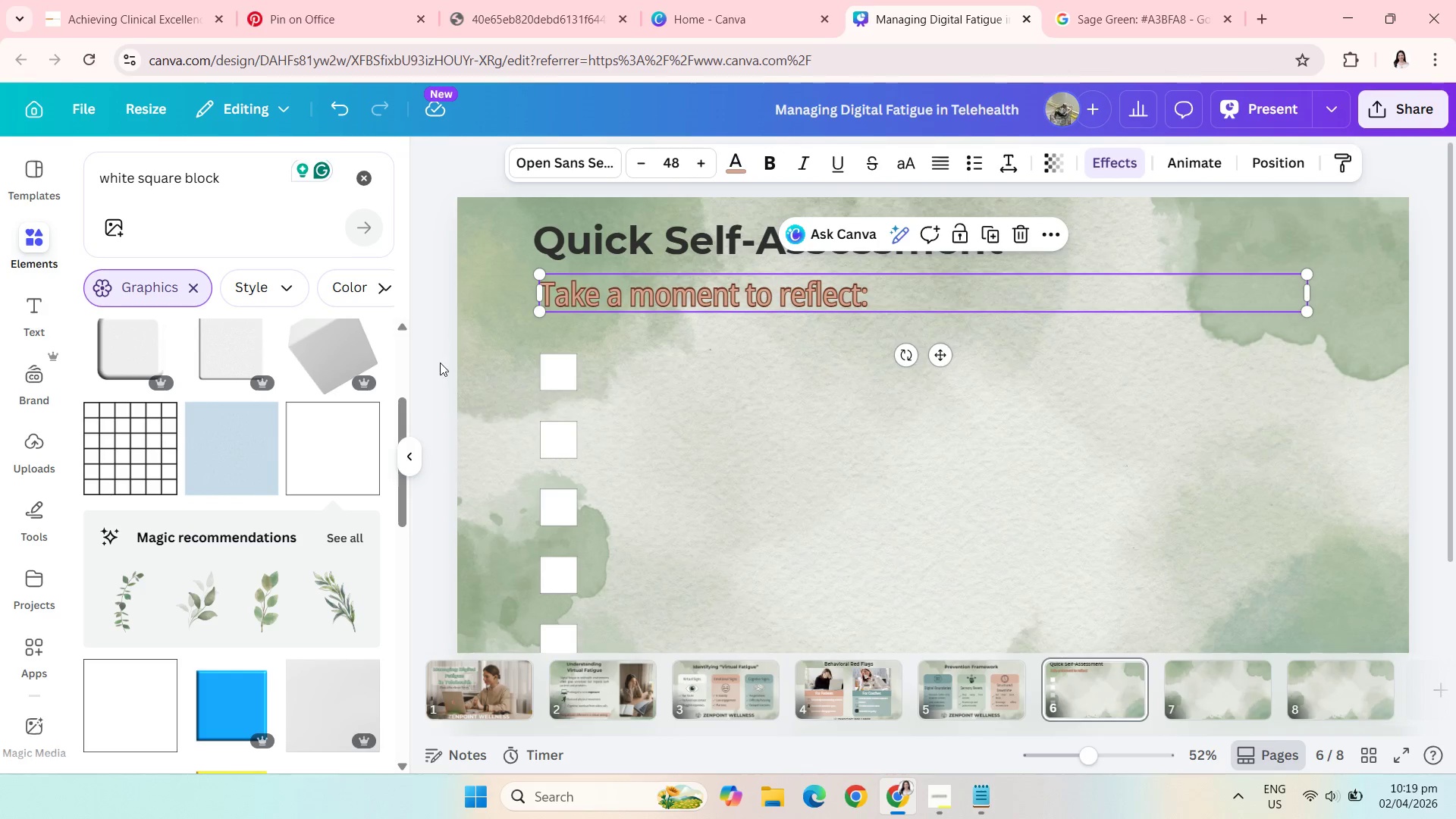 
left_click([438, 379])
 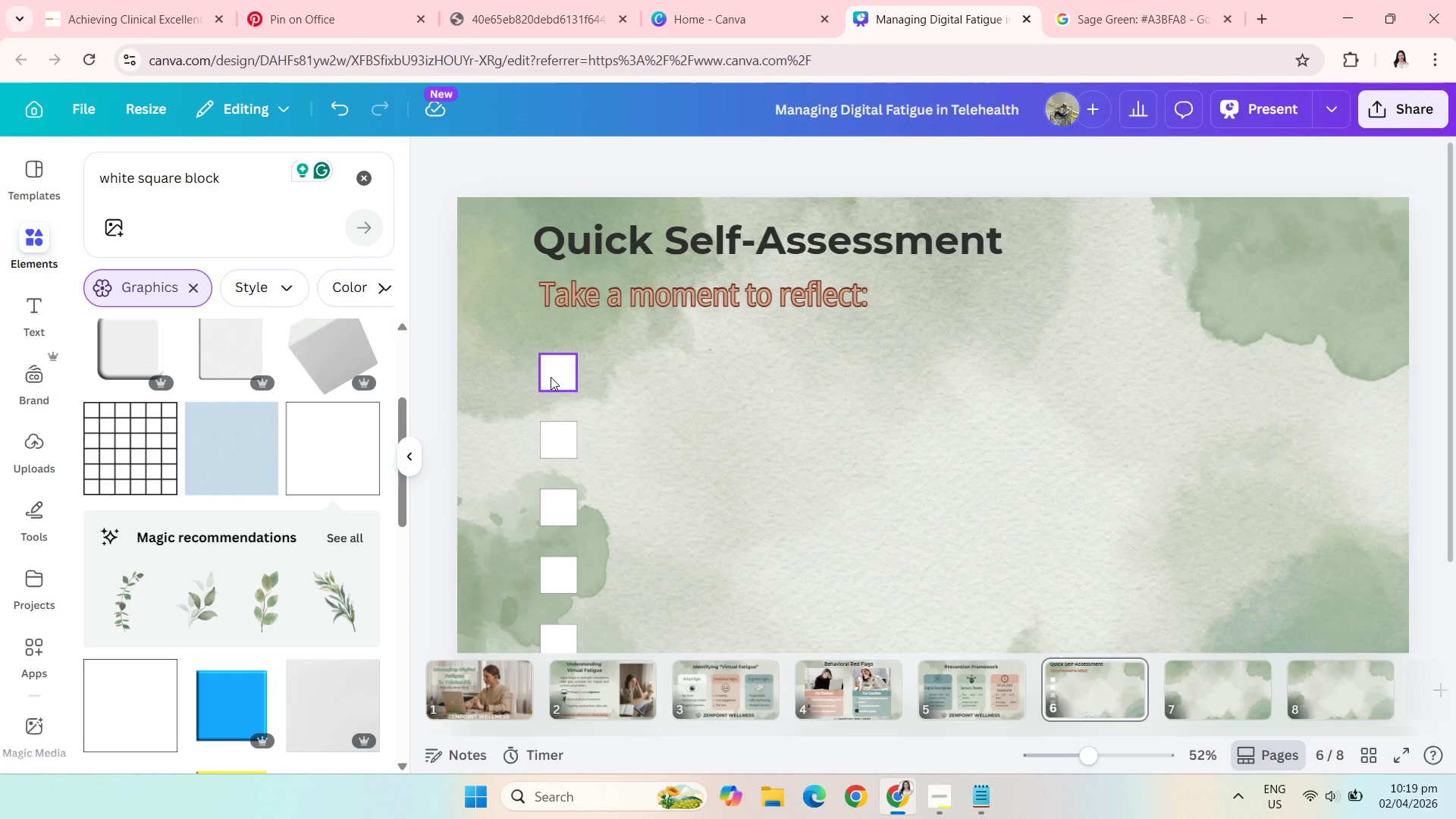 
left_click_drag(start_coordinate=[551, 377], to_coordinate=[551, 350])
 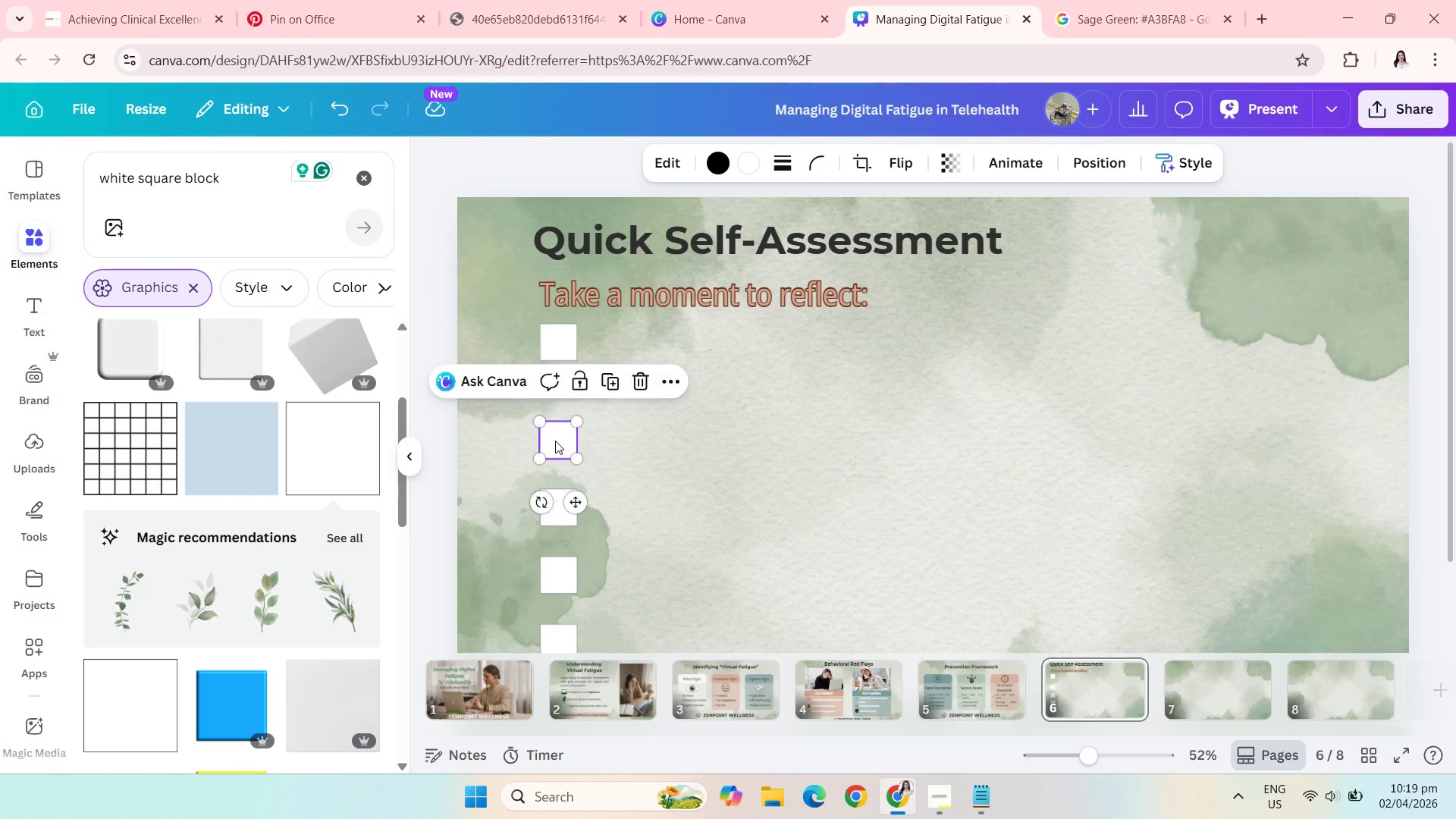 
left_click([555, 441])
 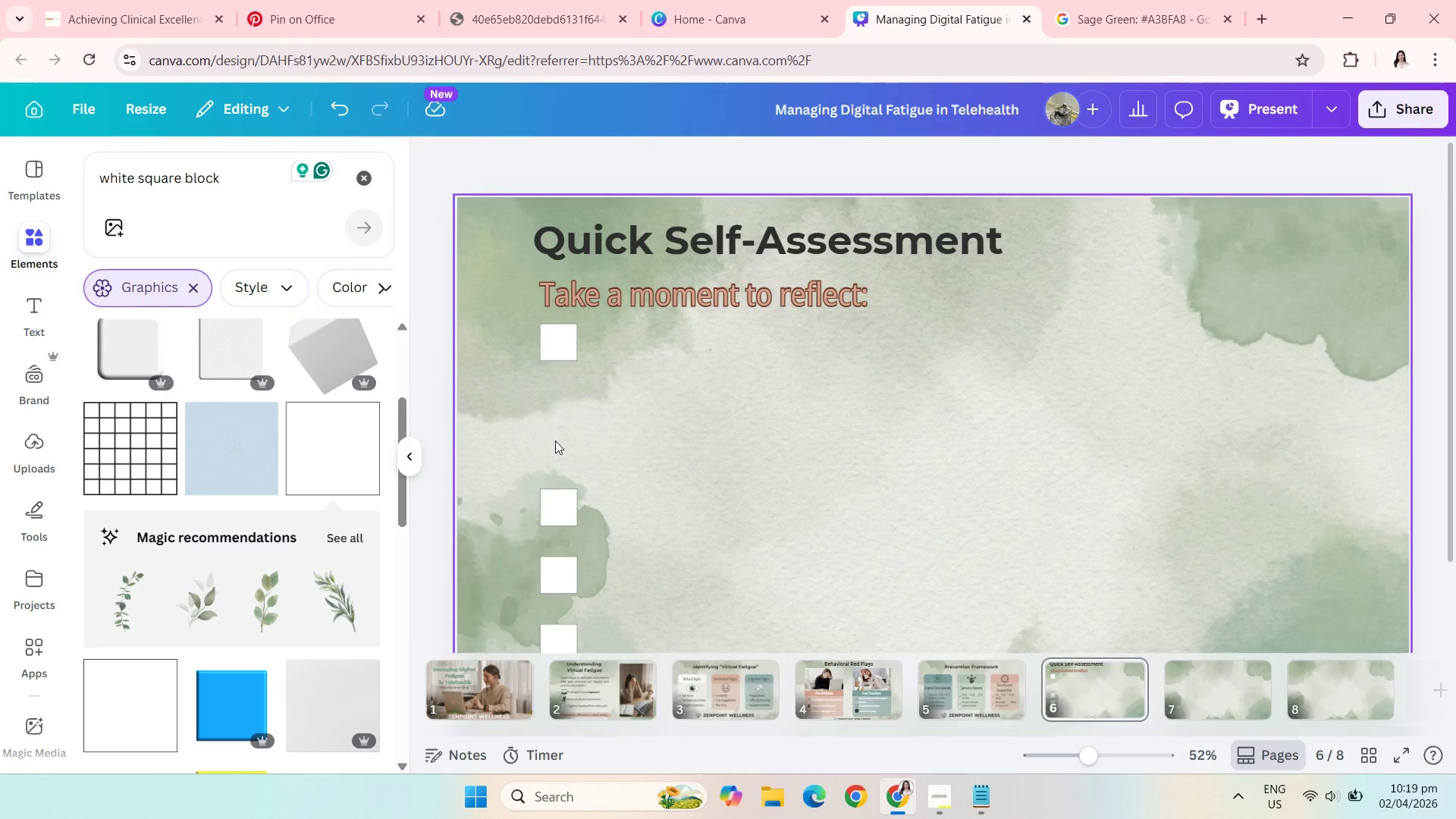 
key(Backspace)
 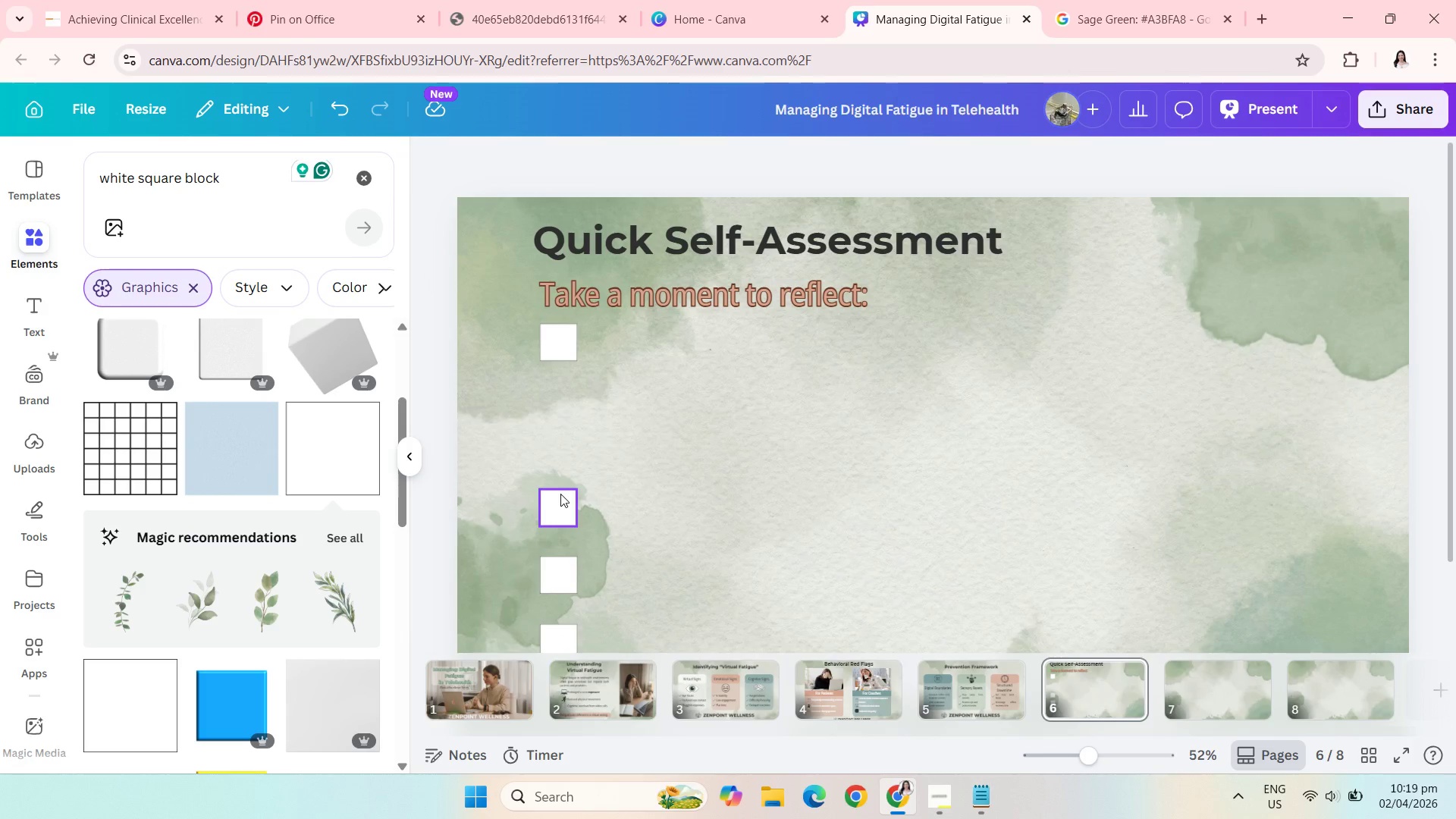 
left_click([560, 494])
 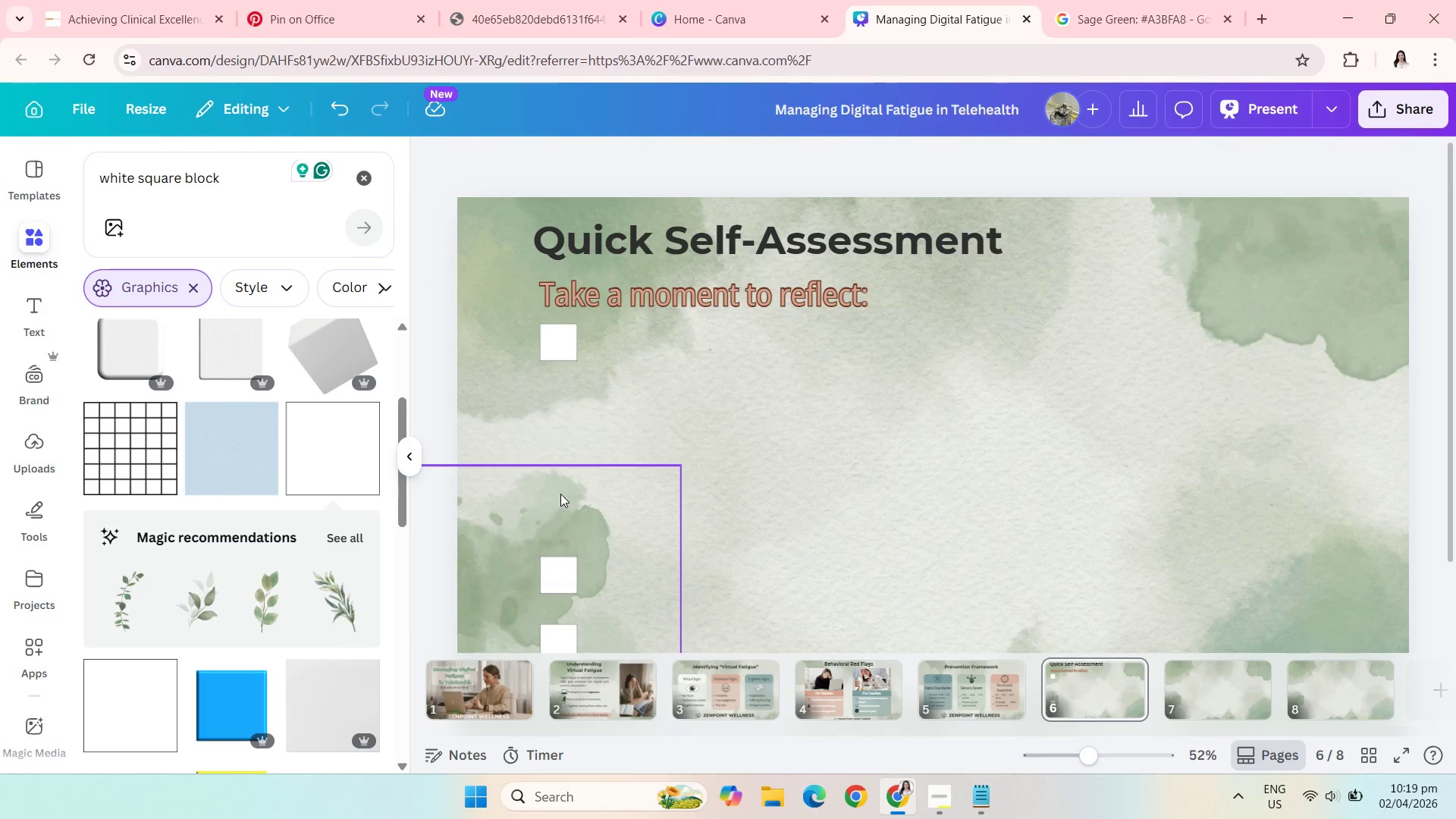 
key(Backspace)
 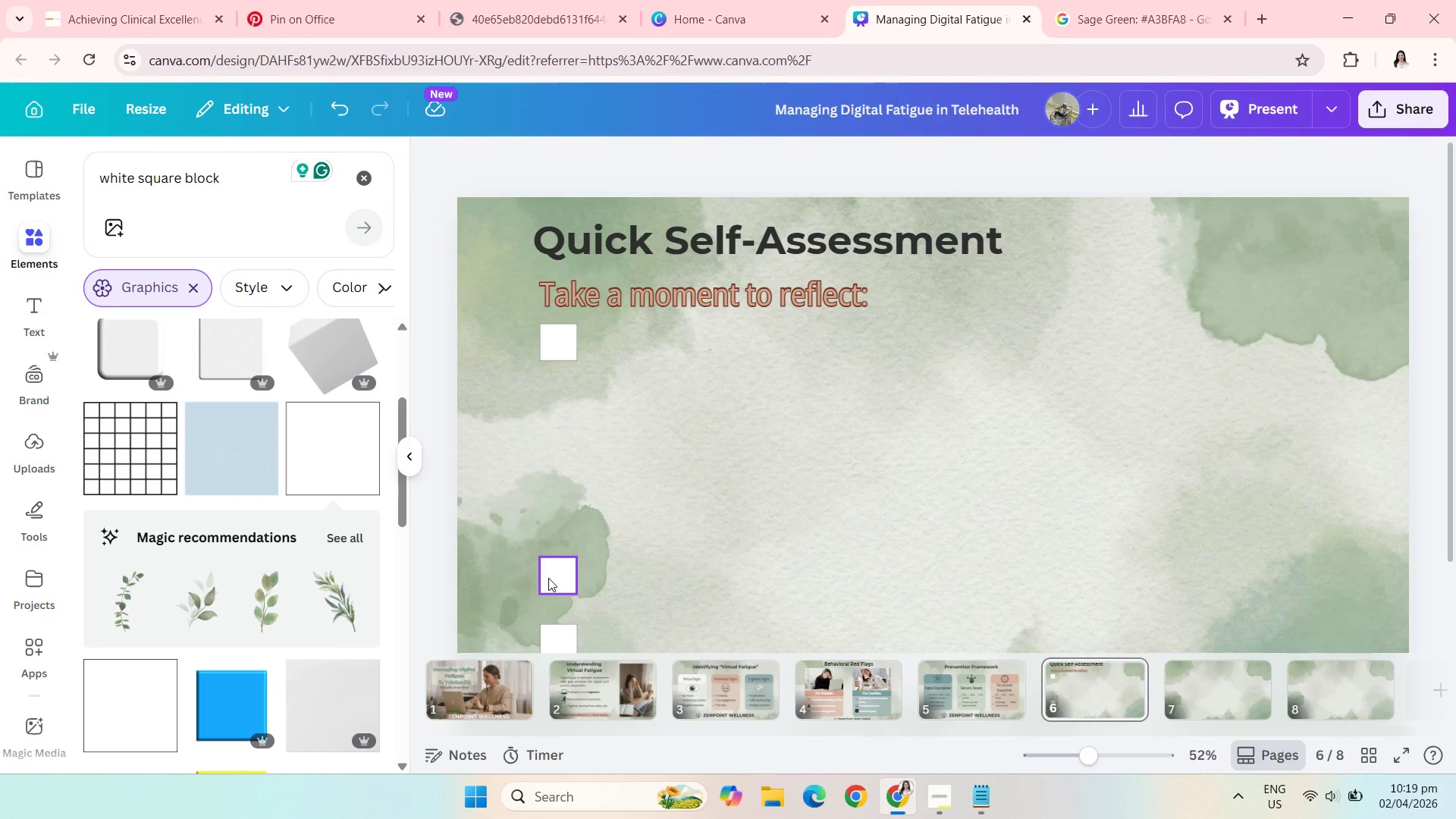 
left_click([548, 578])
 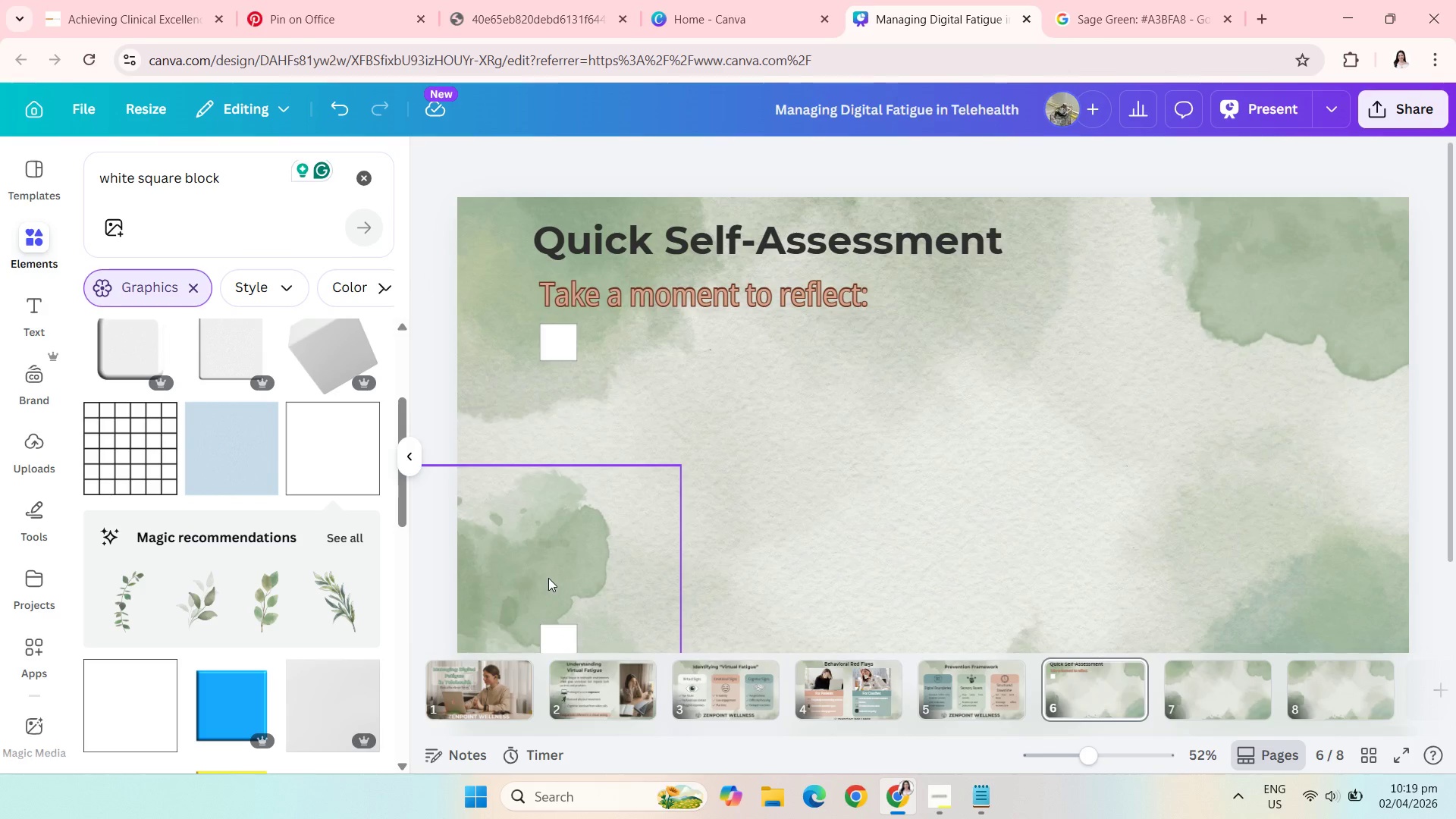 
key(Backspace)
 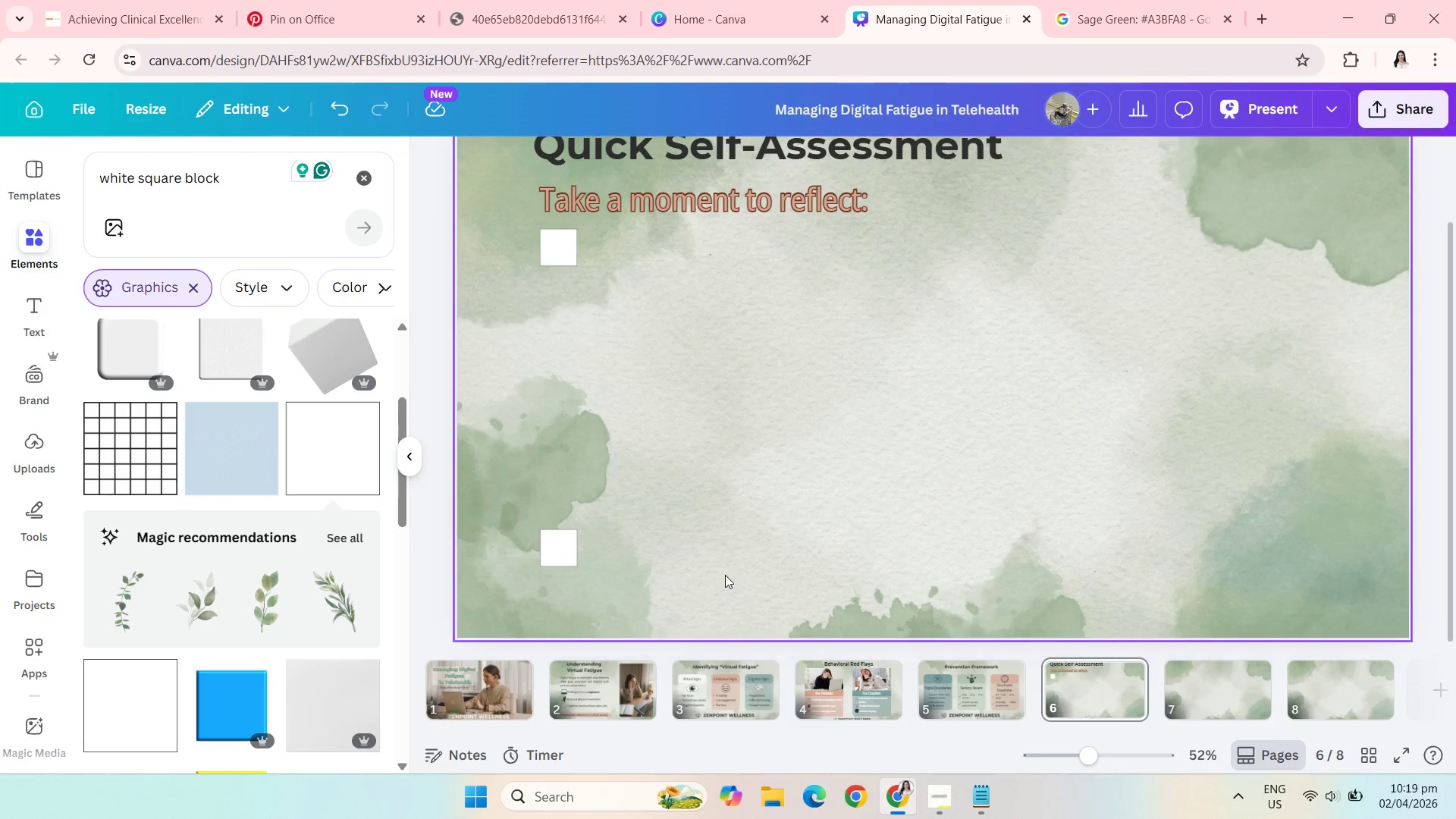 
left_click([561, 551])
 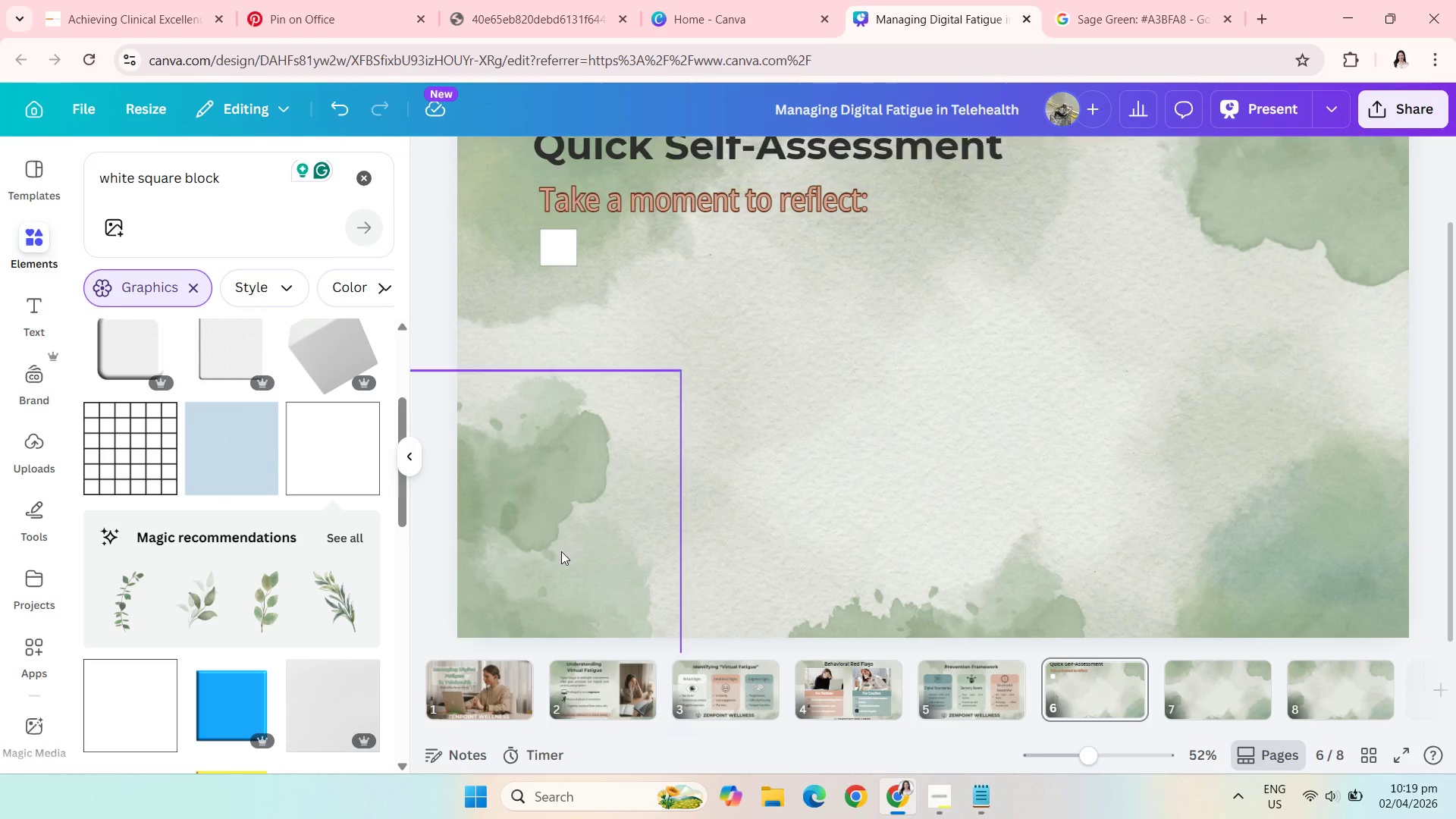 
key(Backspace)
 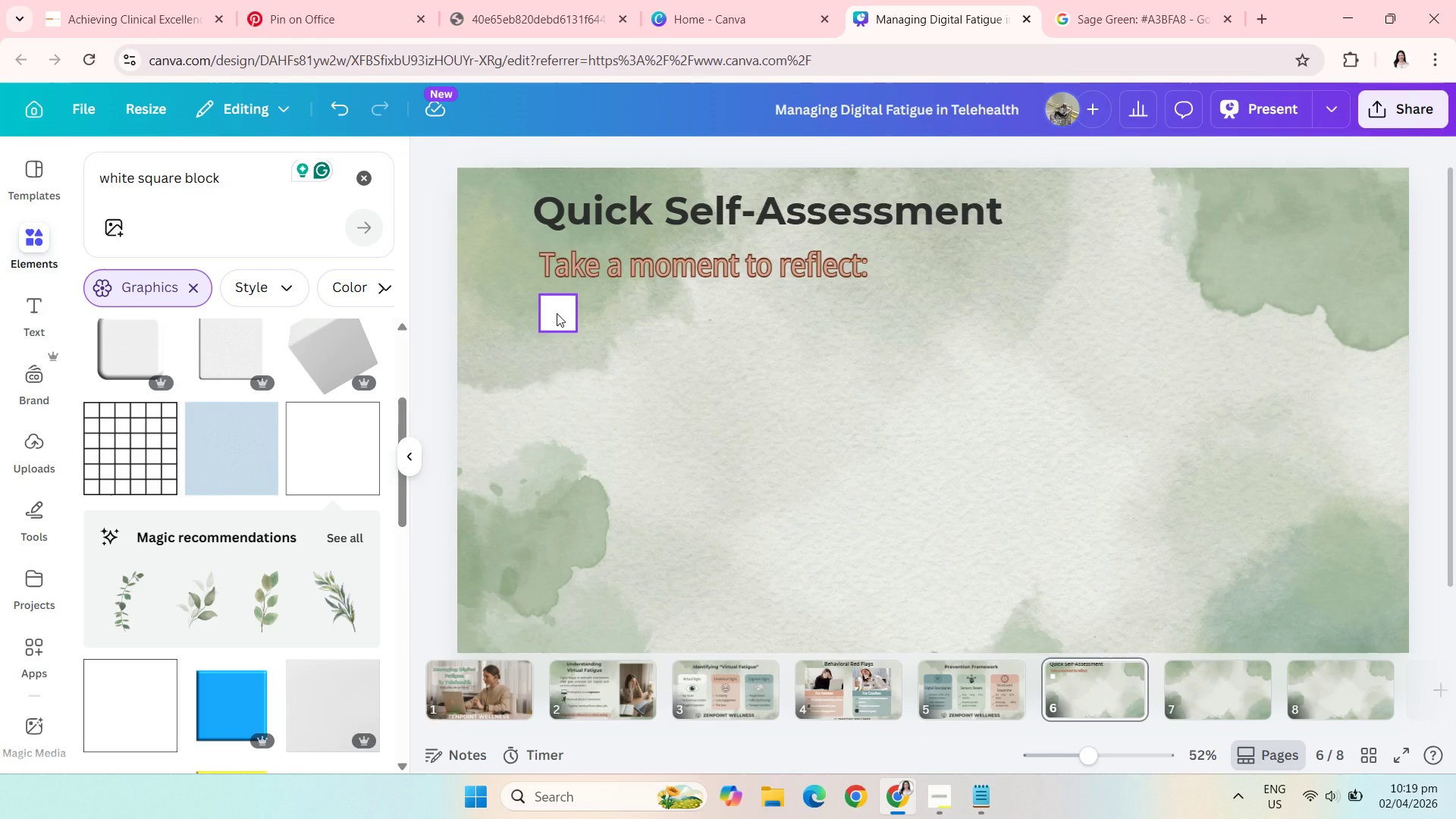 
left_click_drag(start_coordinate=[557, 313], to_coordinate=[557, 318])
 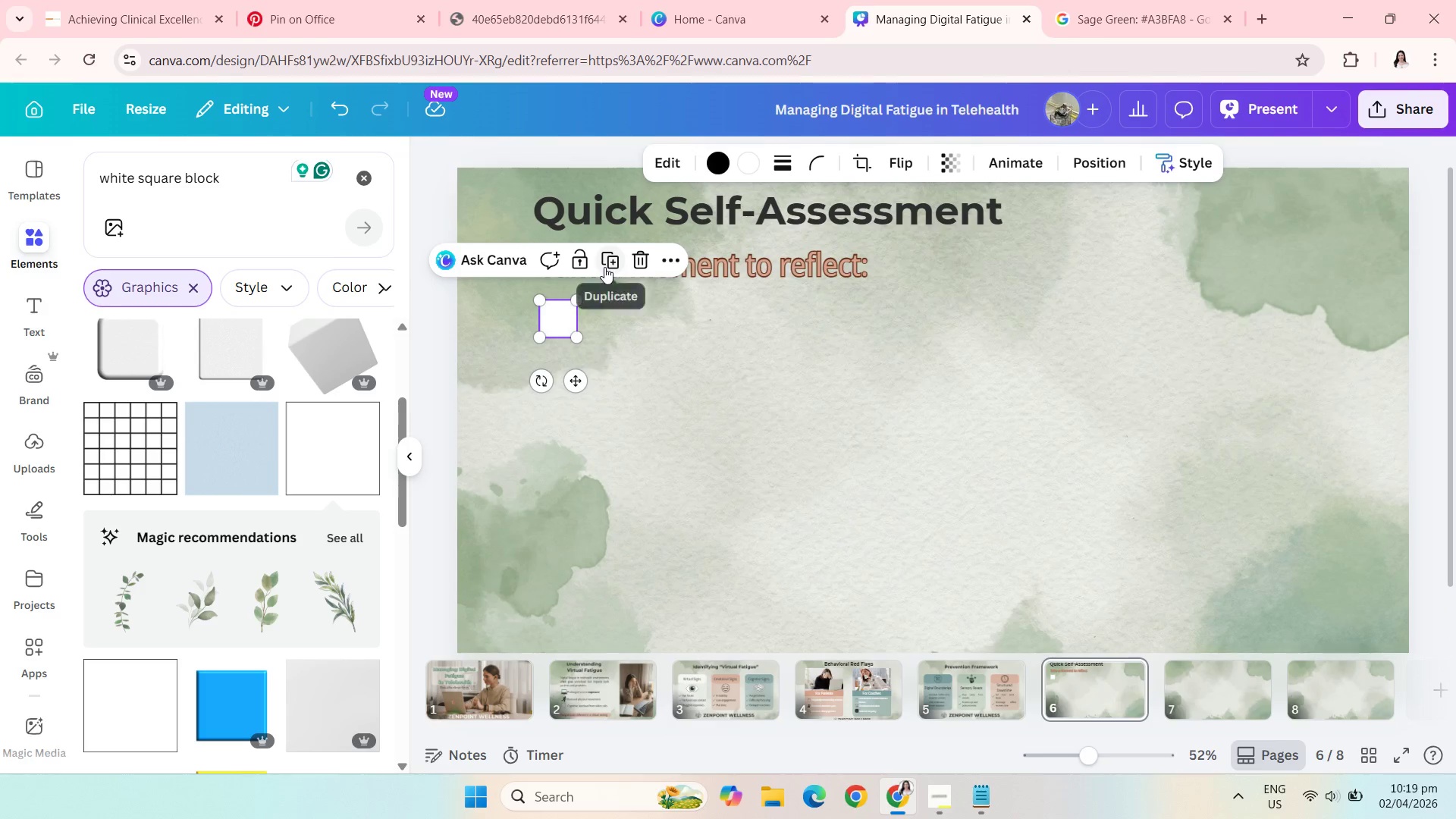 
left_click([604, 267])
 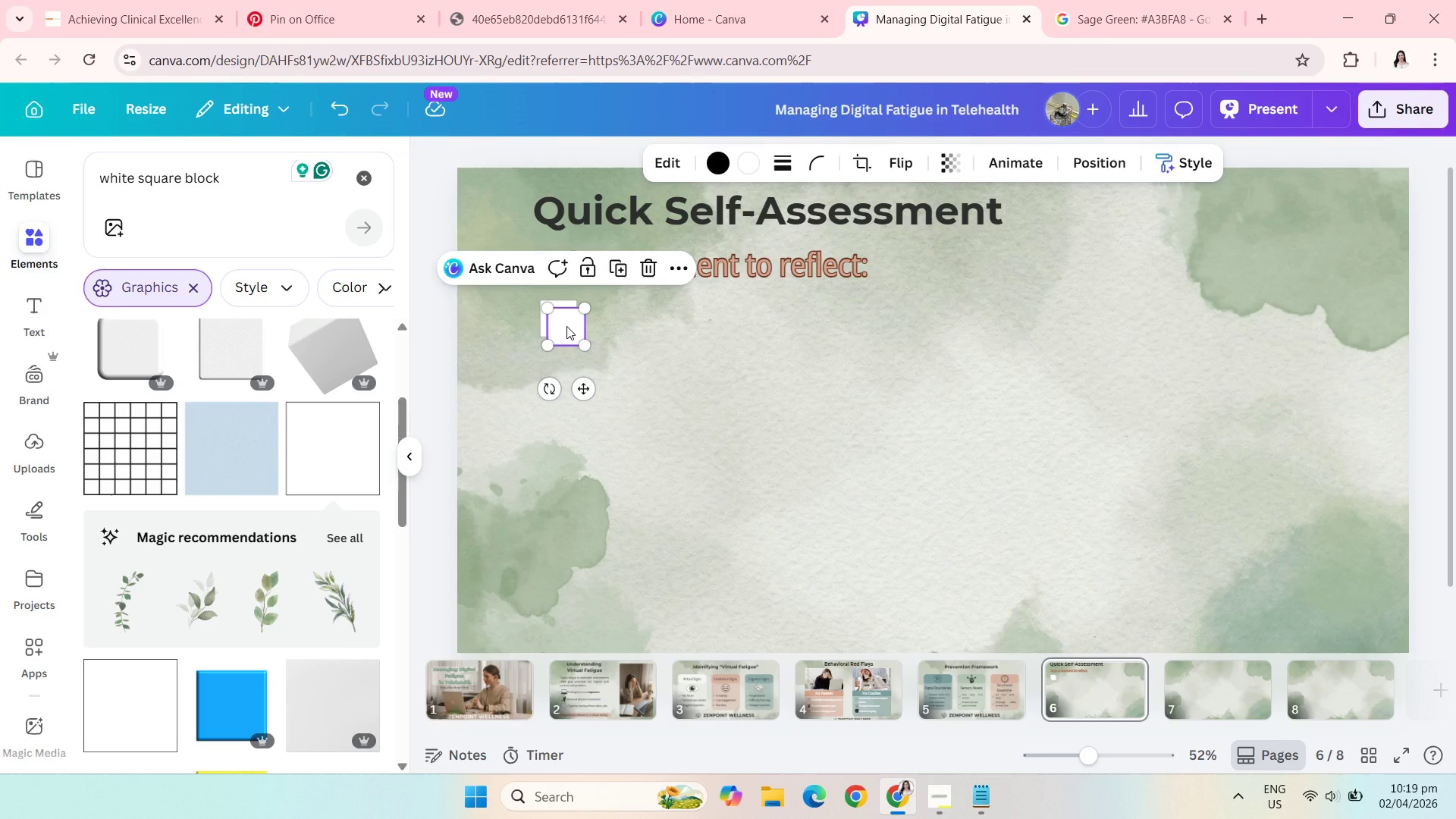 
left_click_drag(start_coordinate=[566, 326], to_coordinate=[562, 384])
 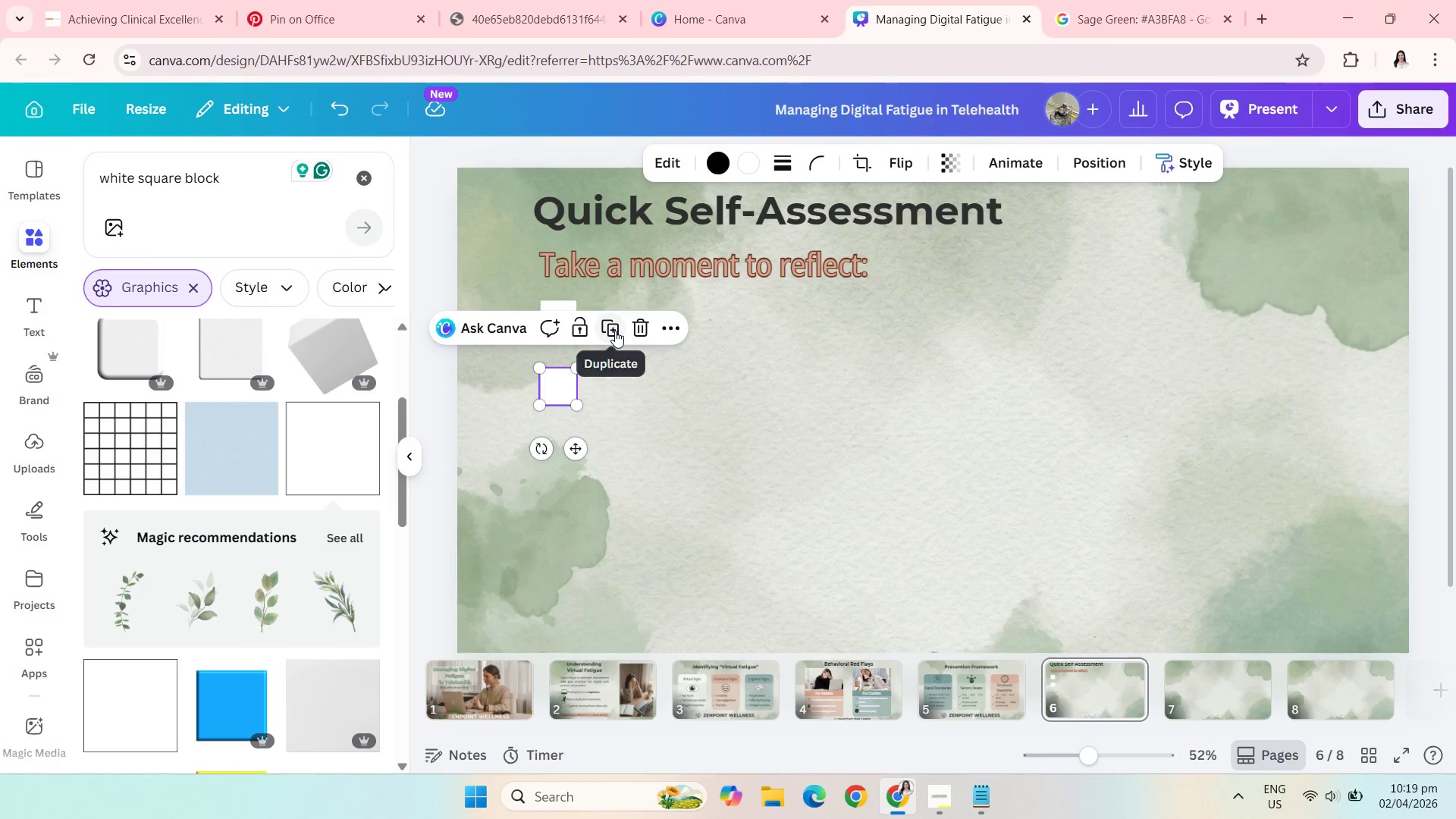 
left_click([615, 331])
 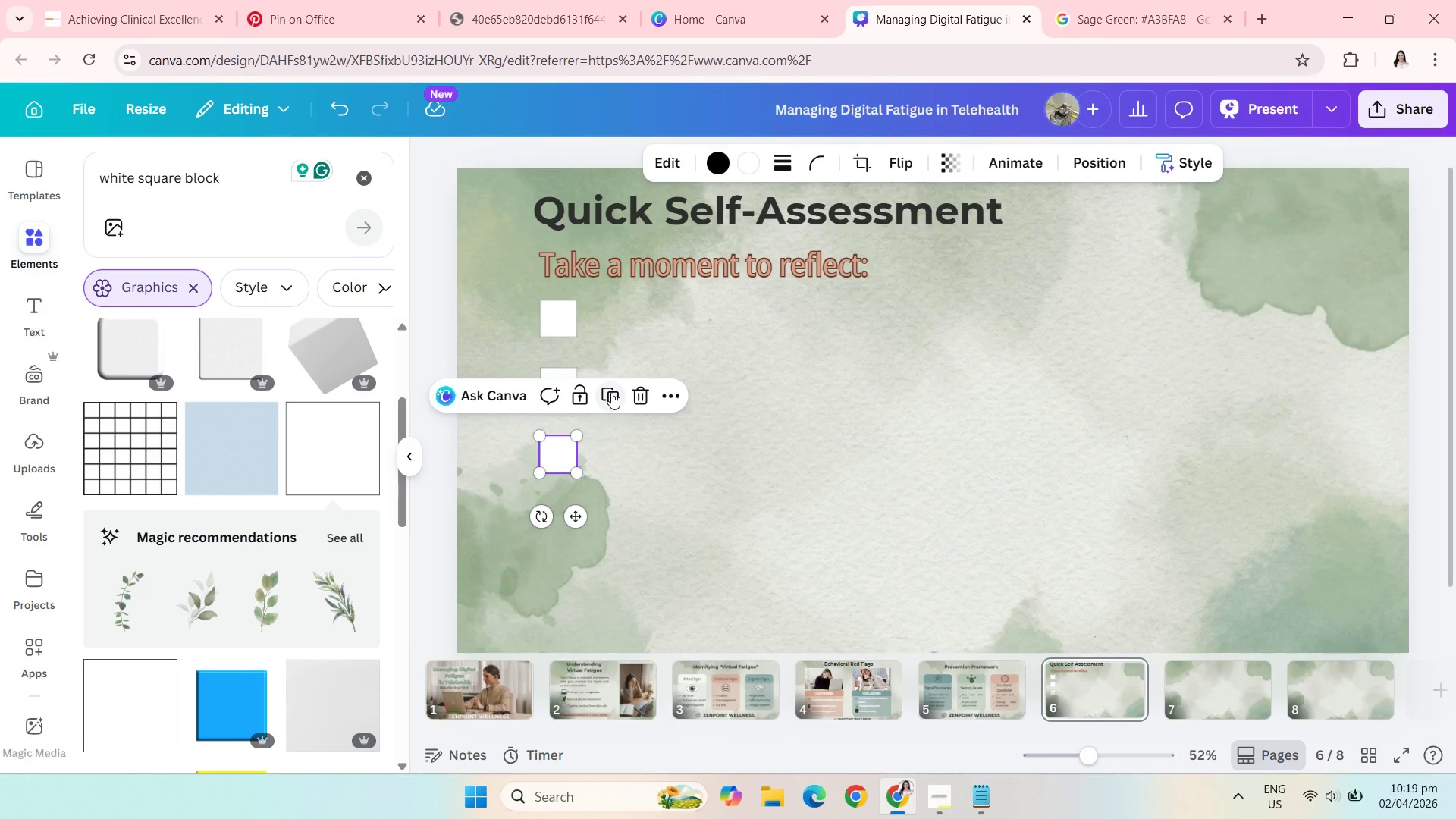 
left_click([611, 392])
 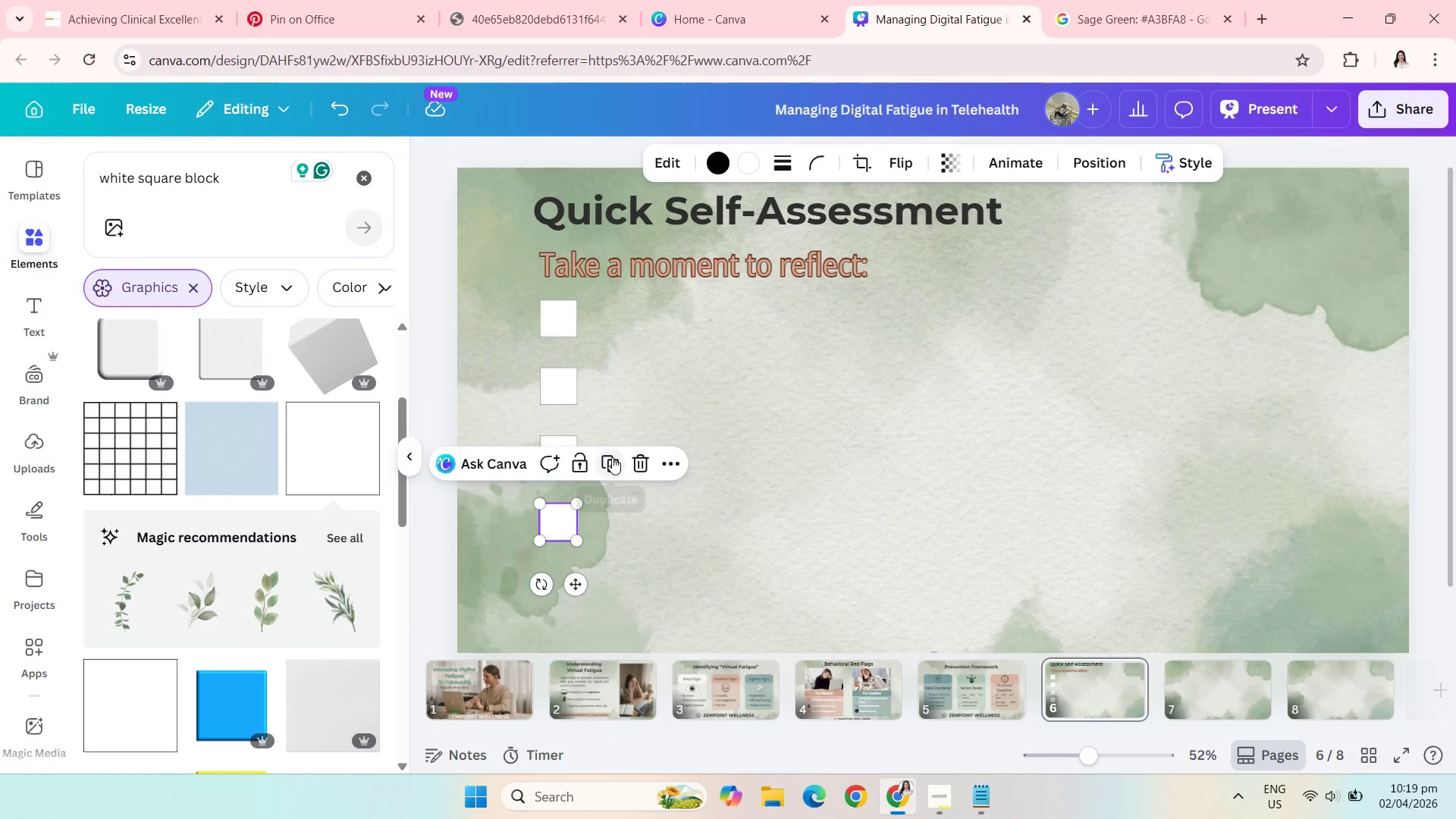 
left_click([612, 457])
 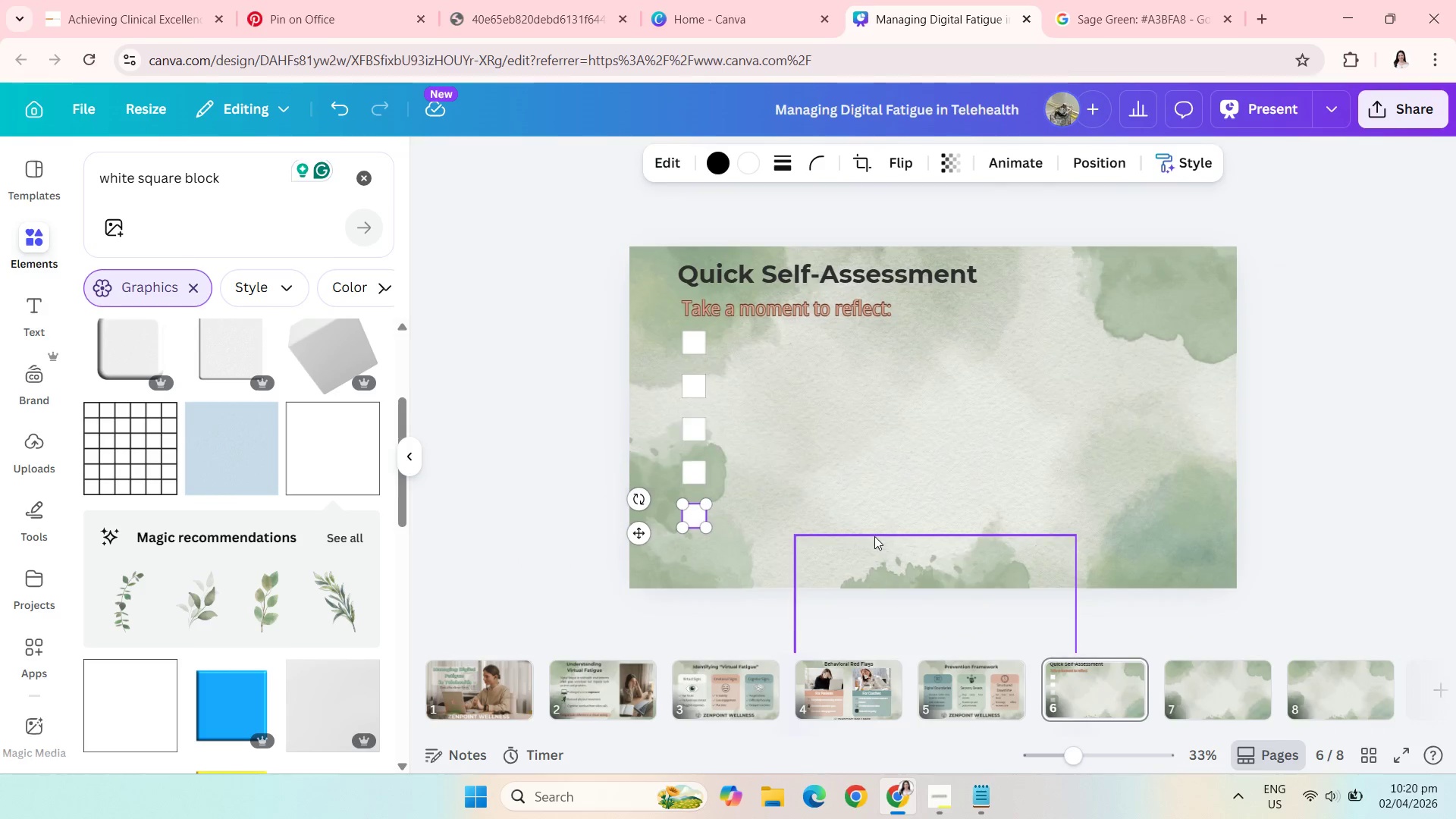 
wait(7.42)
 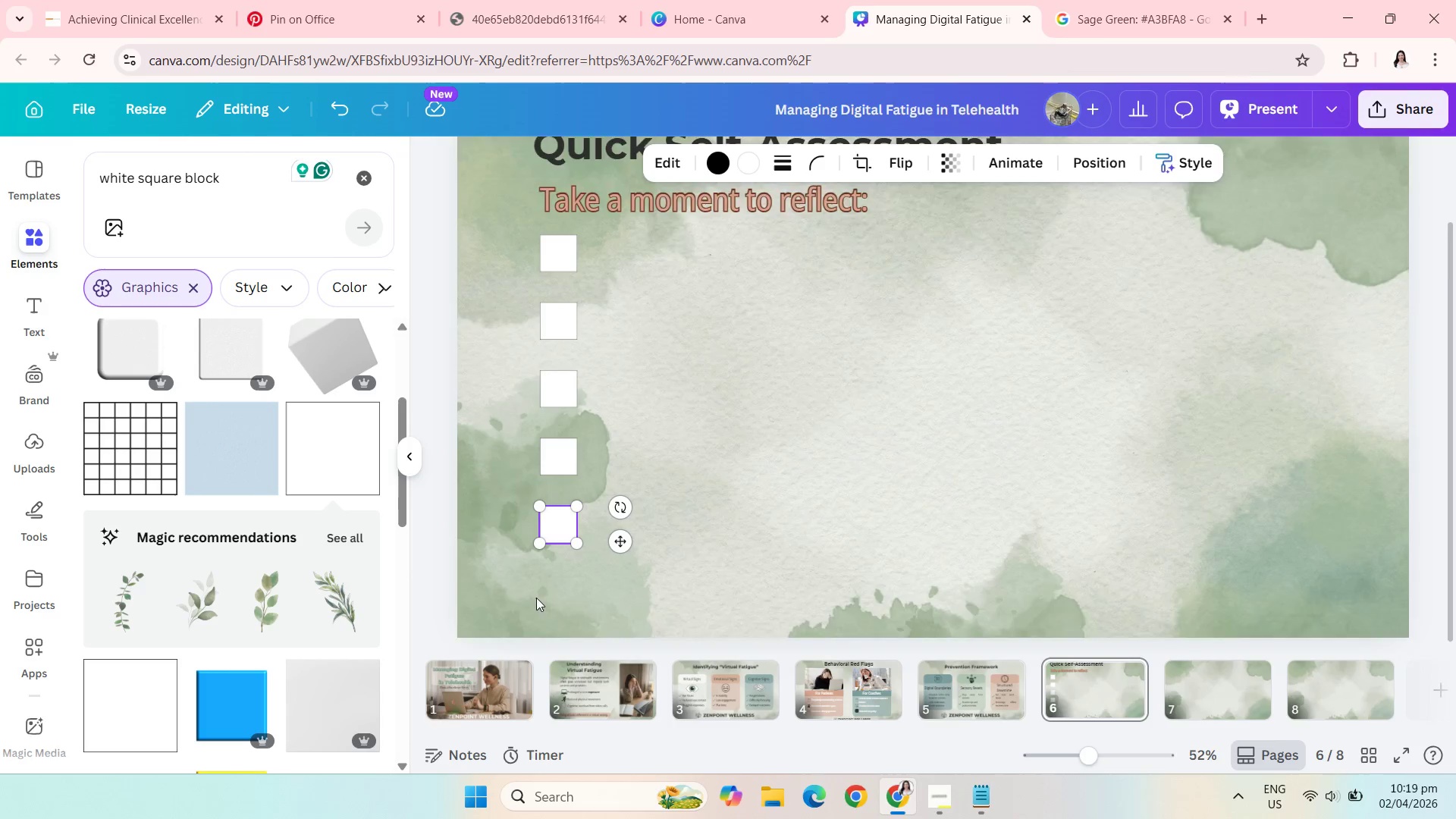 
left_click([560, 591])
 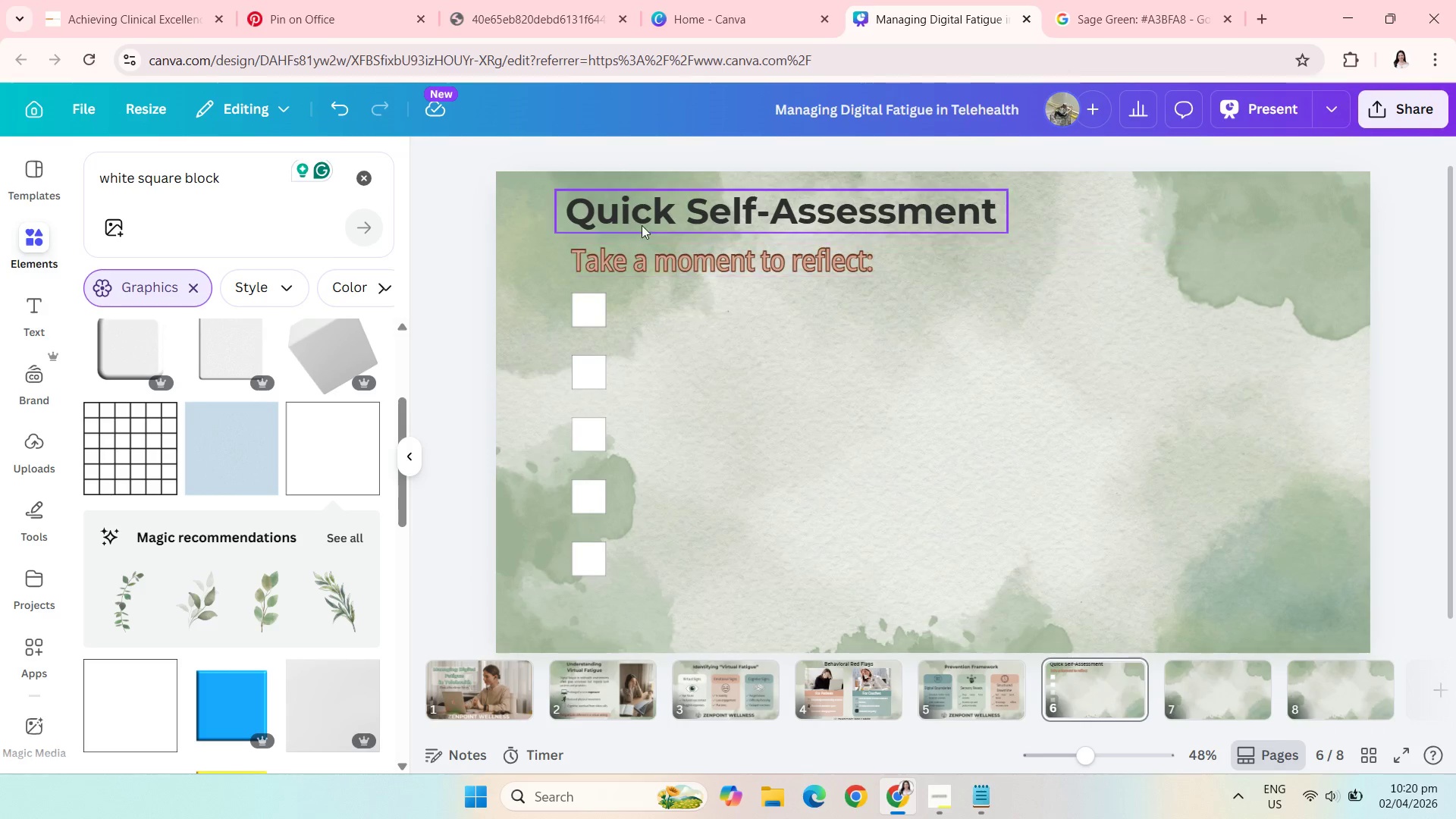 
wait(5.5)
 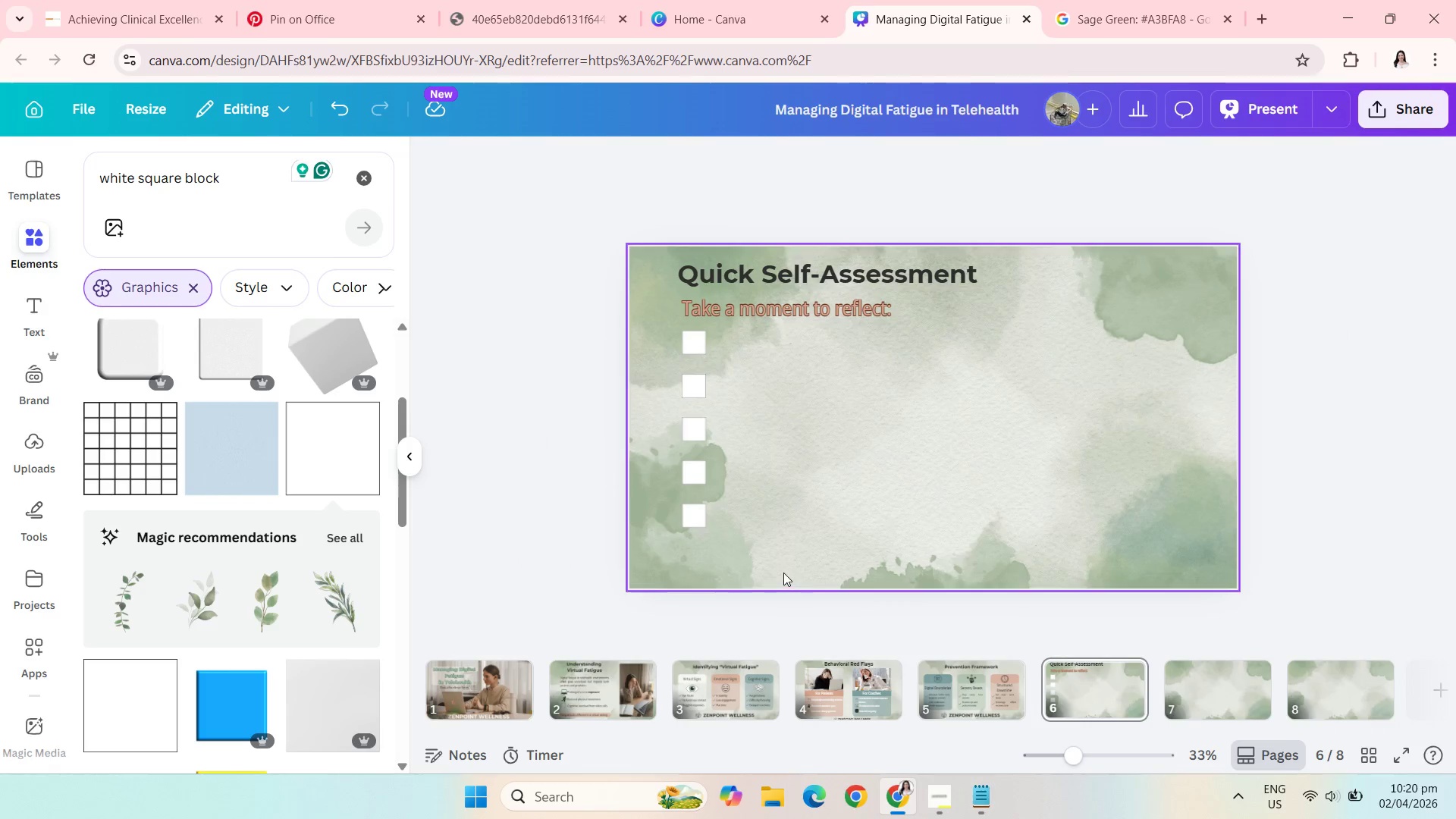 
left_click([699, 259])
 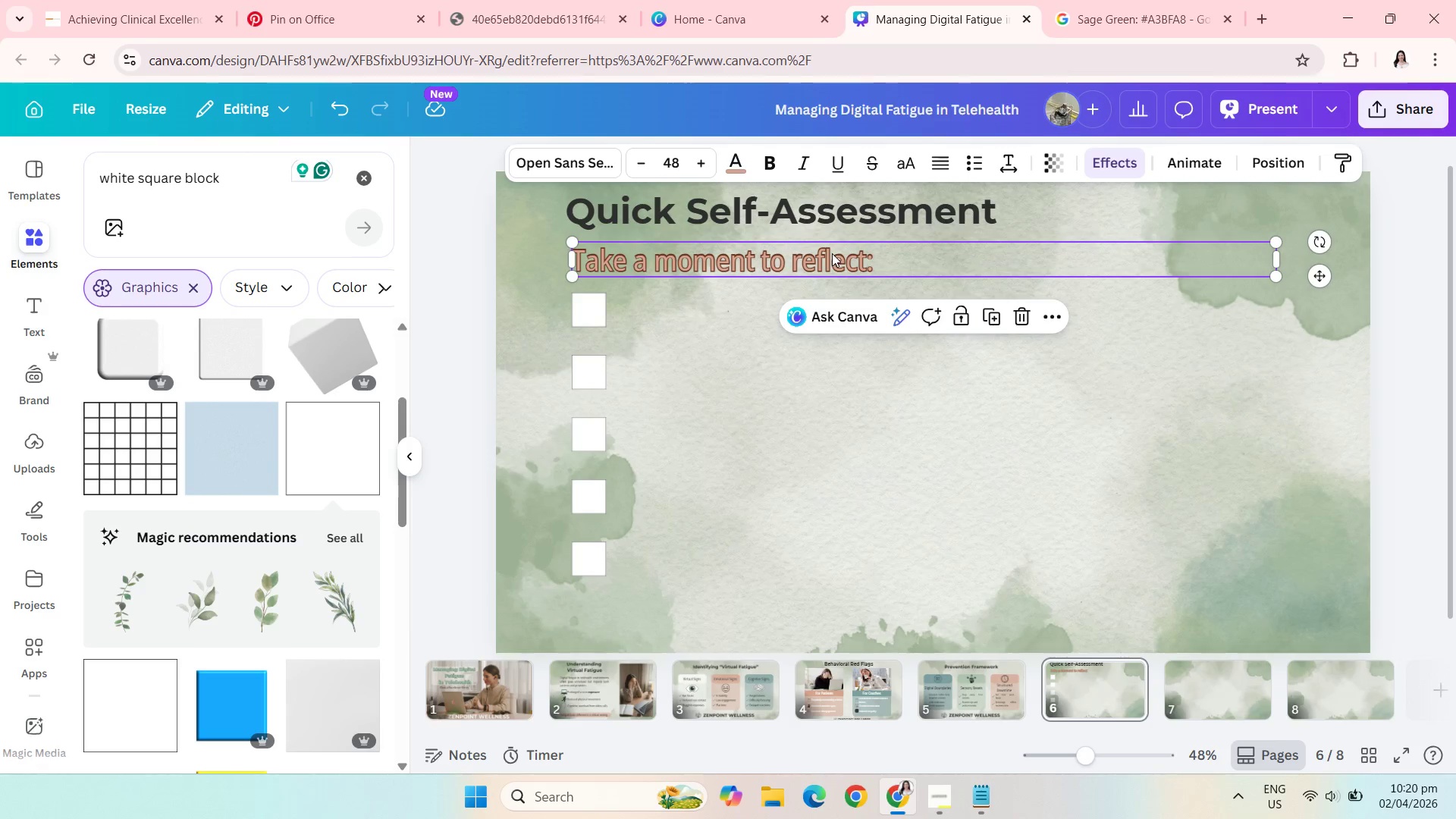 
key(Control+C)
 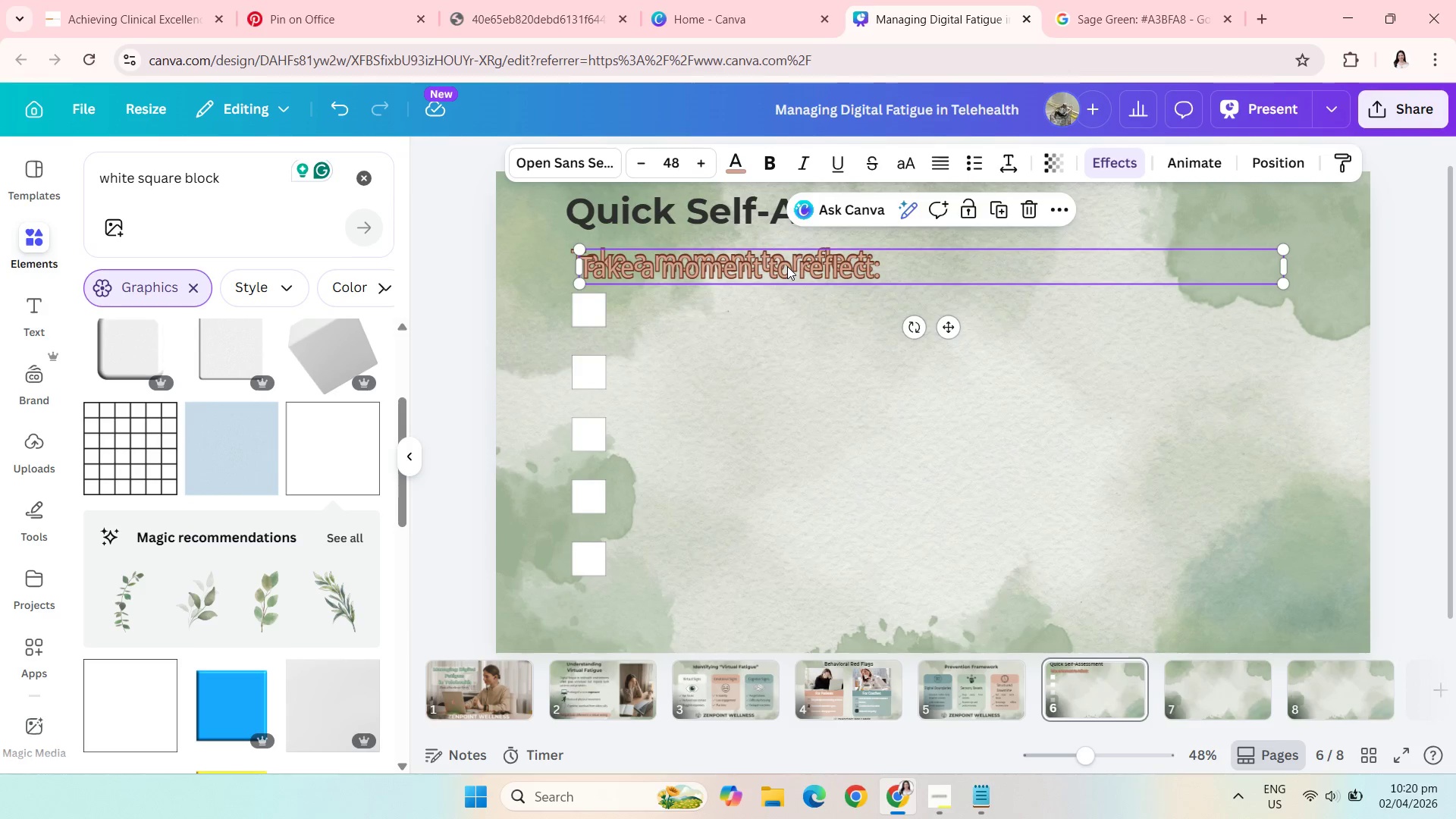 
key(Control+V)
 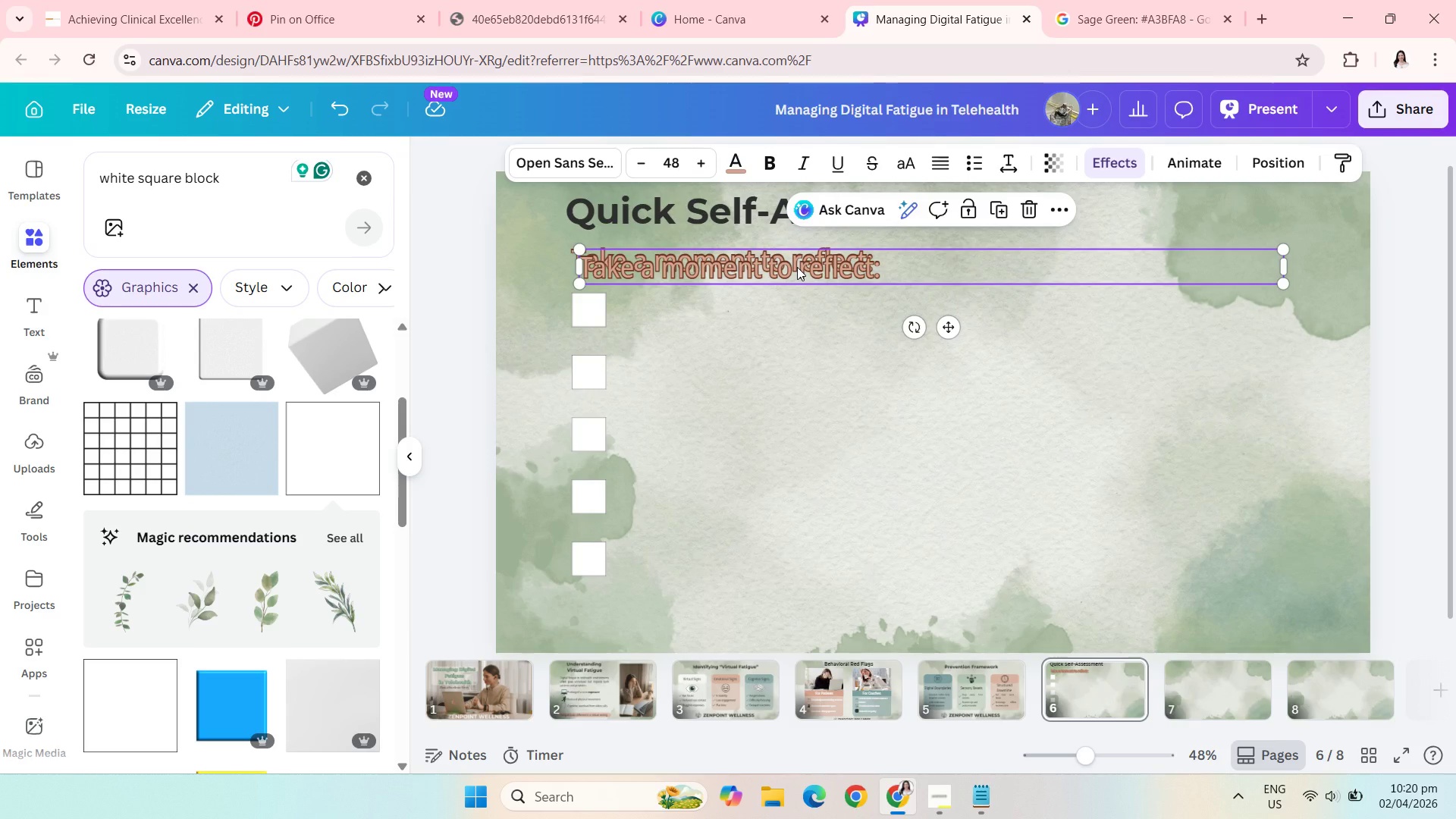 
left_click_drag(start_coordinate=[797, 267], to_coordinate=[833, 310])
 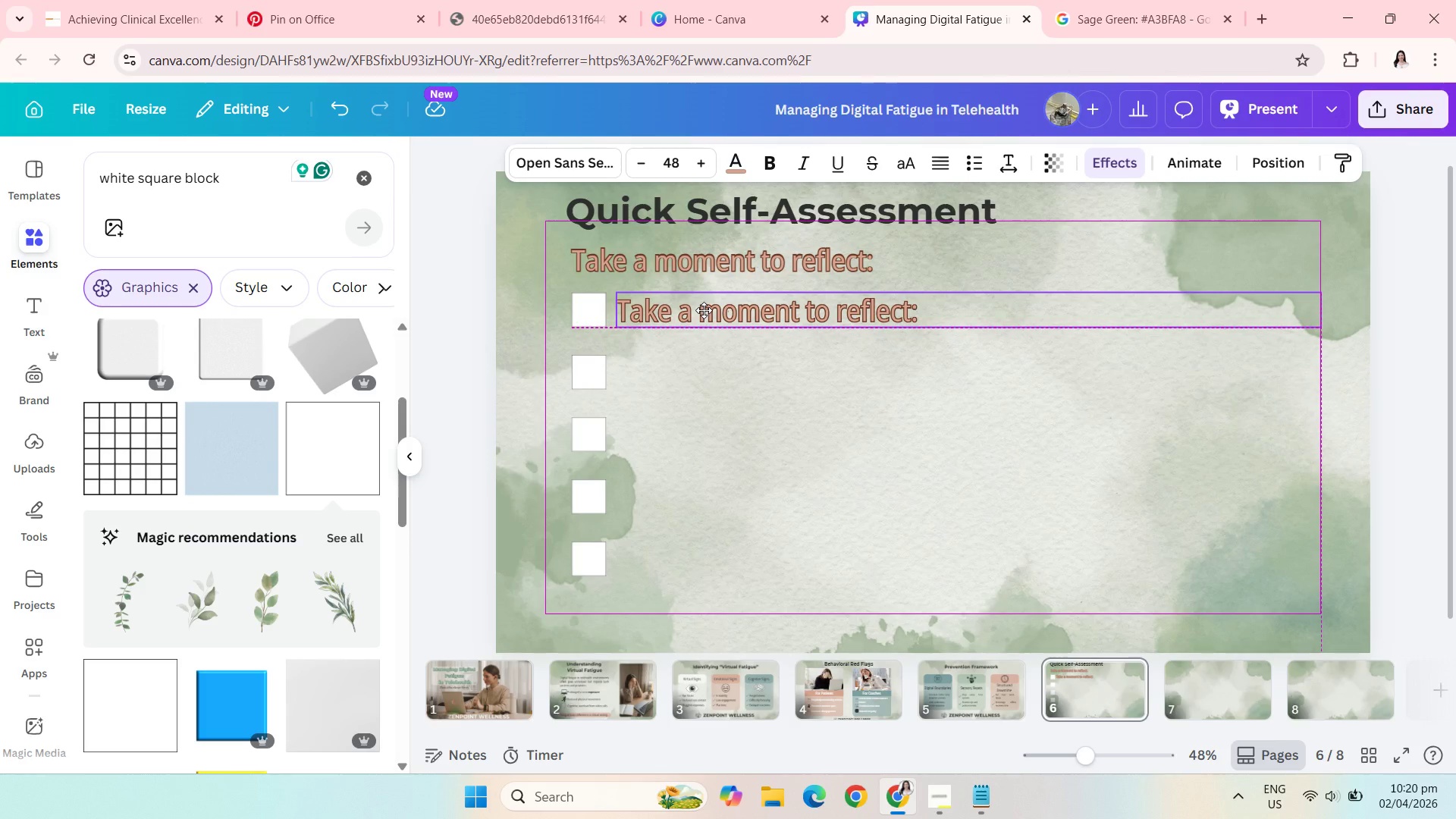 
mouse_move([717, 308])
 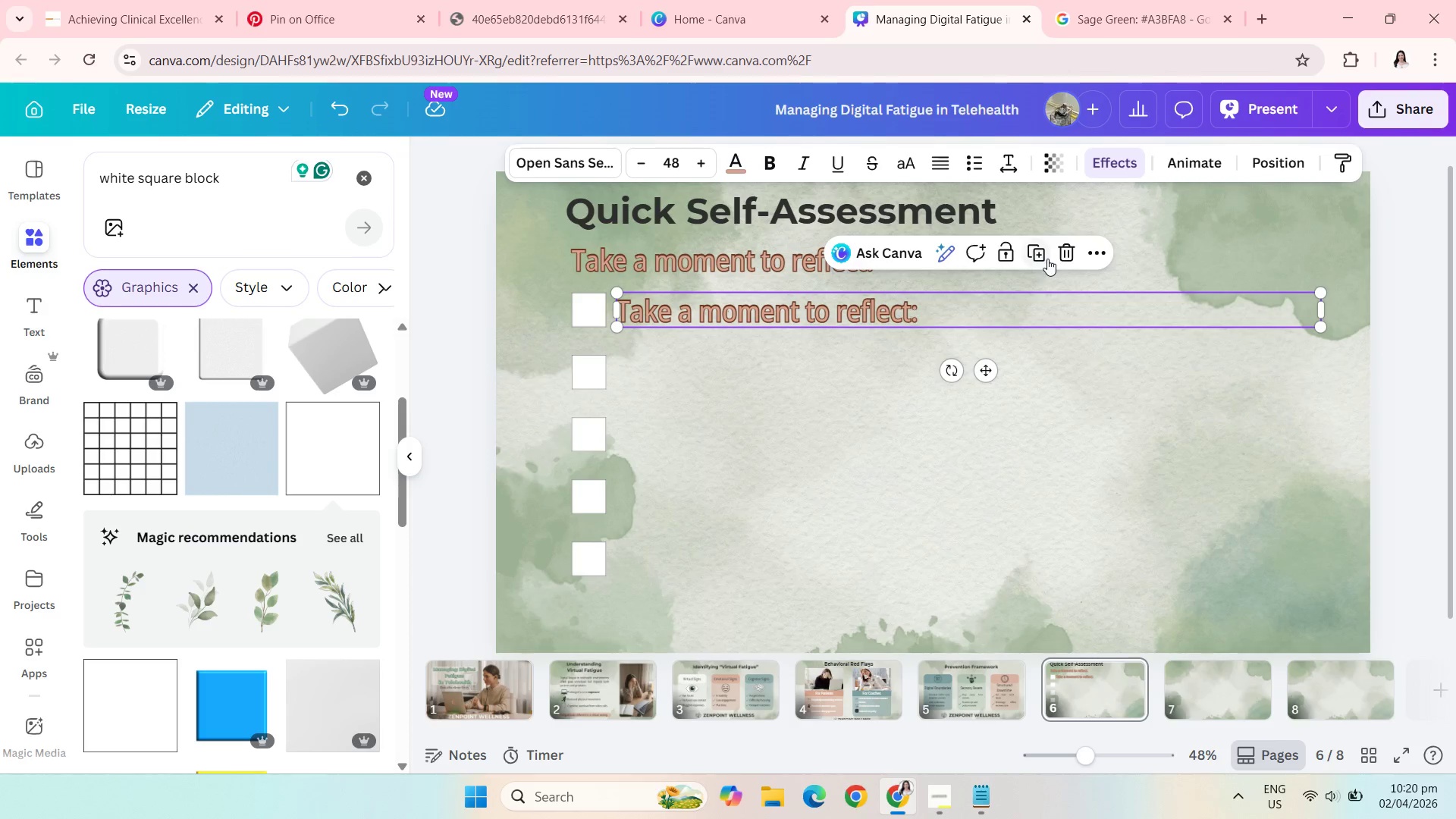 
left_click([1047, 259])
 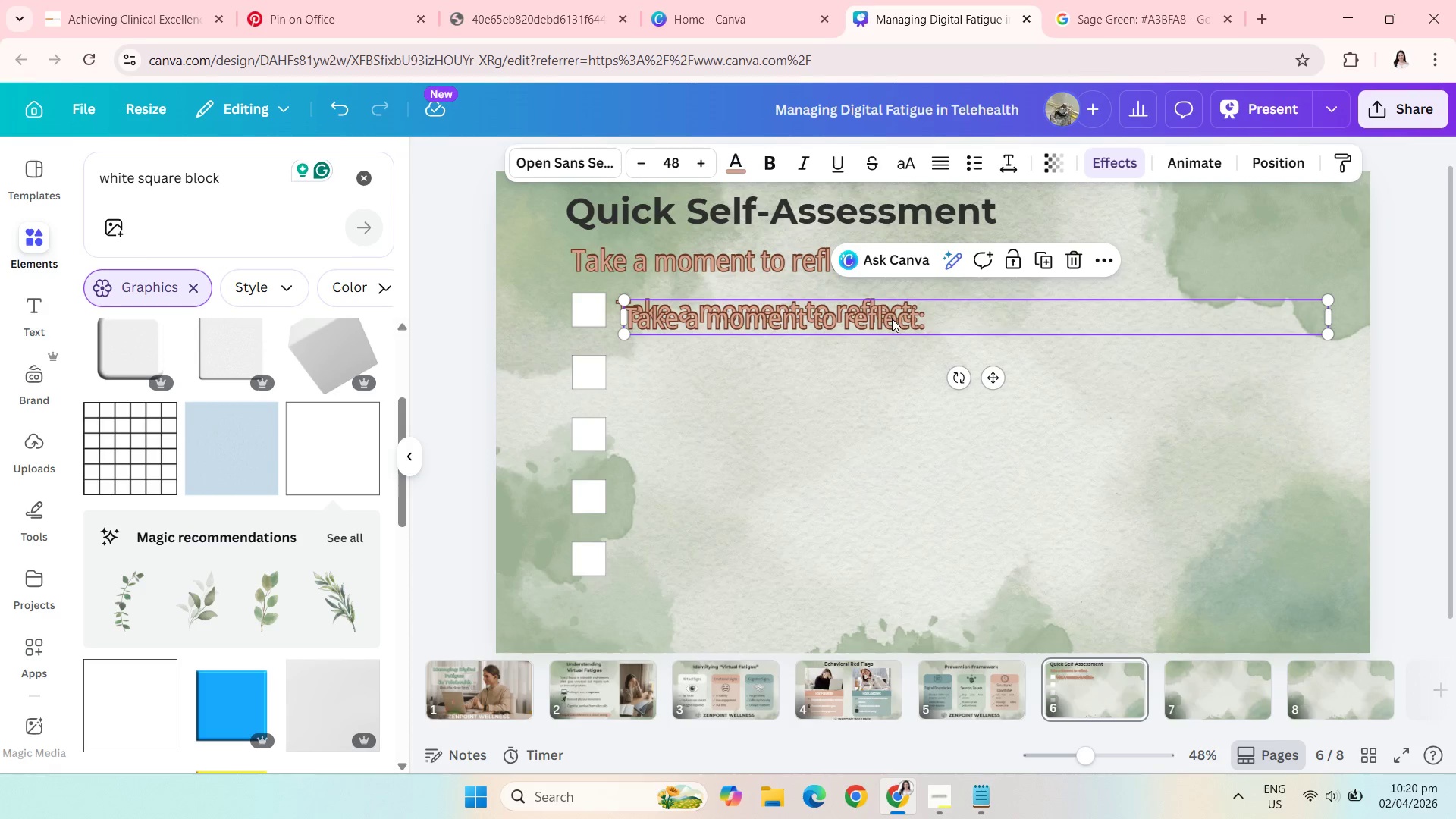 
left_click_drag(start_coordinate=[892, 318], to_coordinate=[889, 373])
 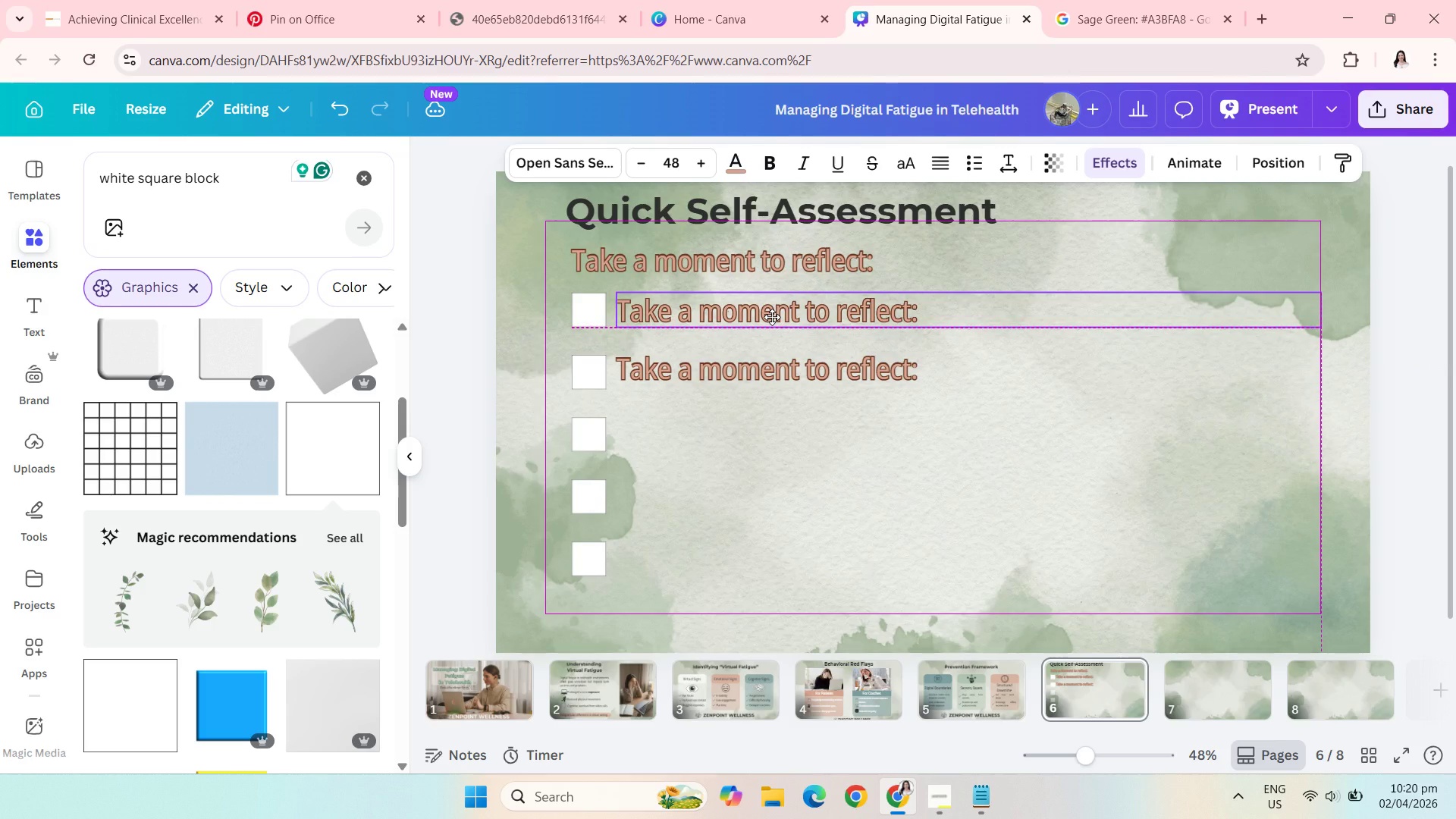 
wait(20.16)
 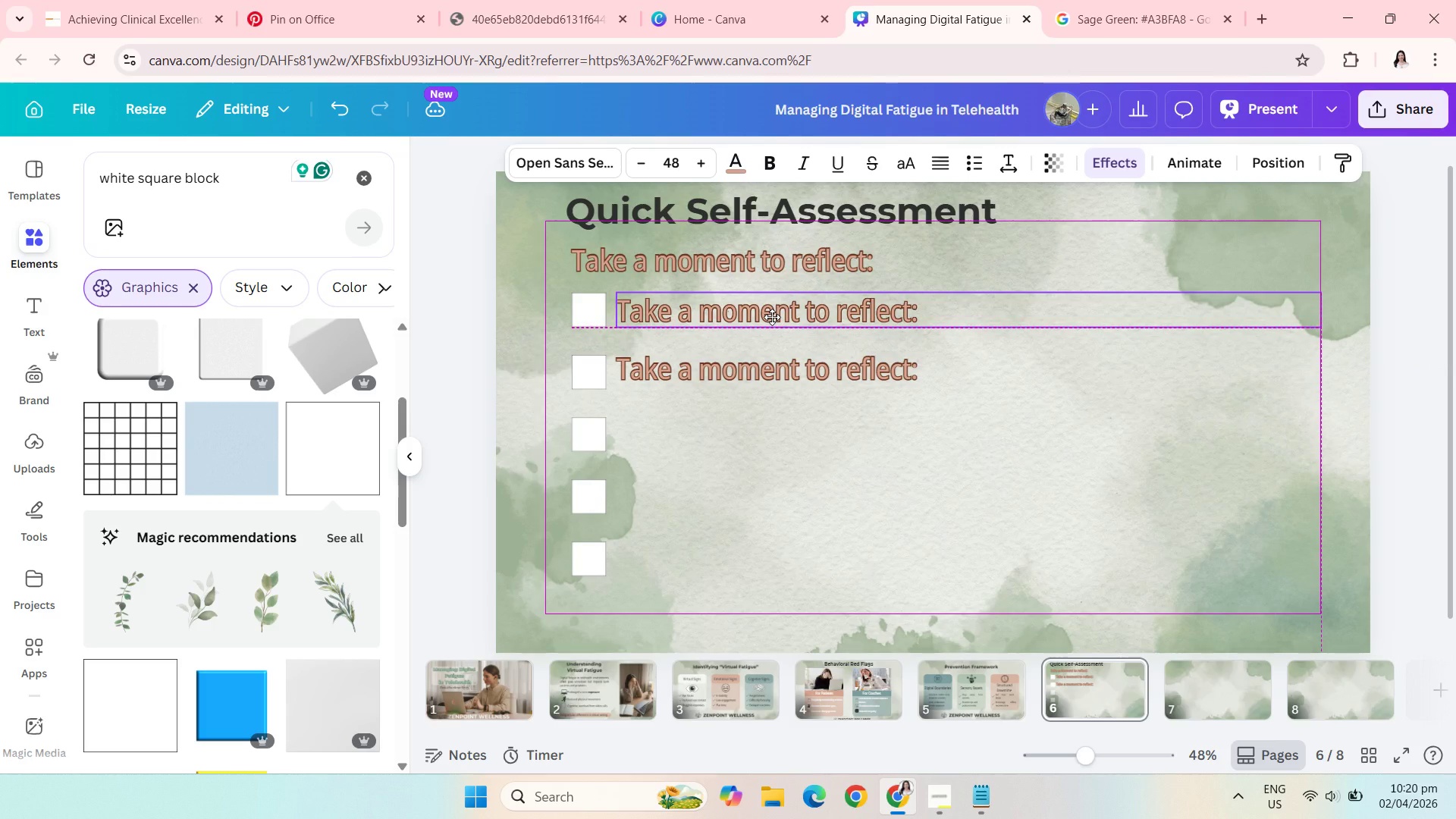 
left_click([780, 366])
 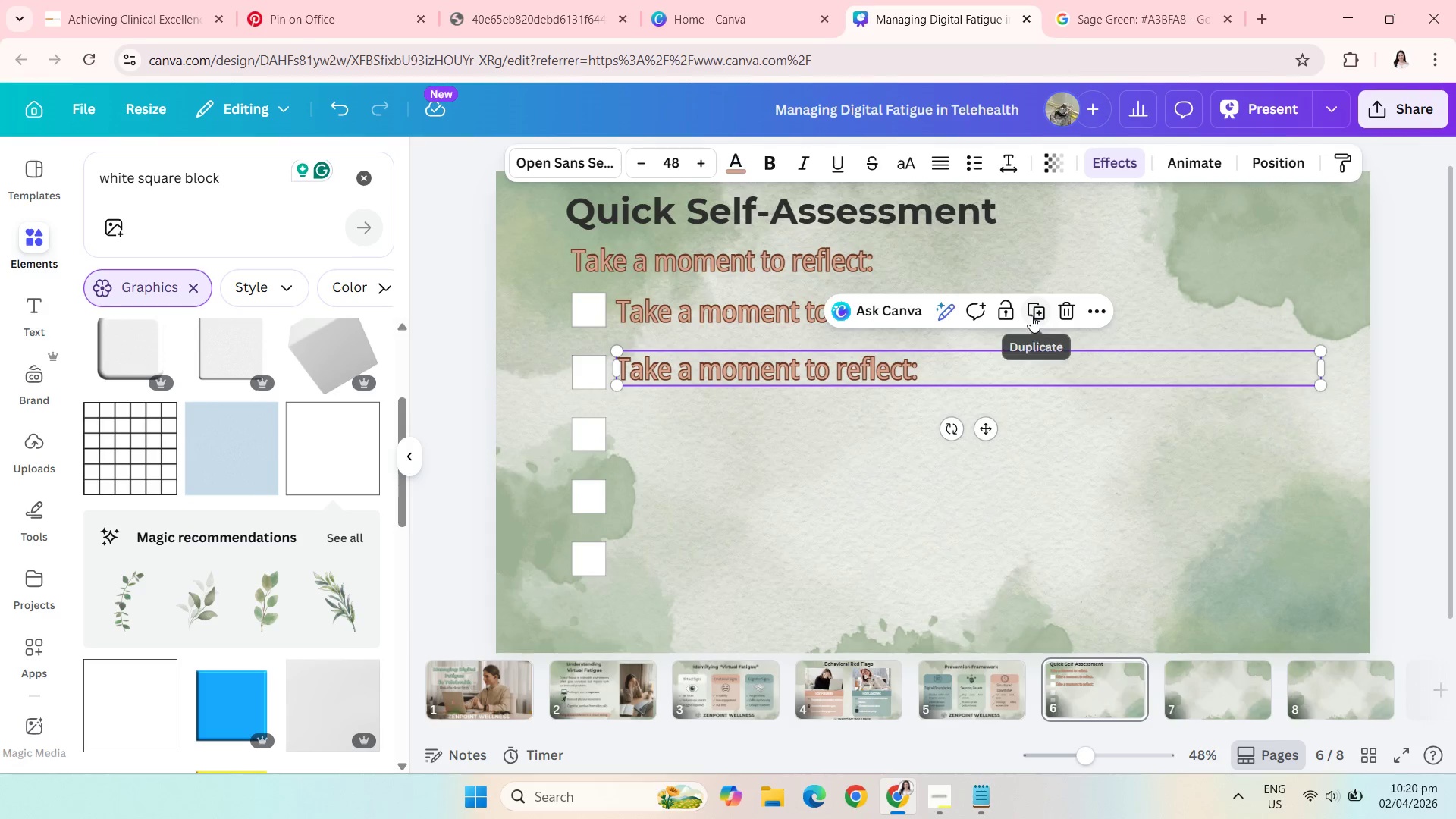 
left_click([1031, 315])
 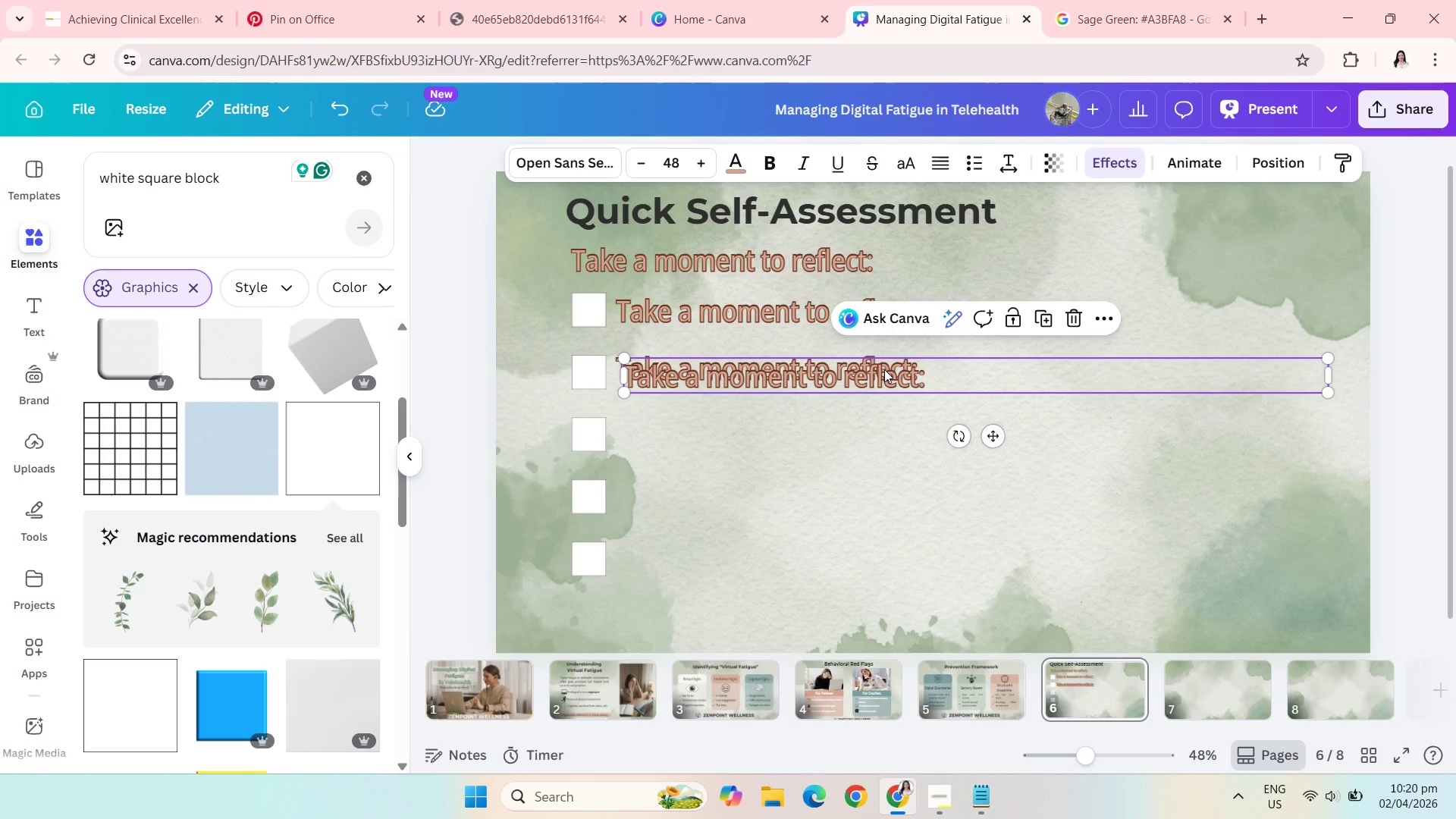 
left_click_drag(start_coordinate=[884, 369], to_coordinate=[880, 426])
 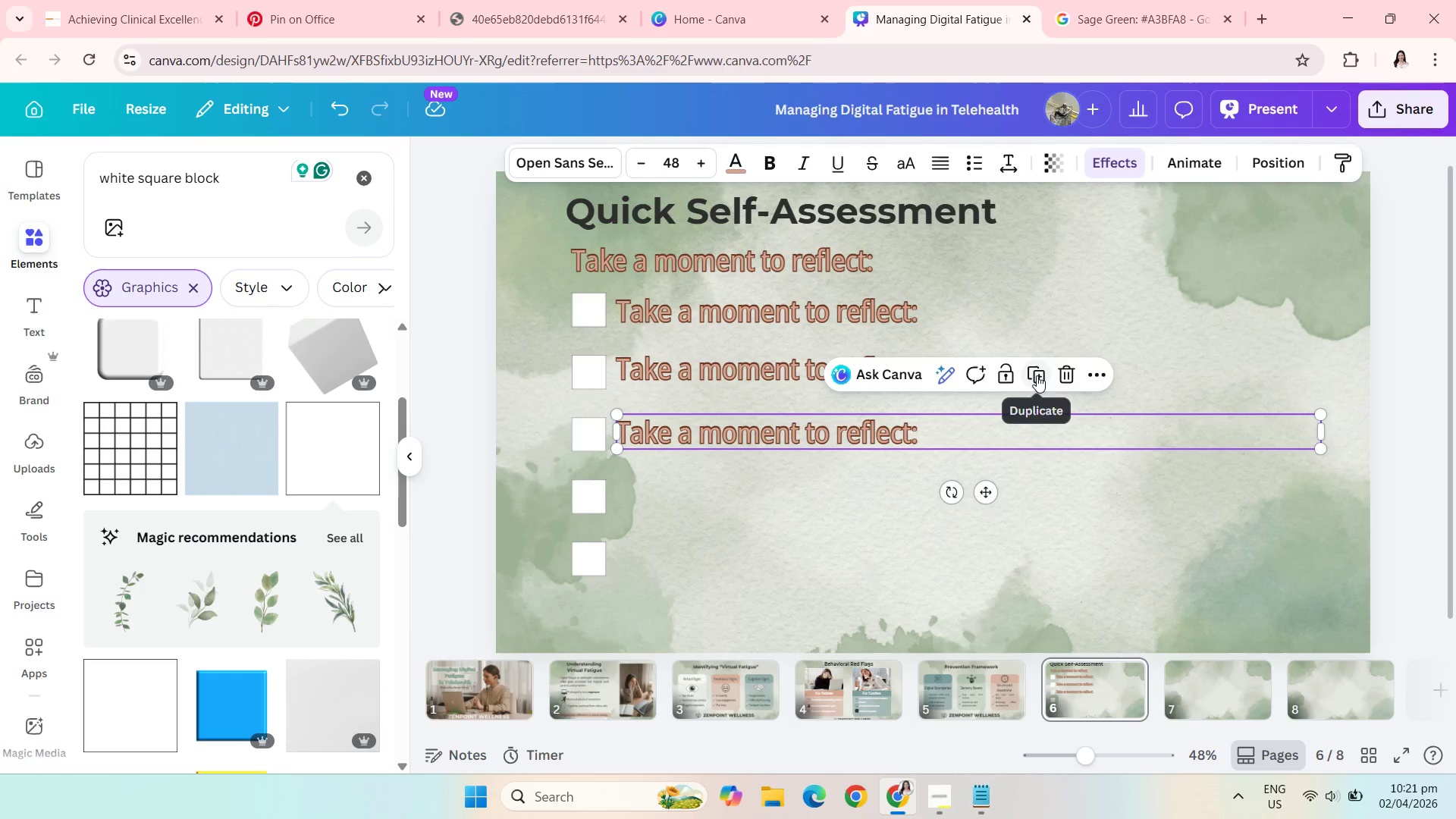 
left_click([1037, 375])
 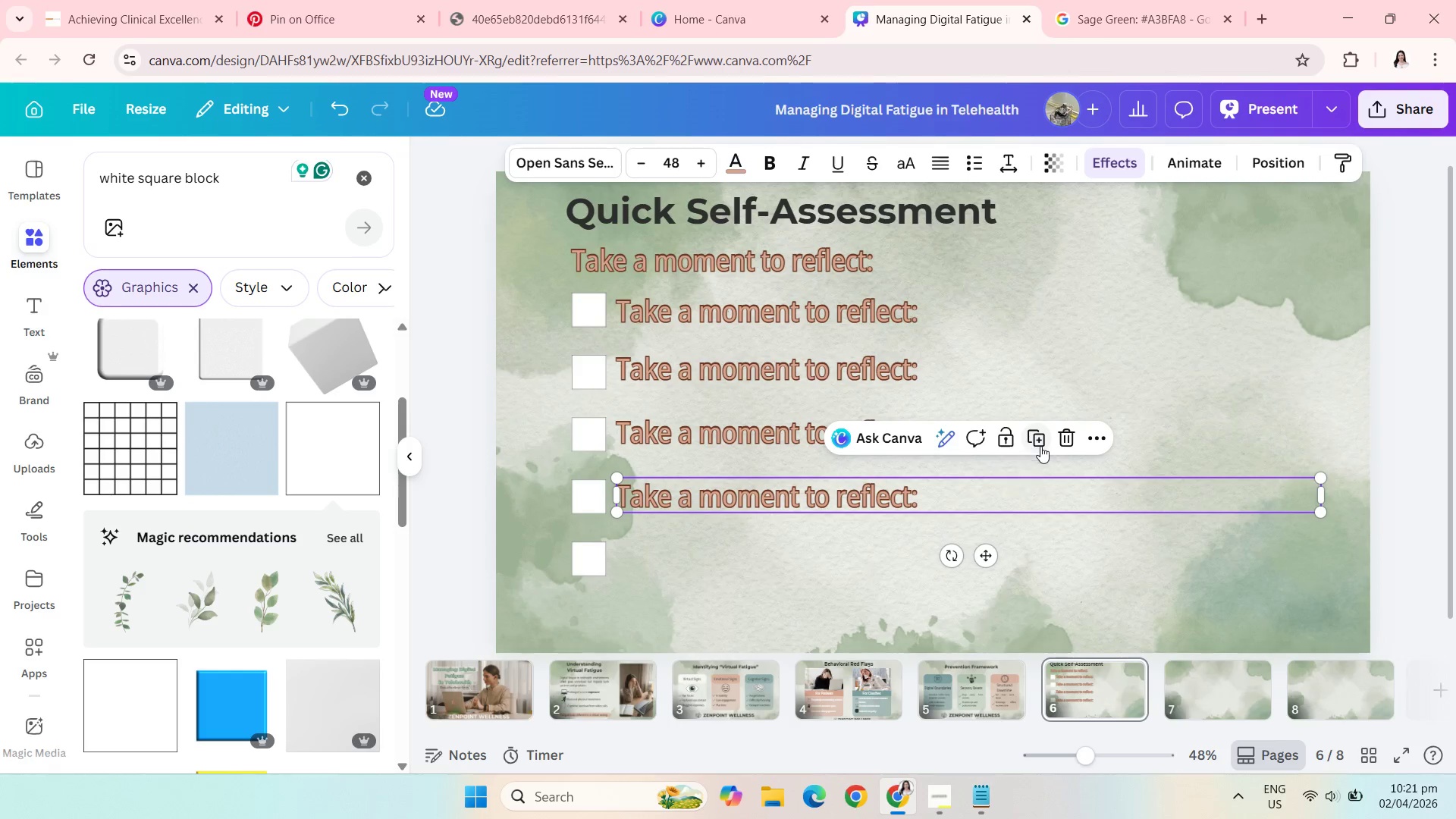 
left_click([1040, 446])
 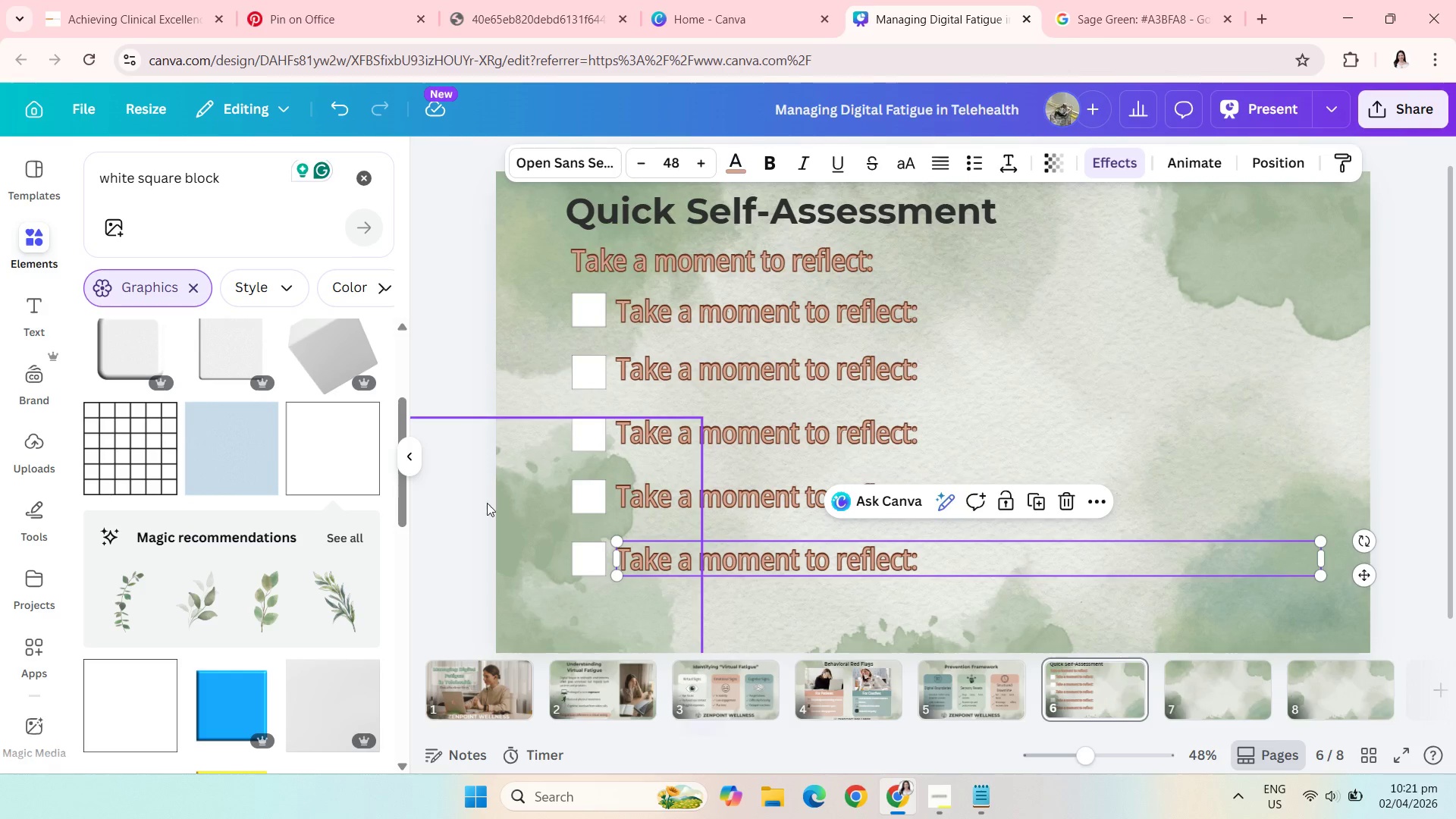 
left_click([460, 496])
 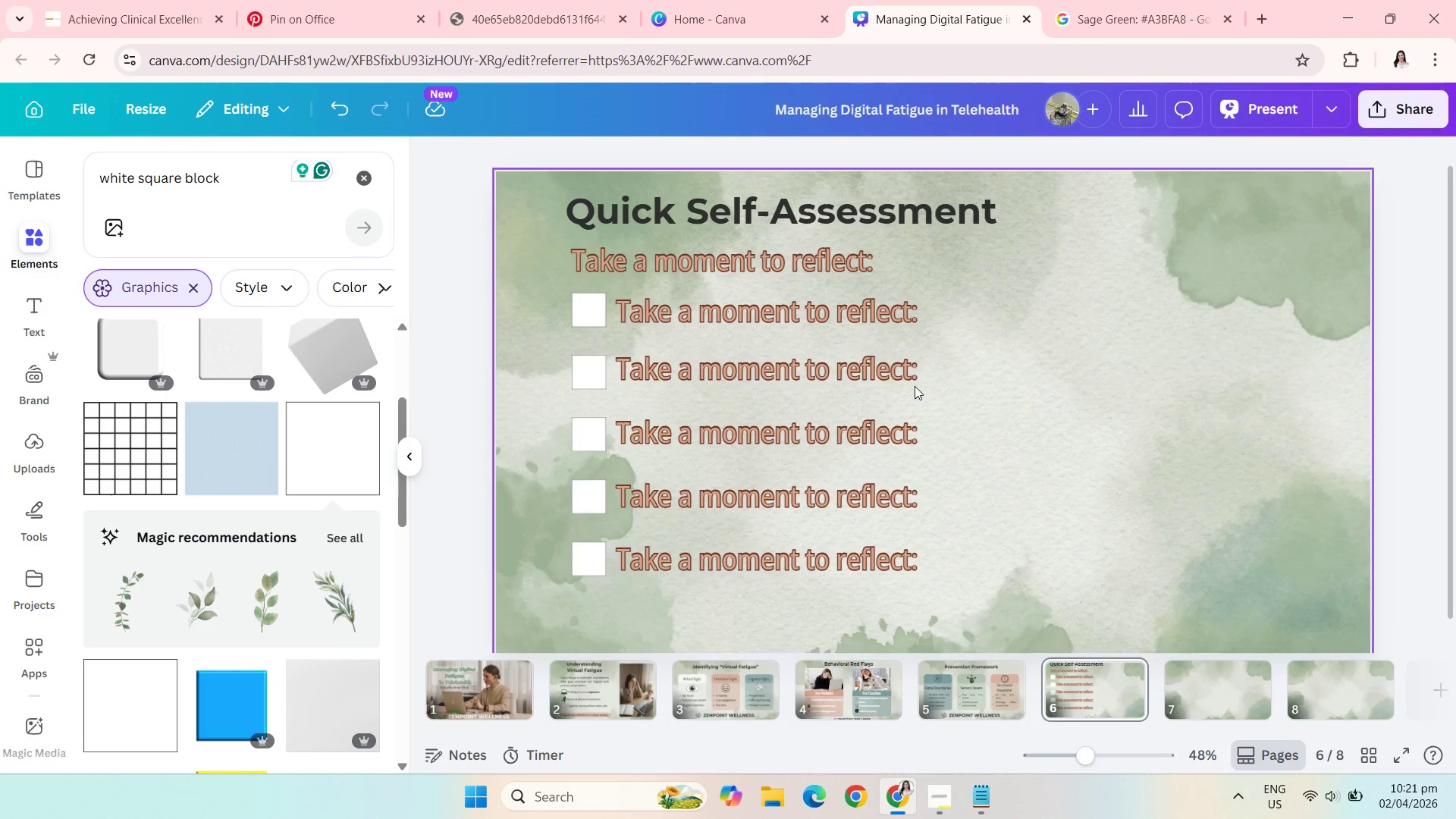 
left_click([944, 303])
 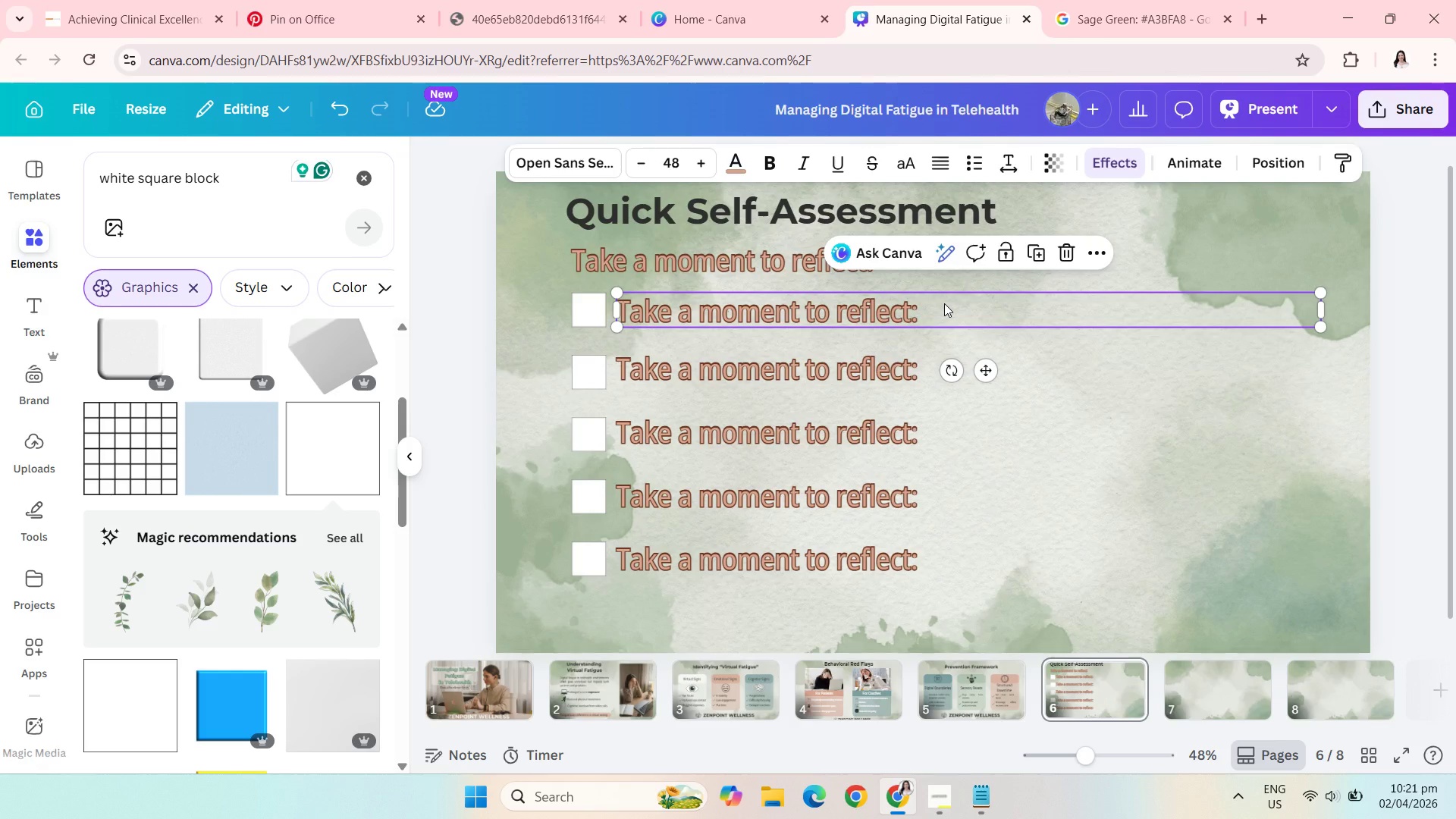 
wait(8.09)
 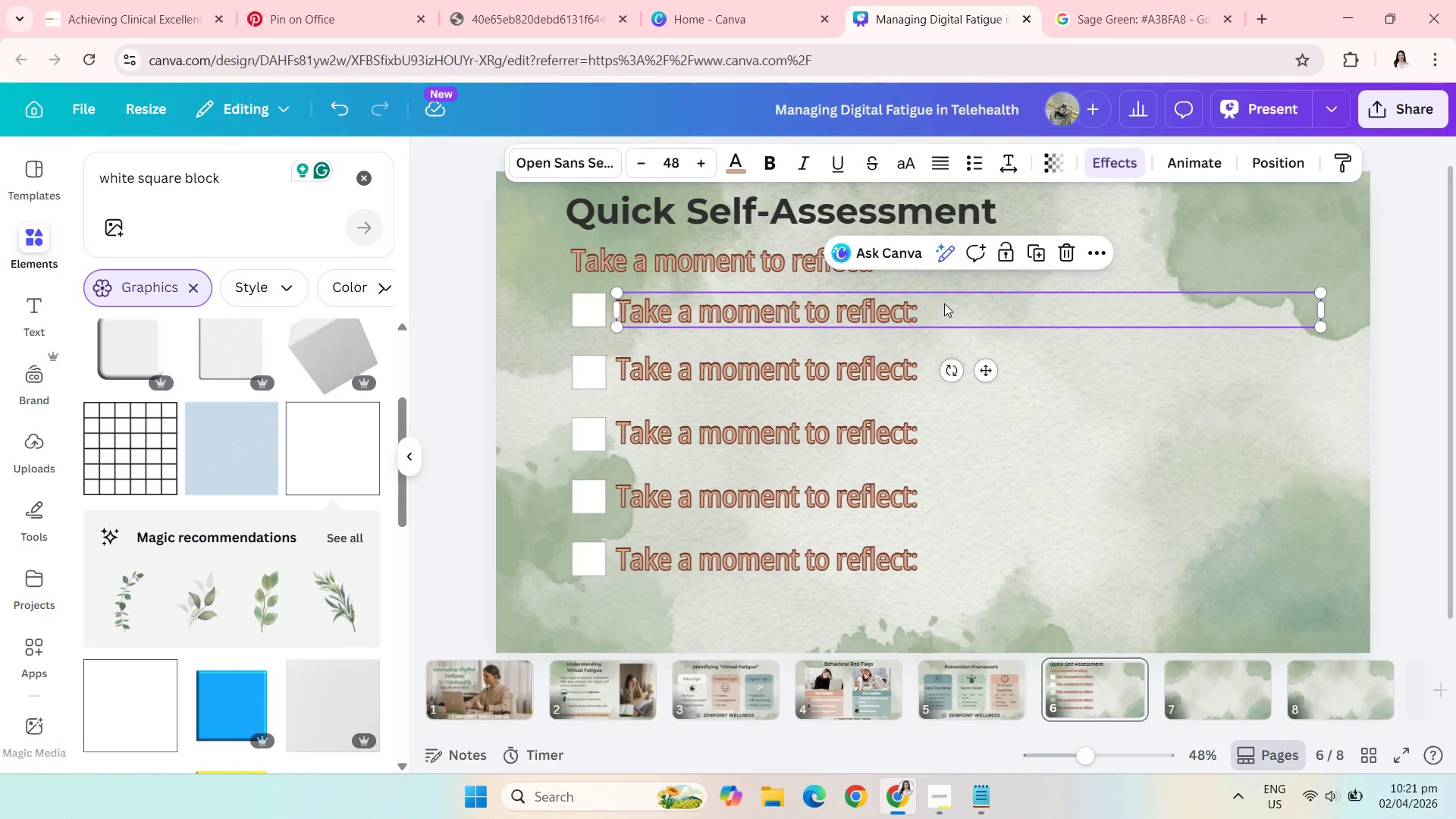 
left_click([729, 169])
 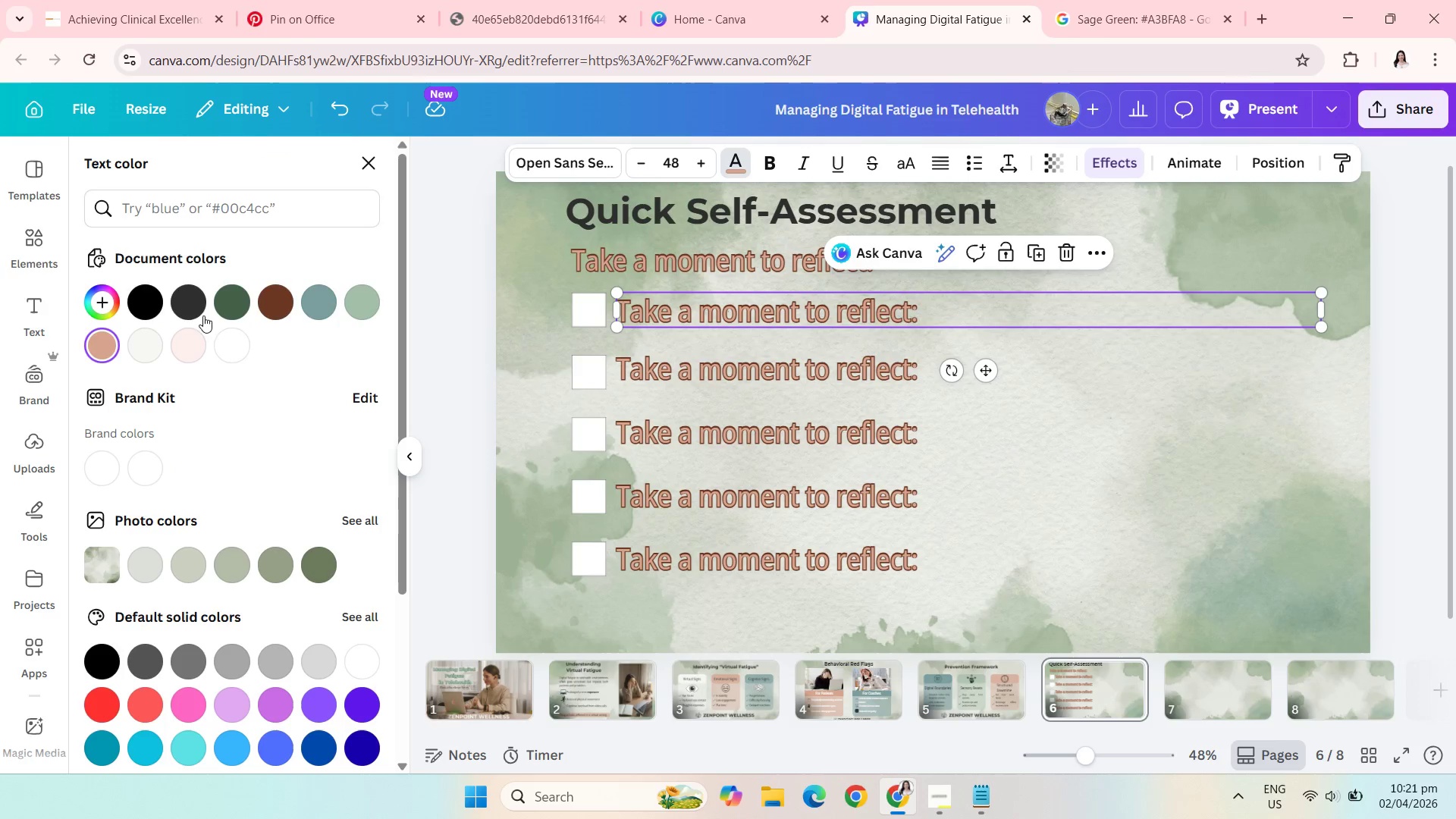 
left_click([167, 302])
 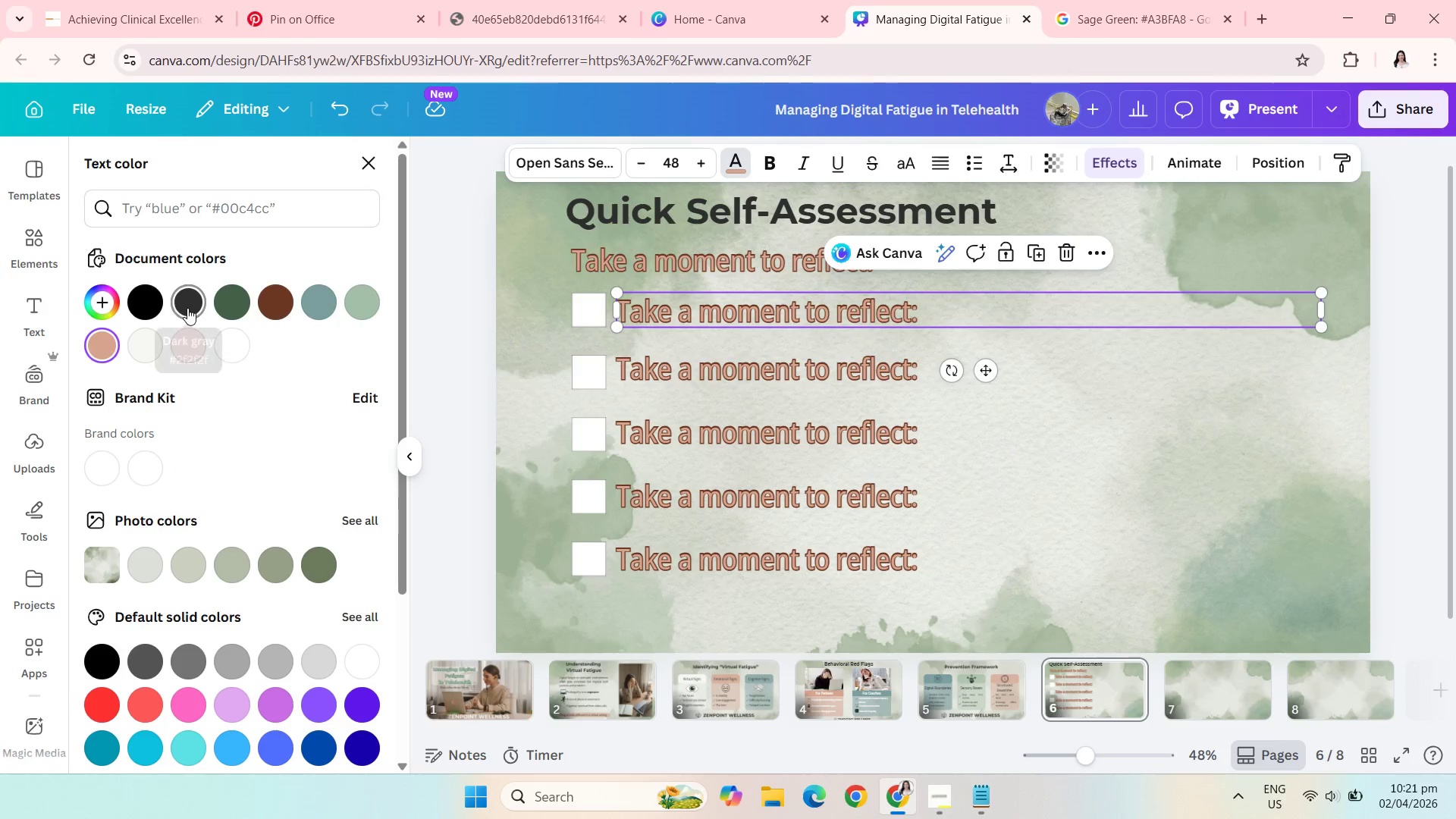 
left_click([187, 308])
 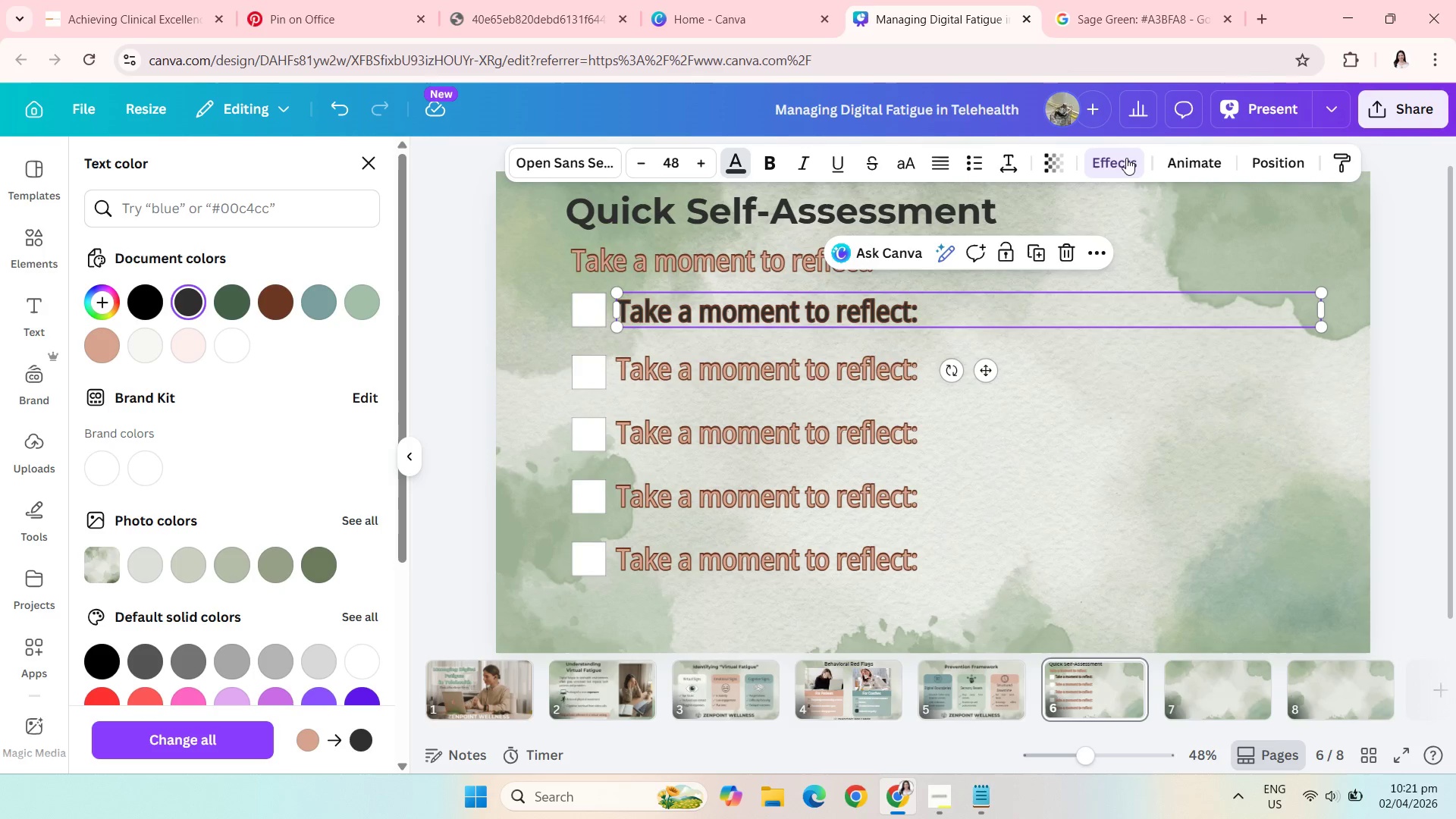 
left_click([1125, 158])
 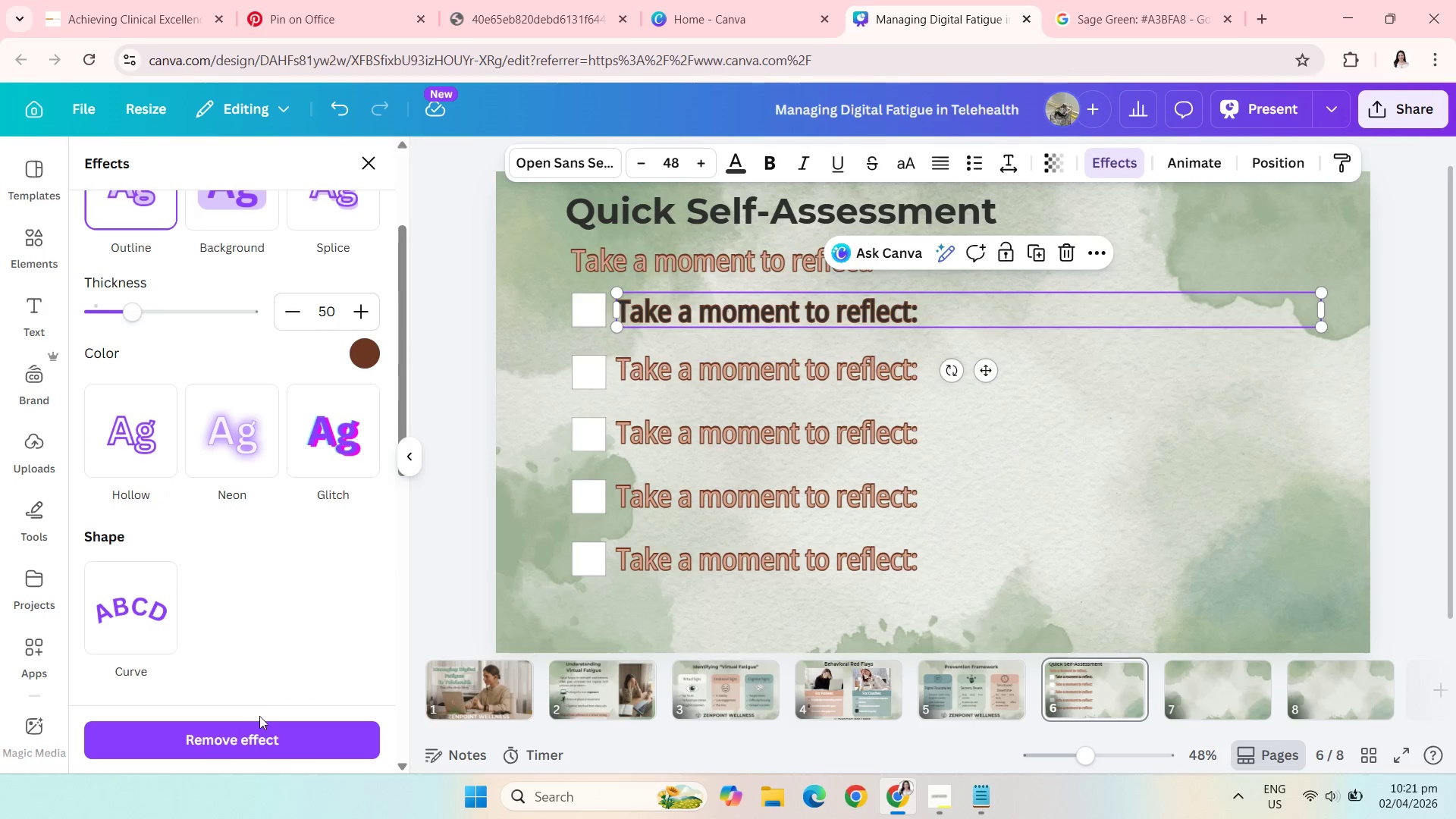 
left_click([259, 717])
 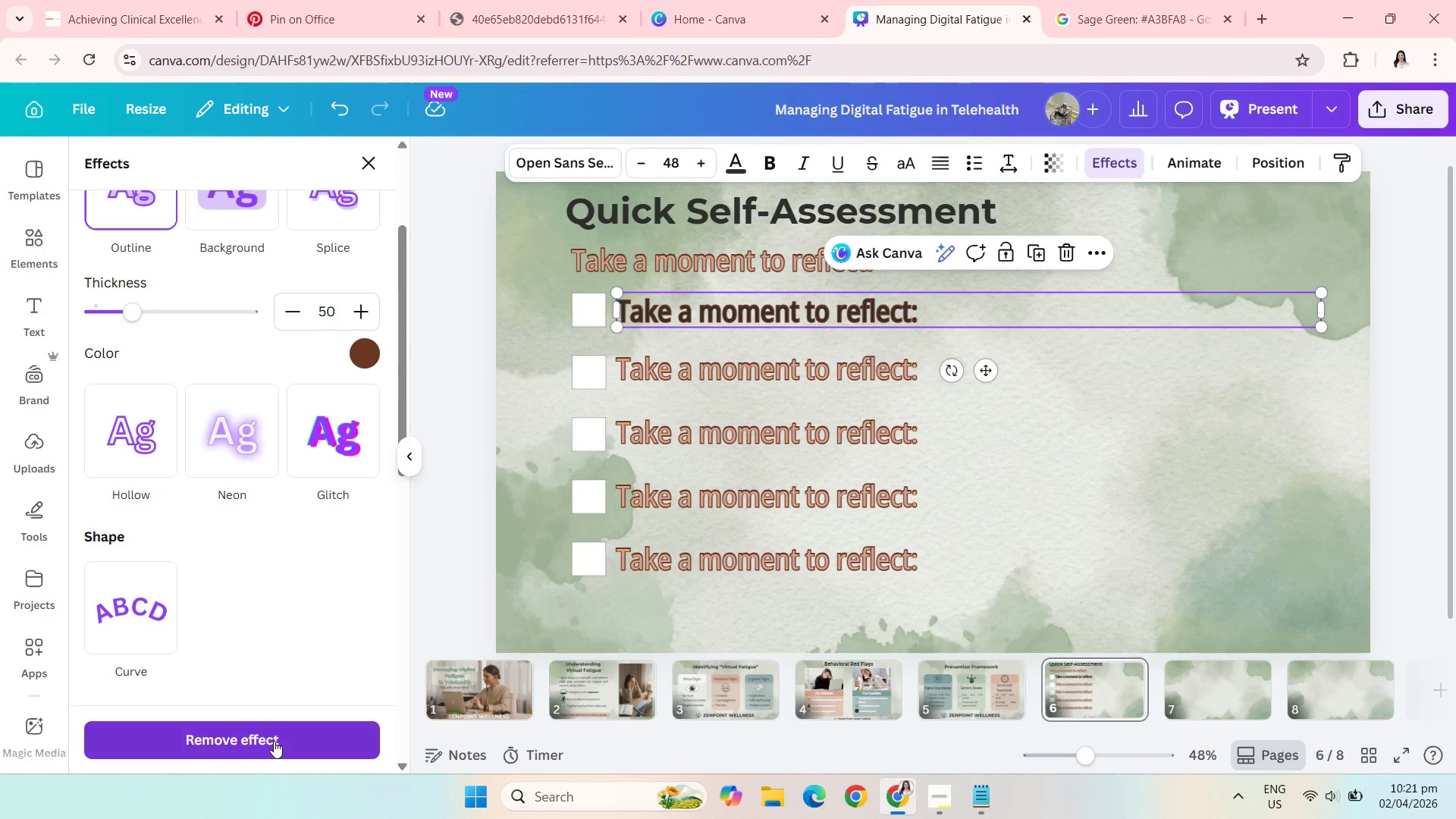 
left_click([274, 741])
 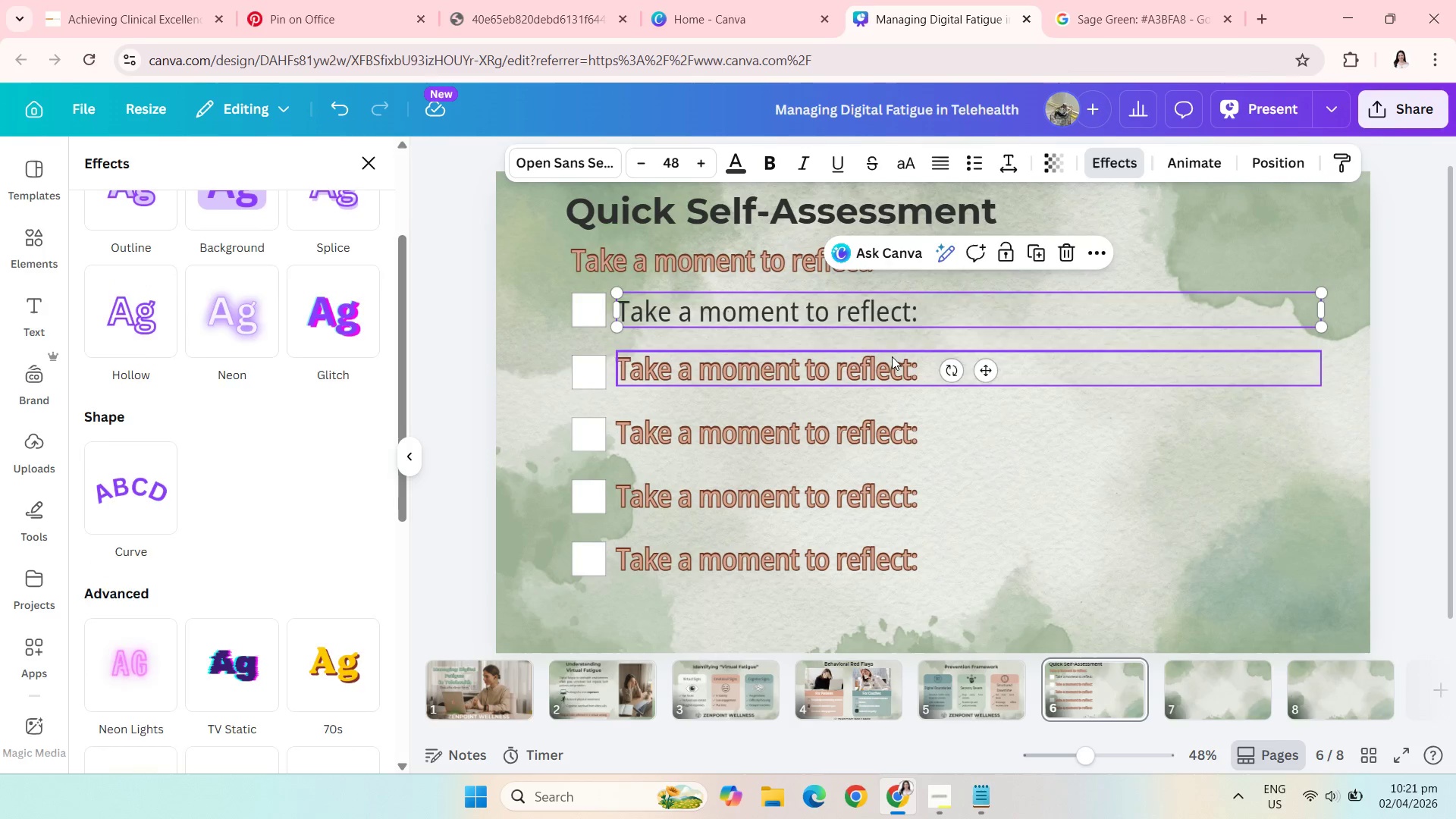 
left_click([892, 356])
 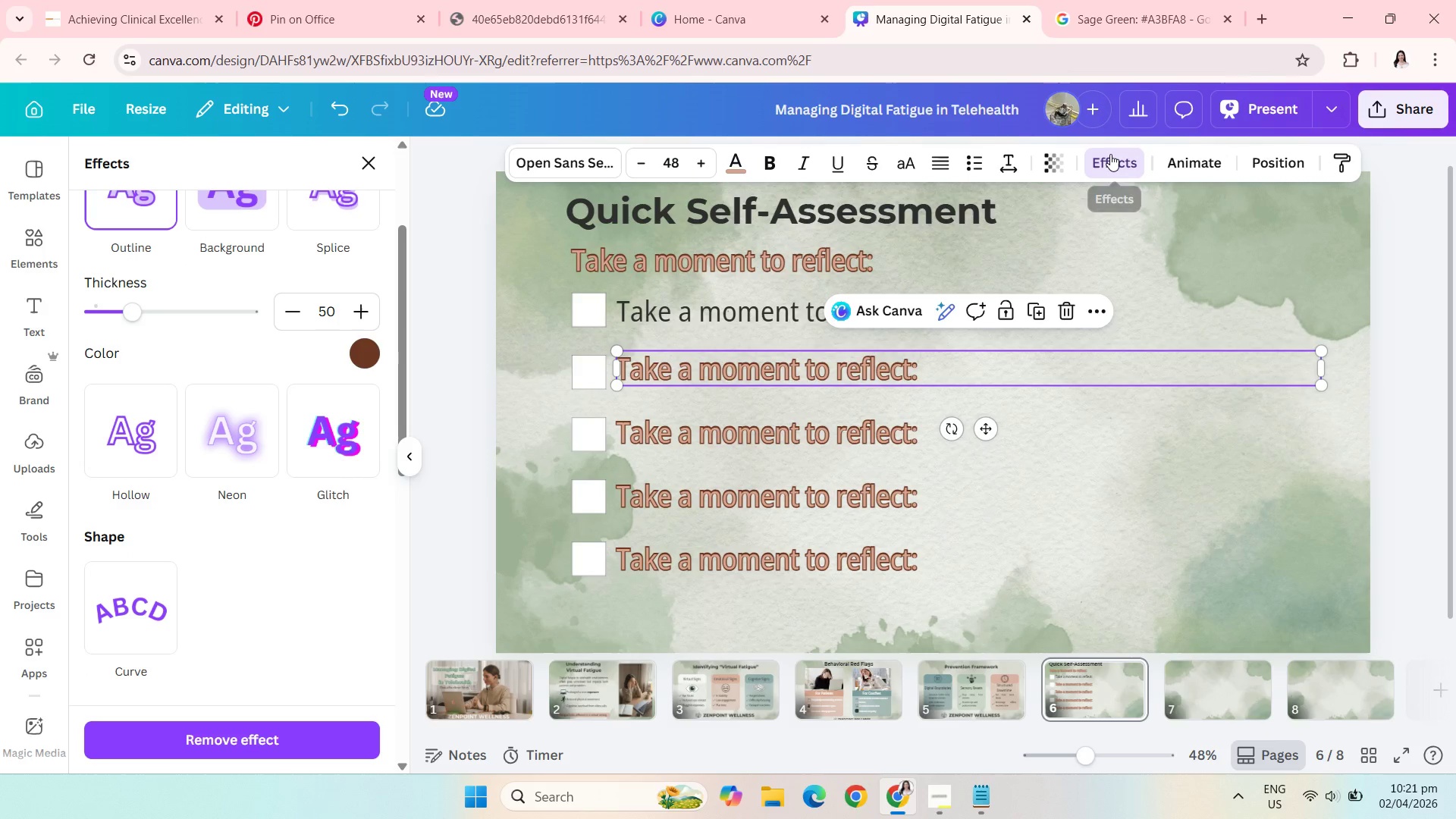 
left_click([1110, 154])
 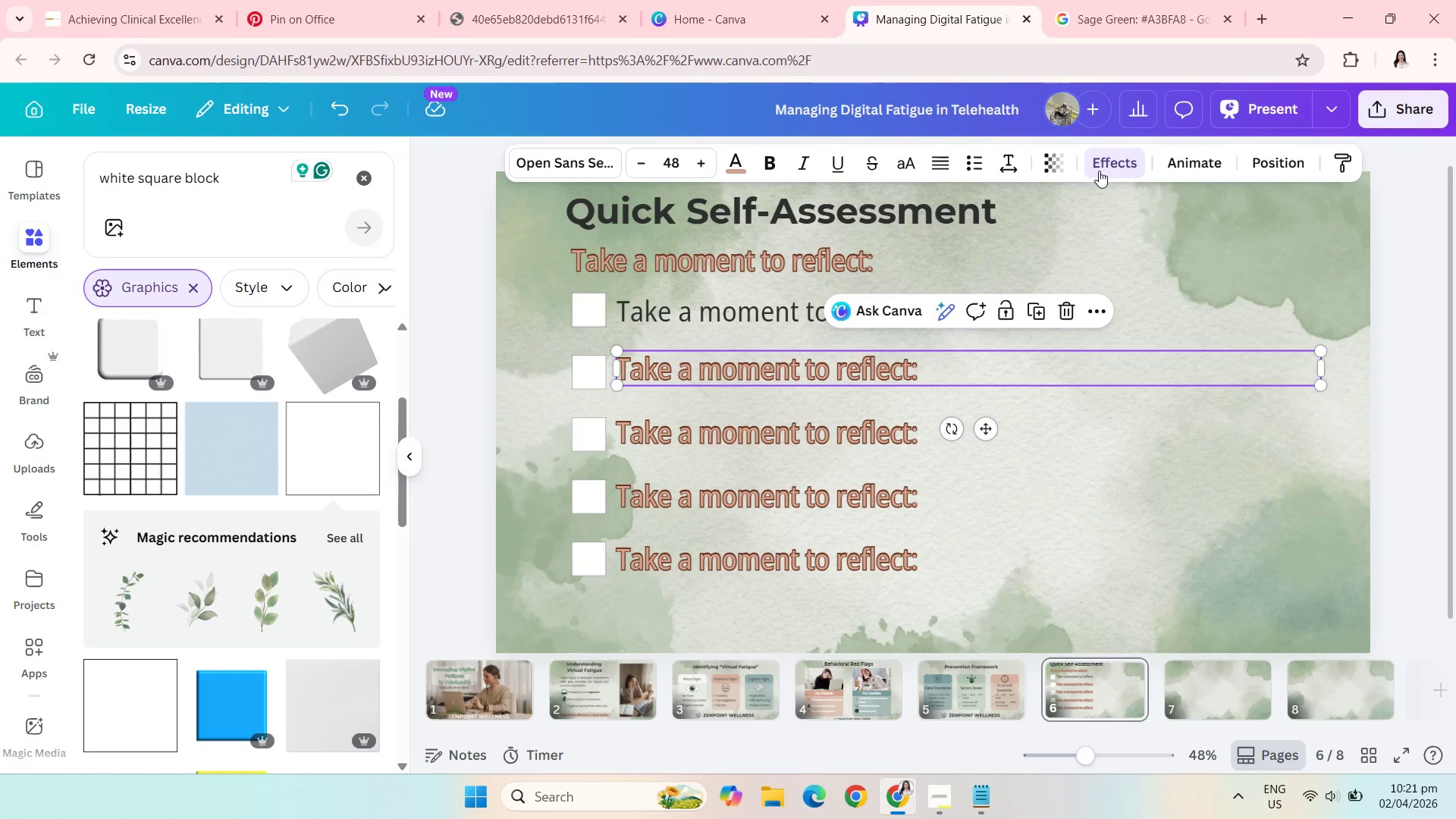 
left_click([1096, 172])
 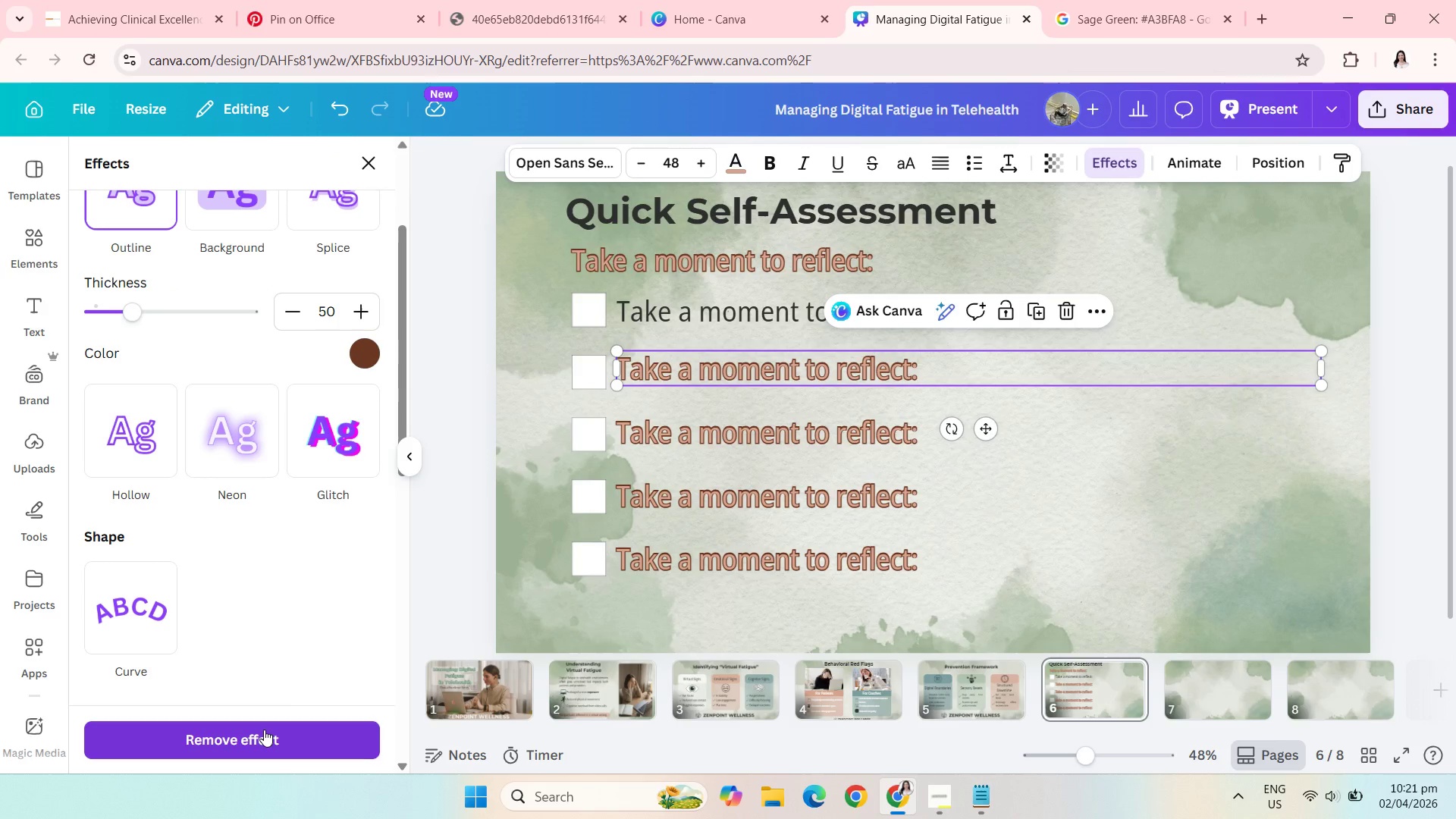 
left_click([264, 730])
 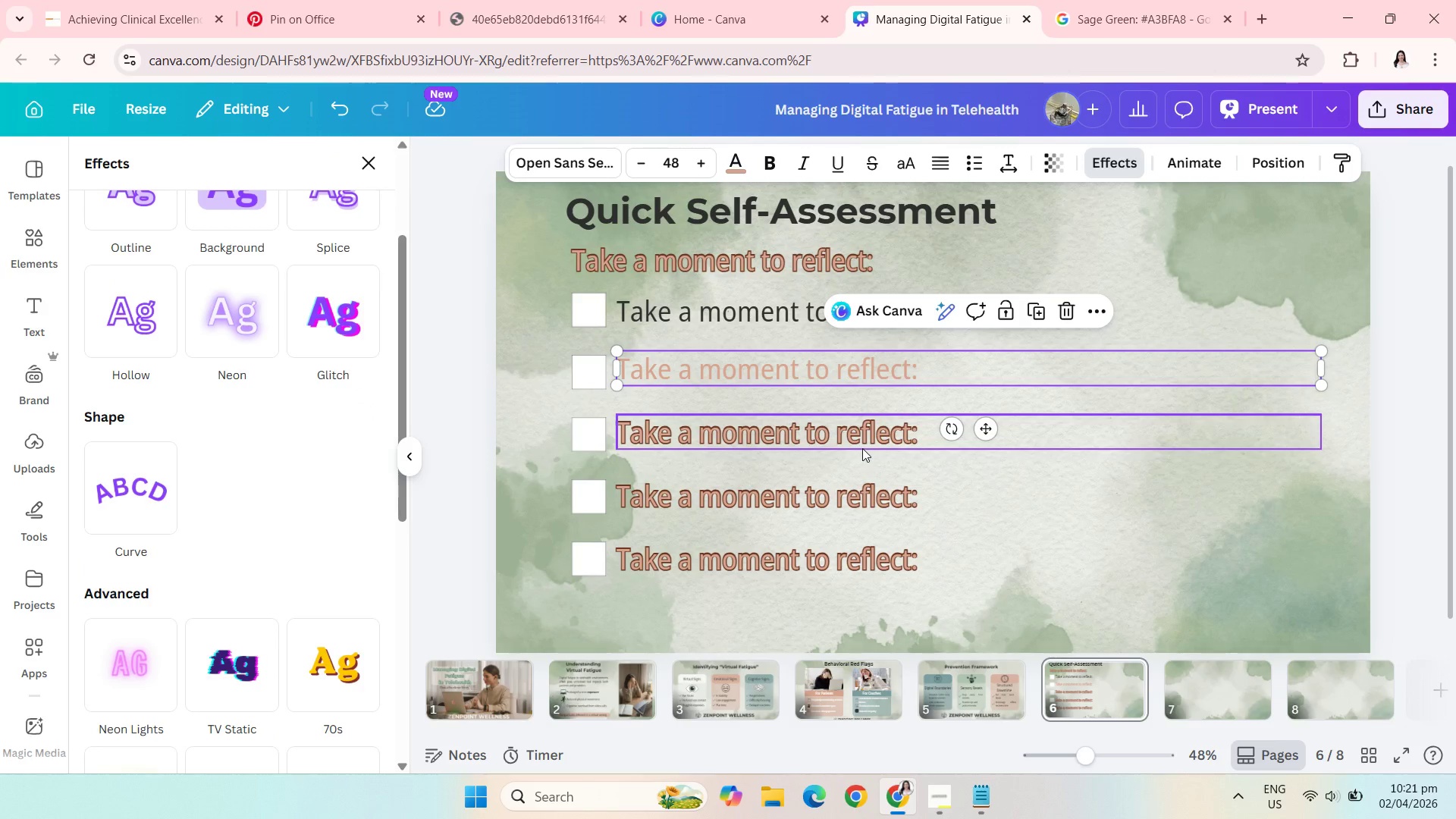 
left_click([862, 448])
 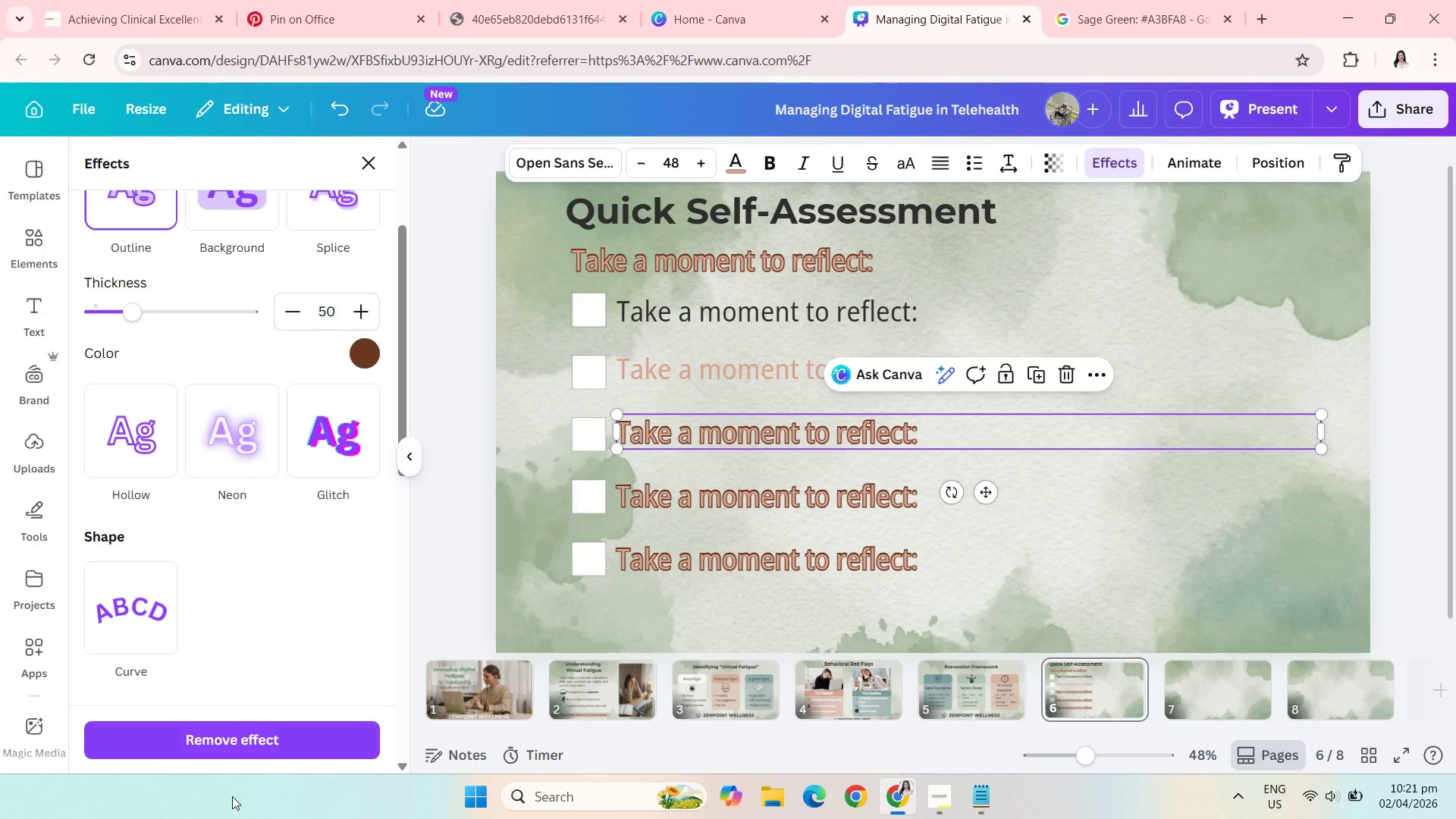 
left_click([281, 741])
 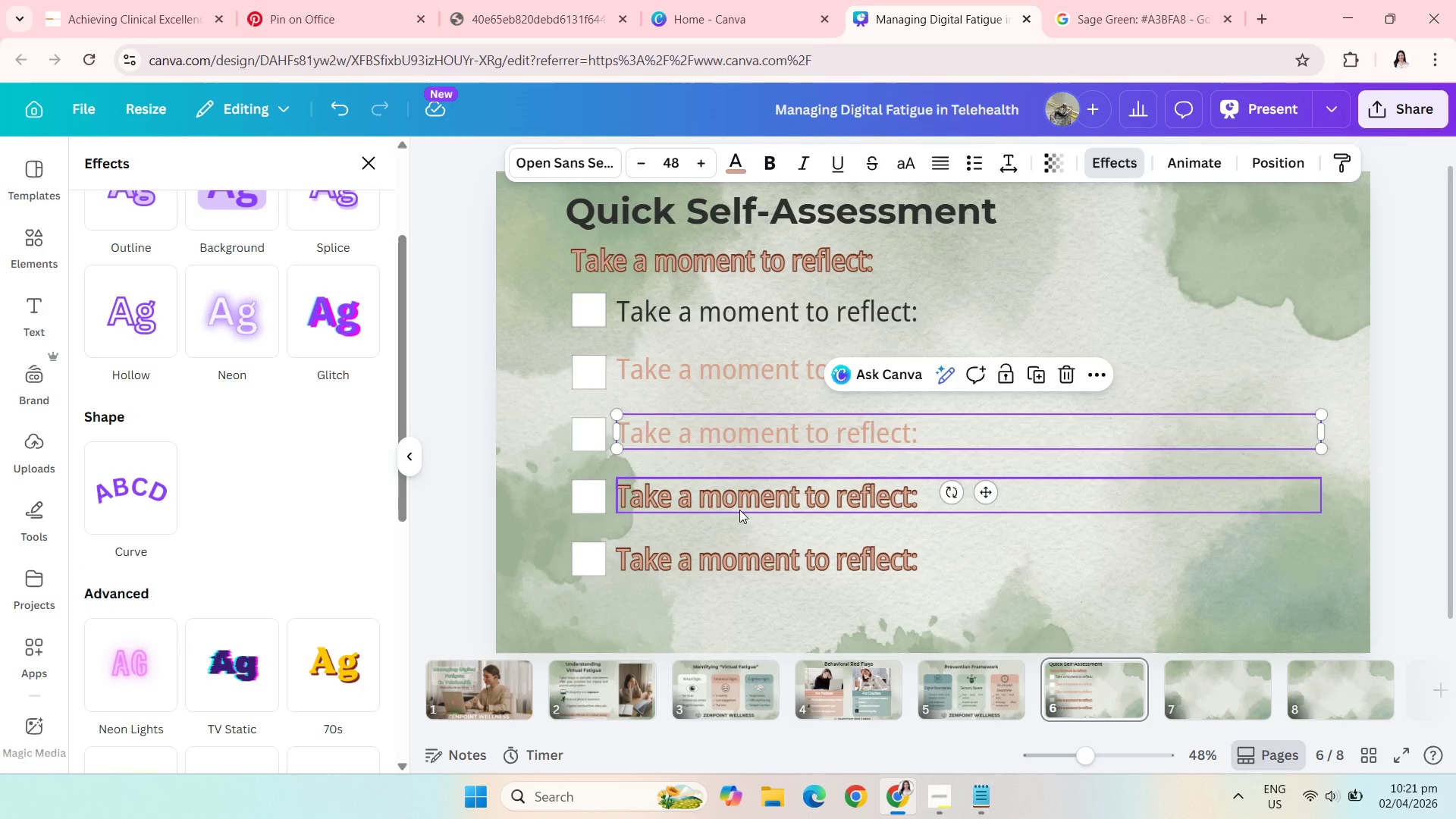 
left_click([739, 510])
 